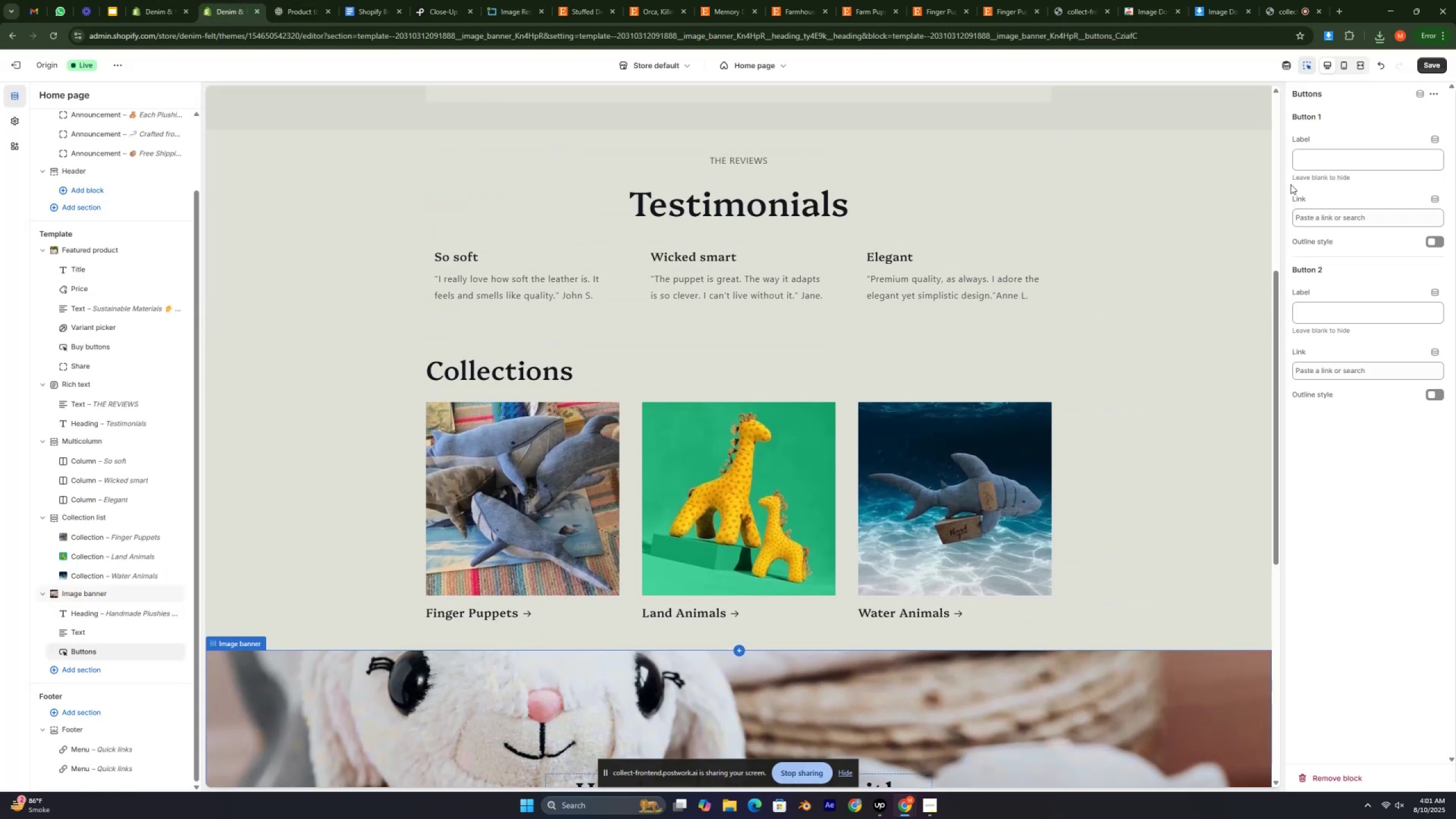 
left_click([1324, 161])
 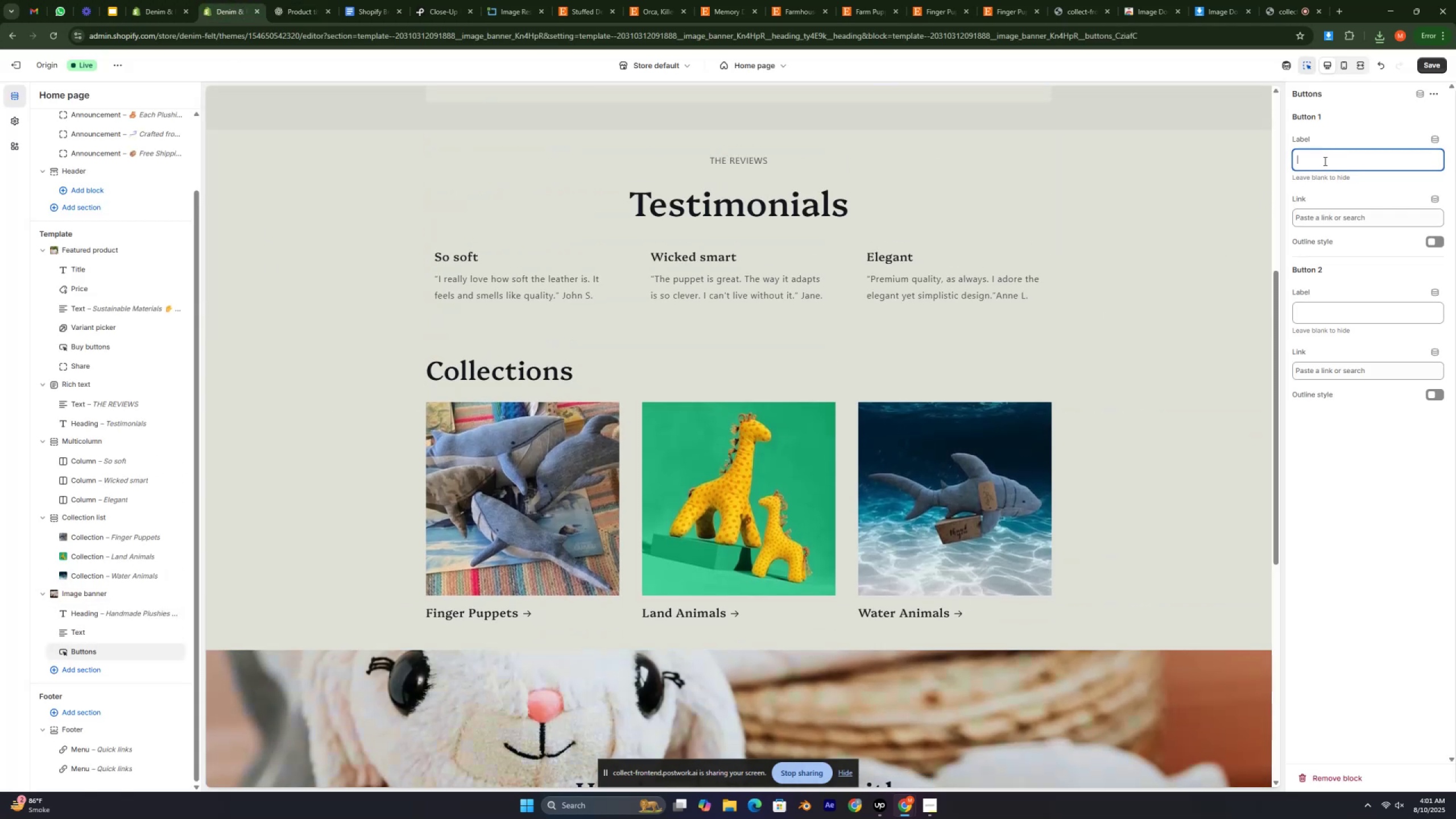 
right_click([1324, 161])
 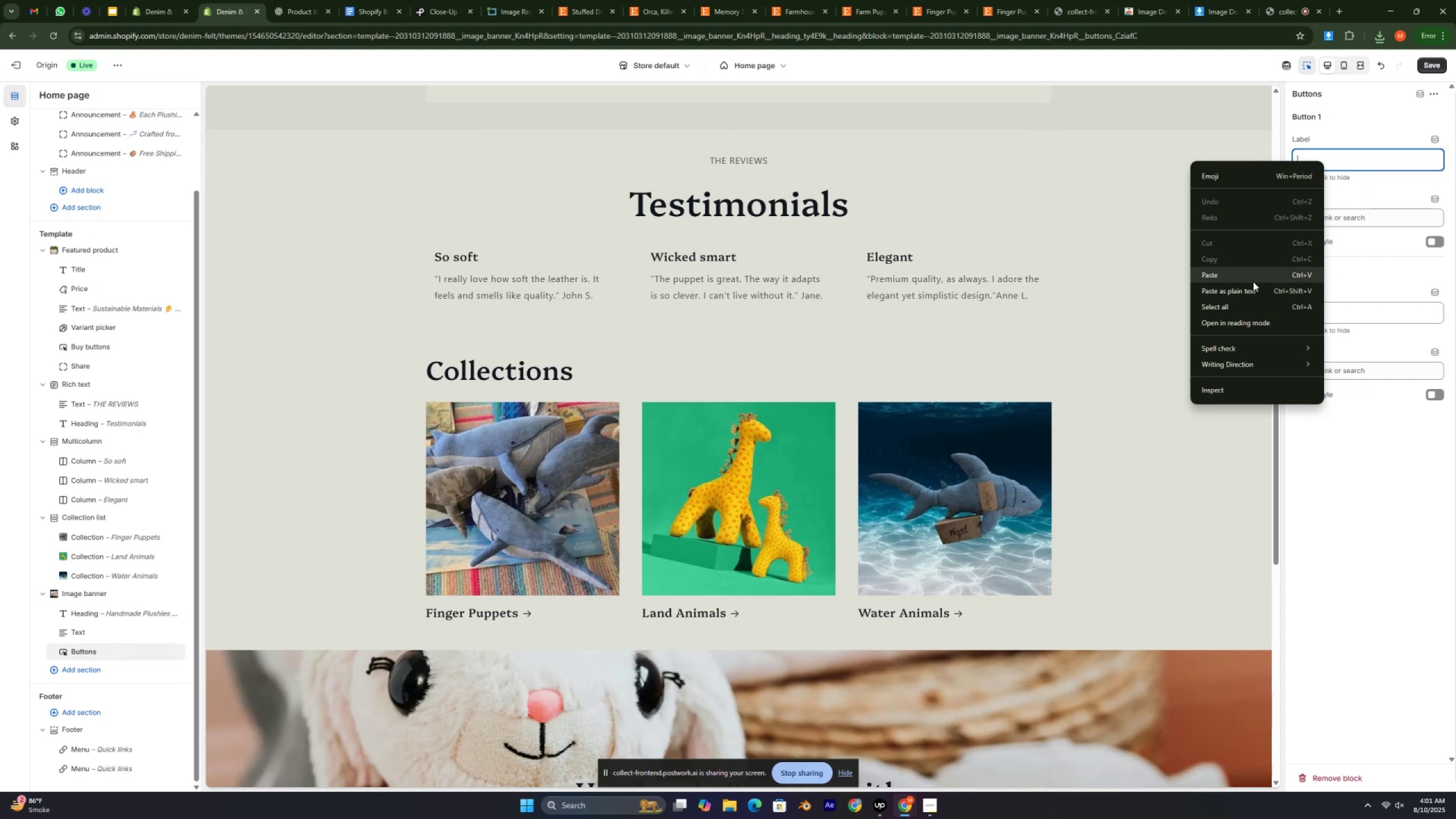 
left_click([1253, 275])
 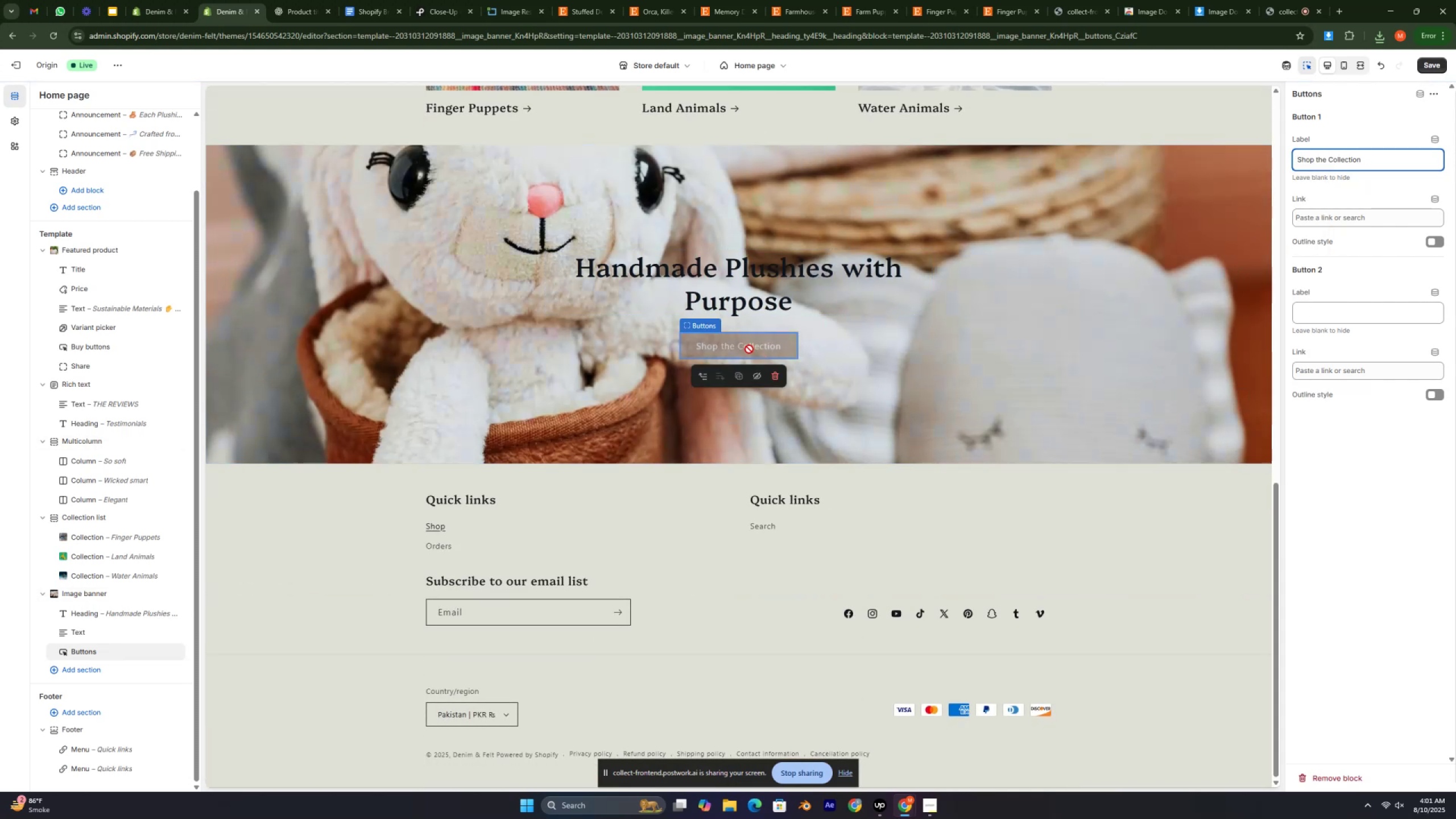 
wait(5.16)
 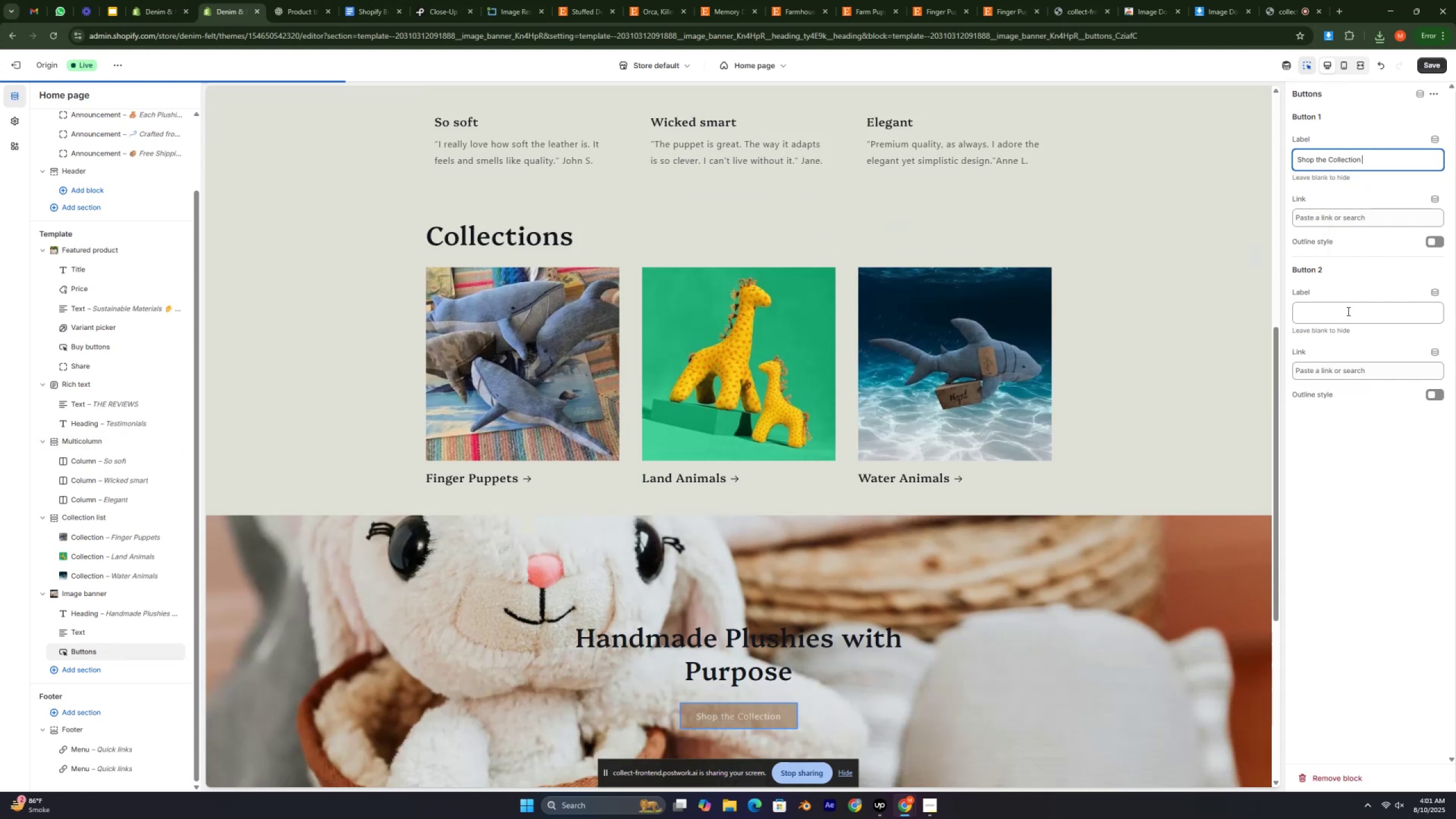 
left_click([1310, 217])
 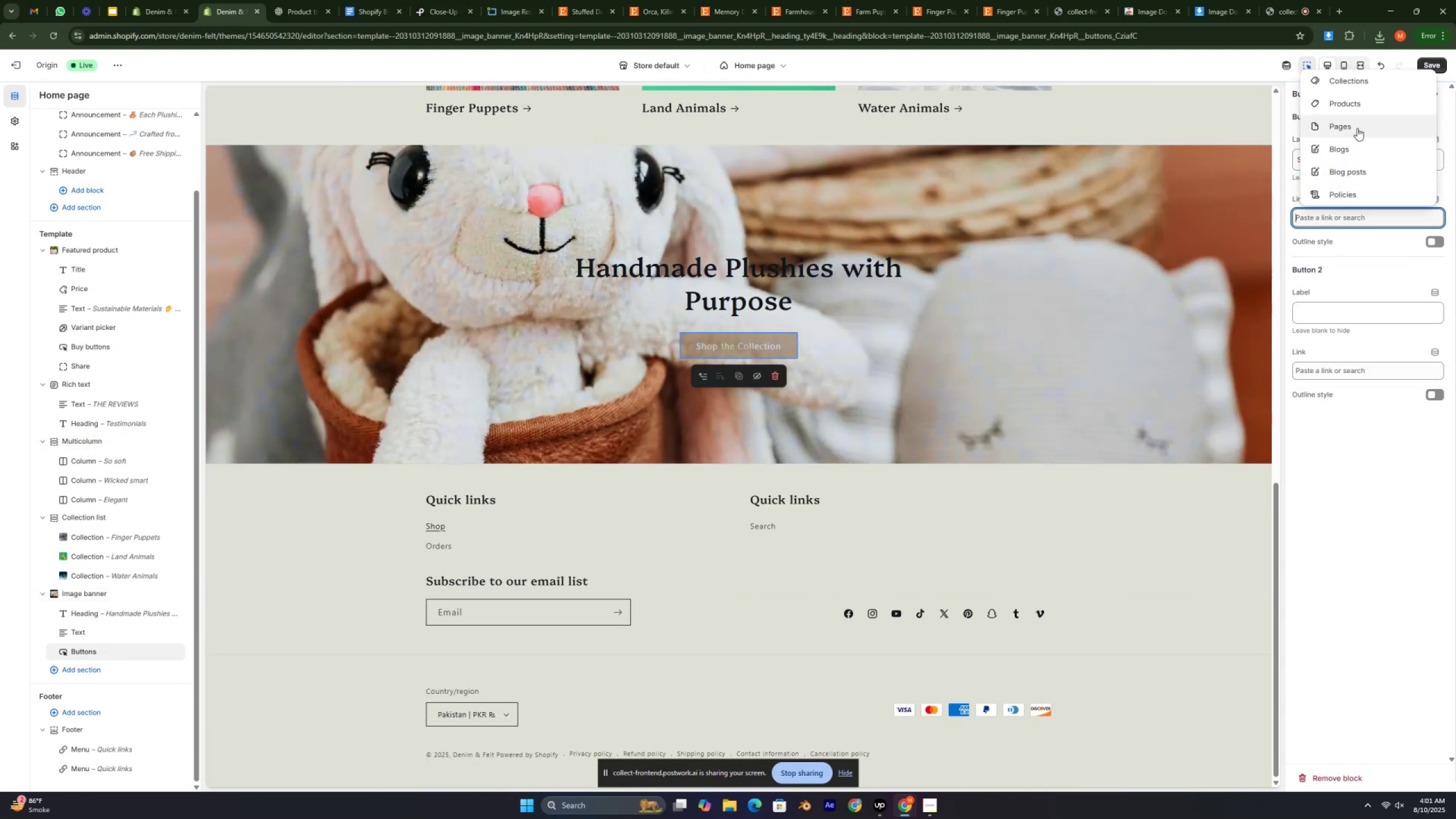 
left_click([1360, 102])
 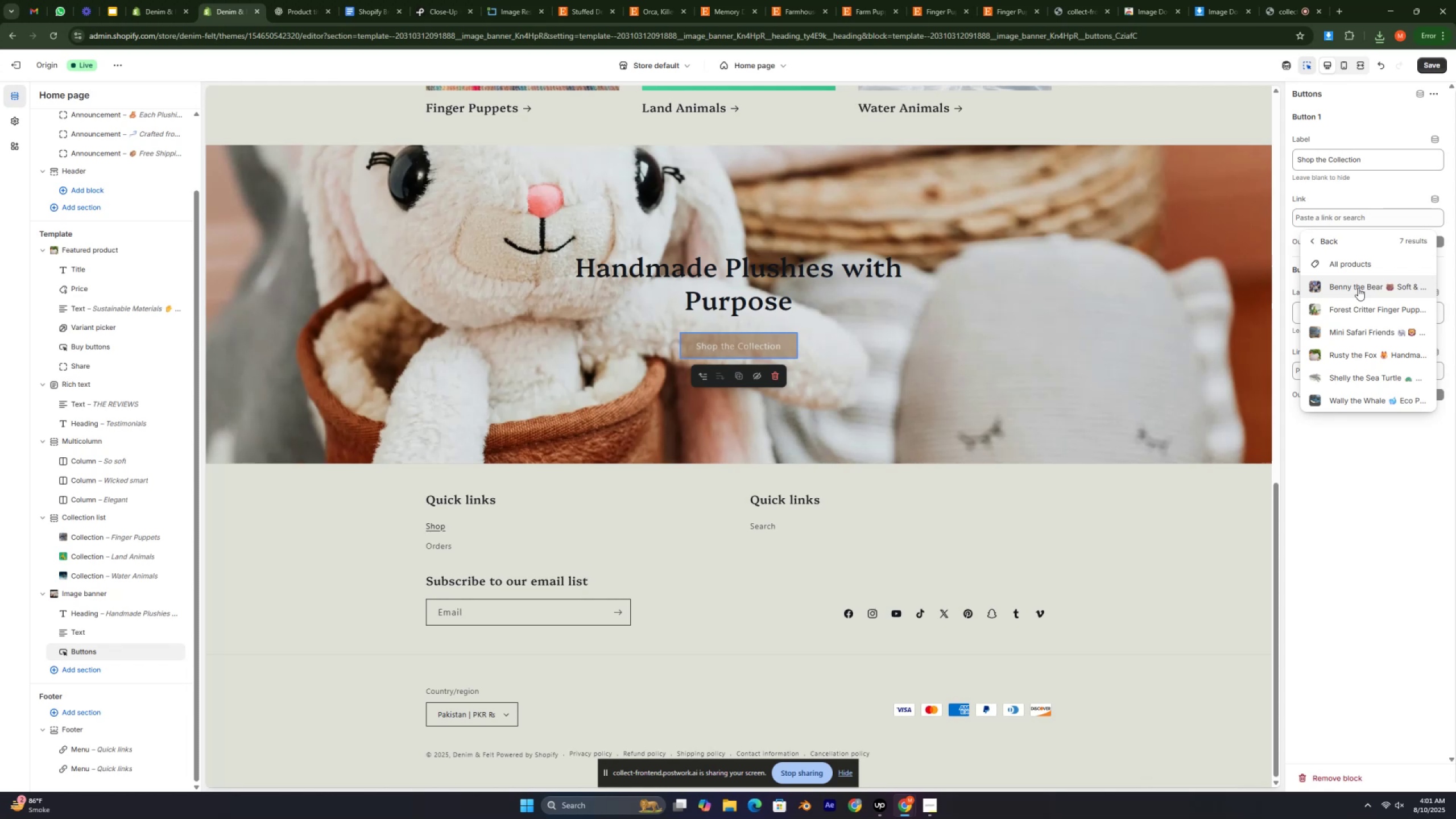 
wait(5.12)
 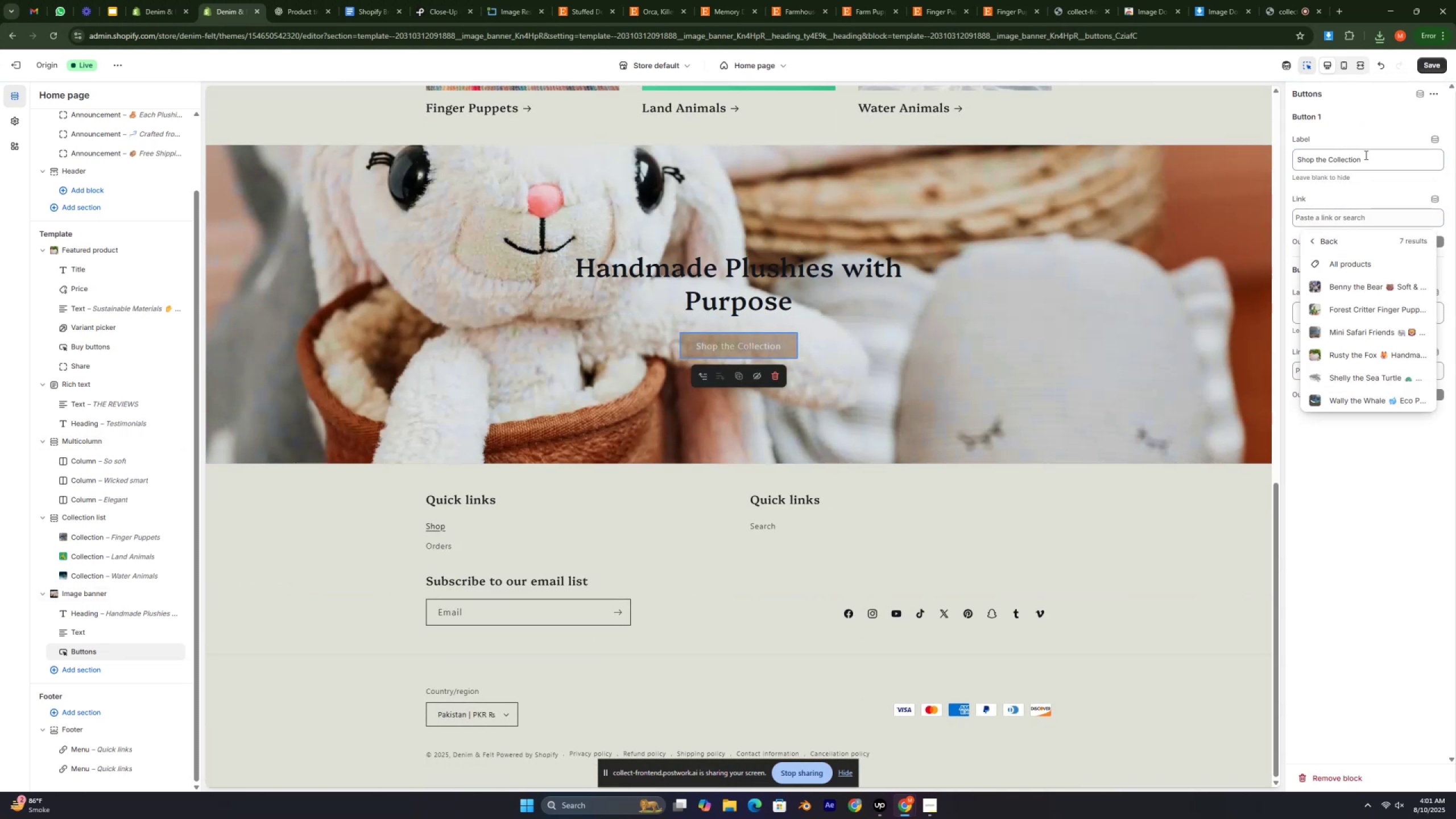 
left_click([1358, 288])
 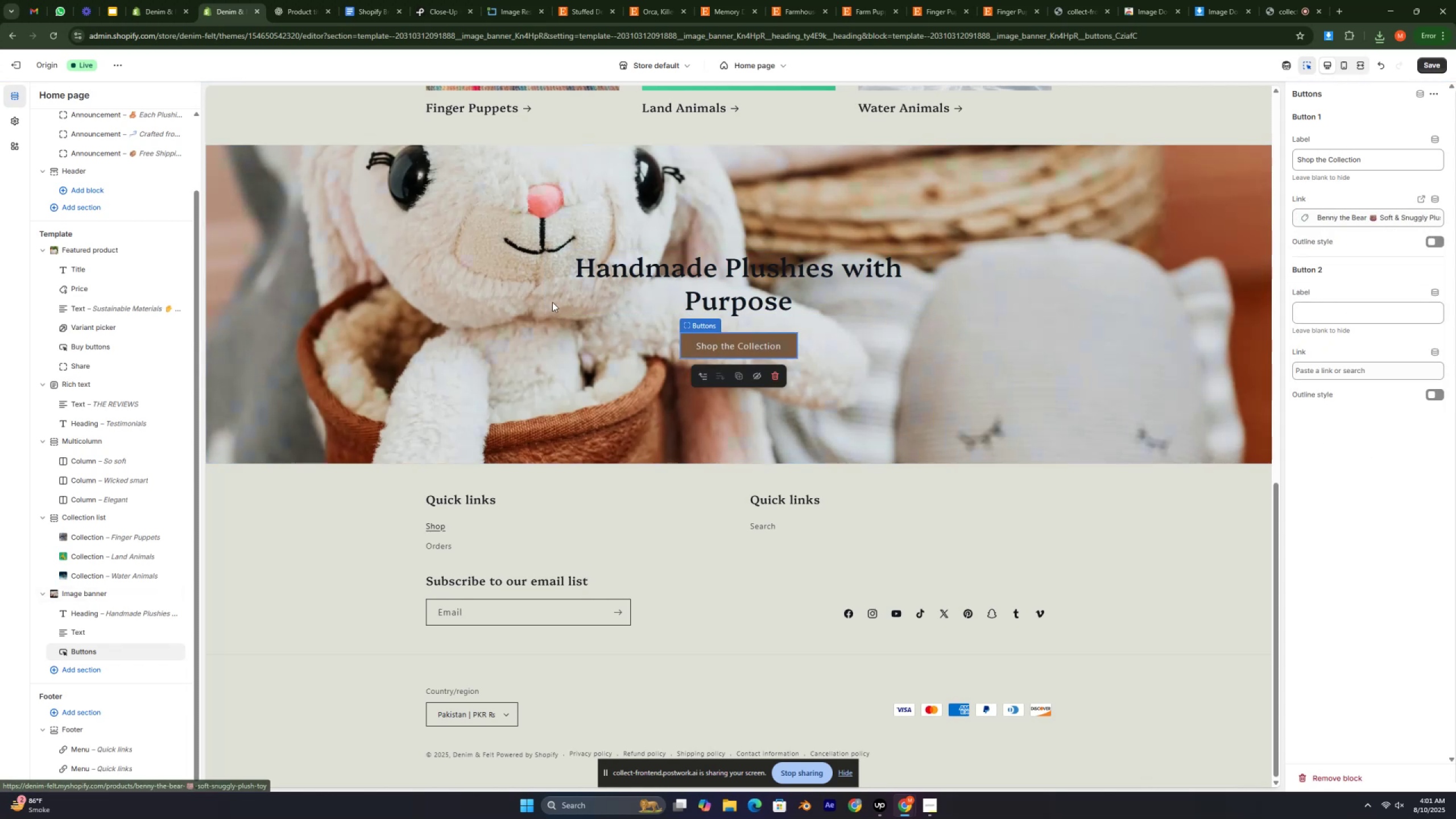 
wait(5.42)
 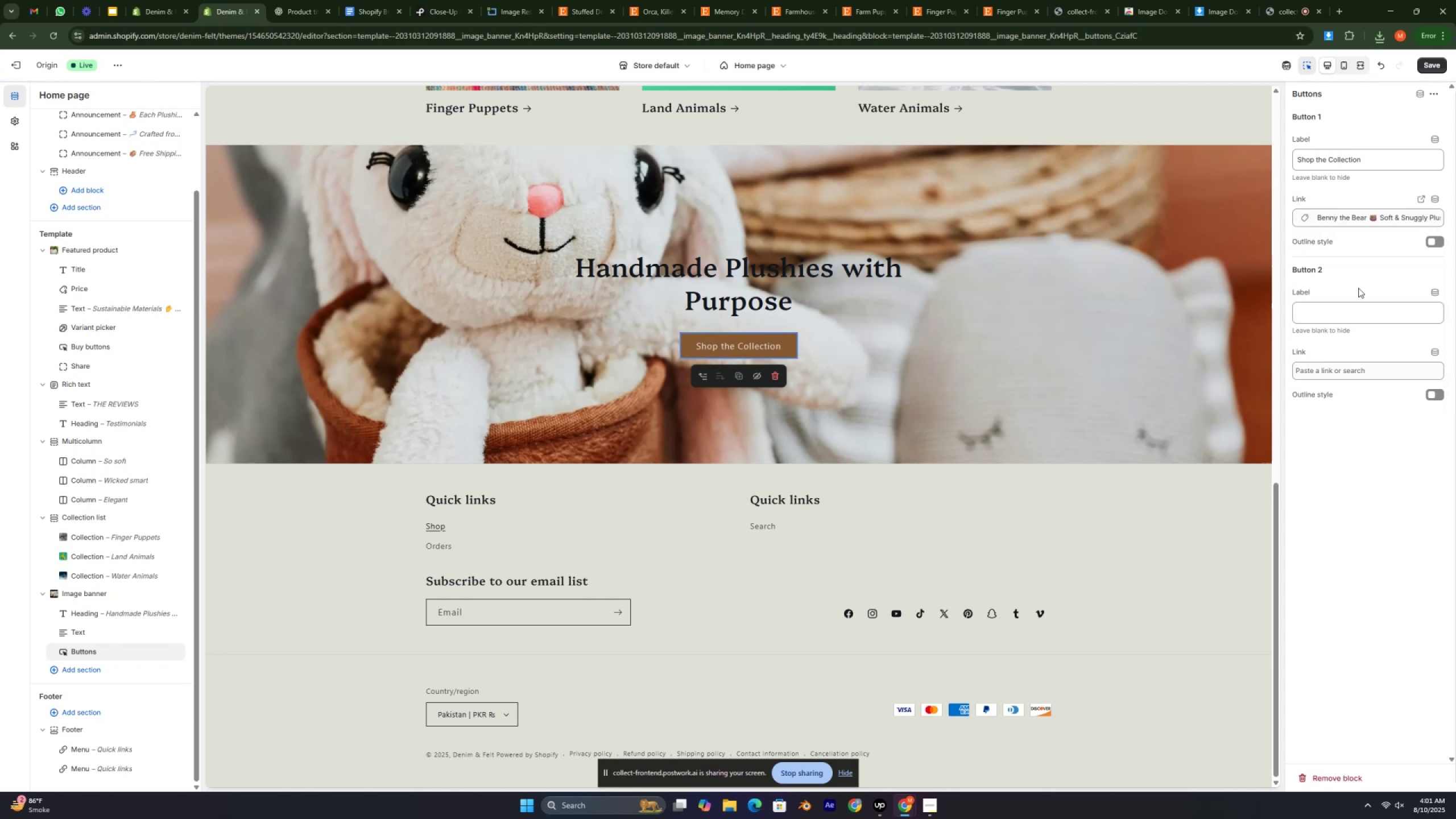 
left_click([309, 0])
 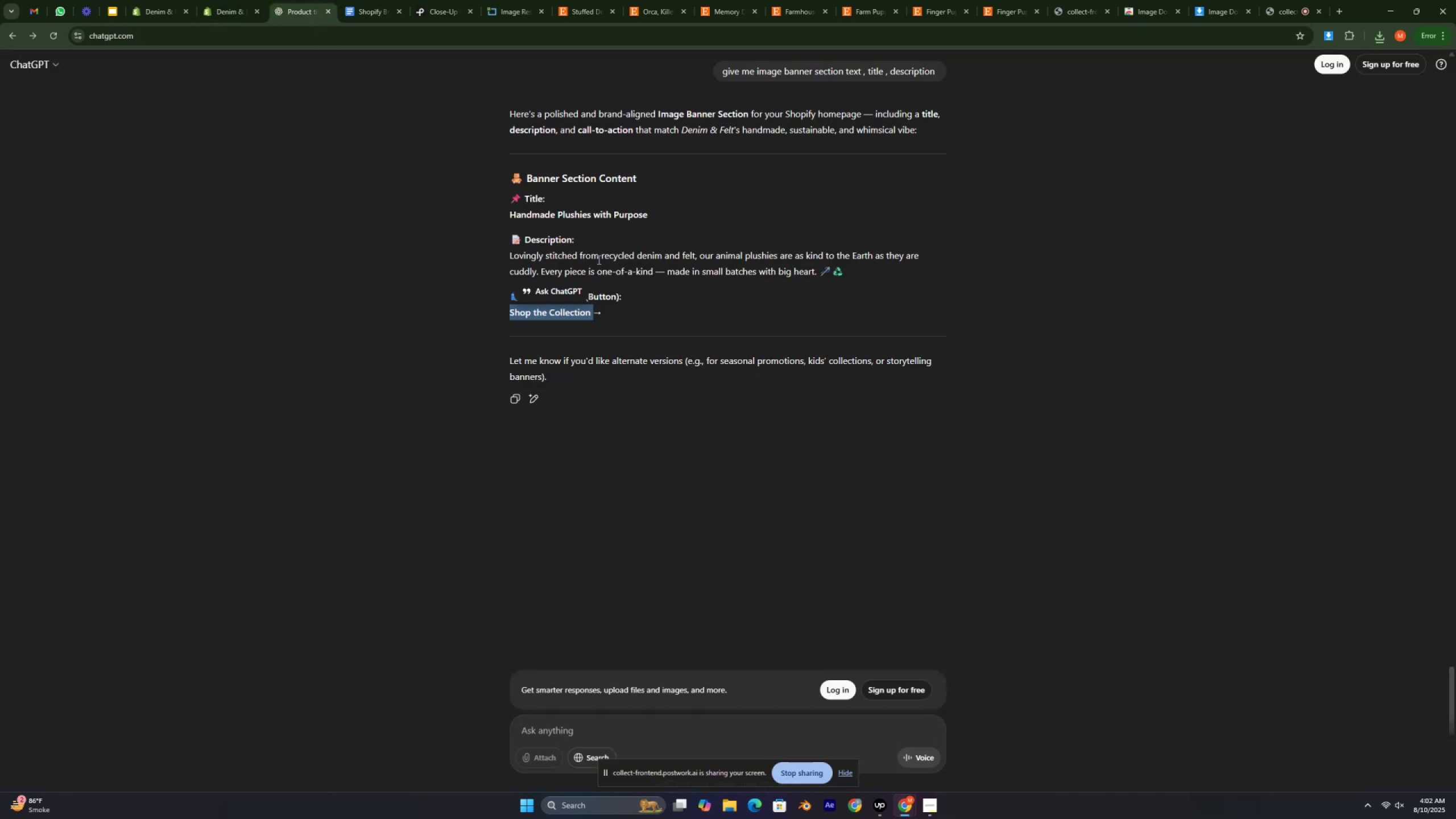 
left_click([598, 259])
 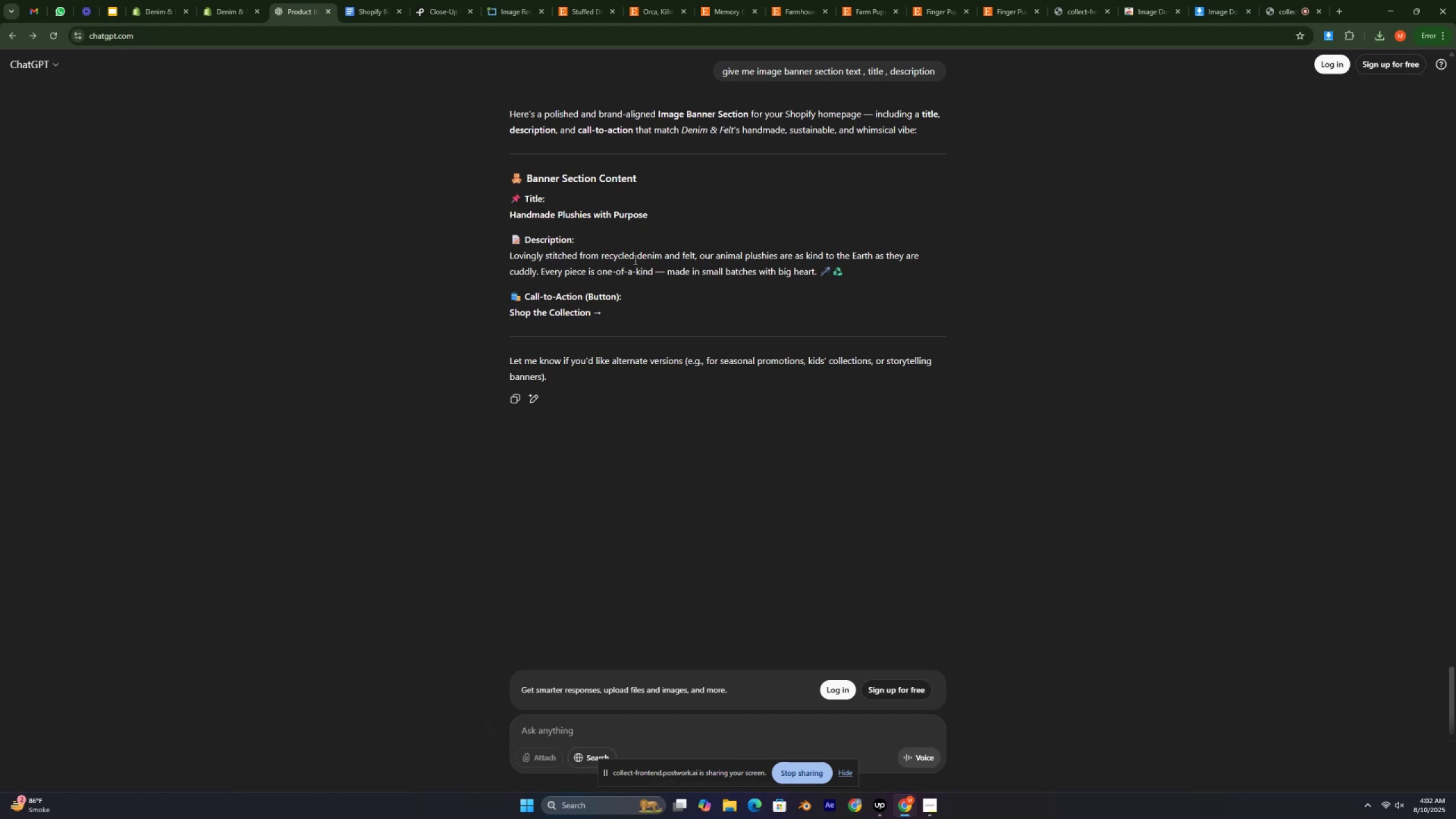 
left_click([216, 0])
 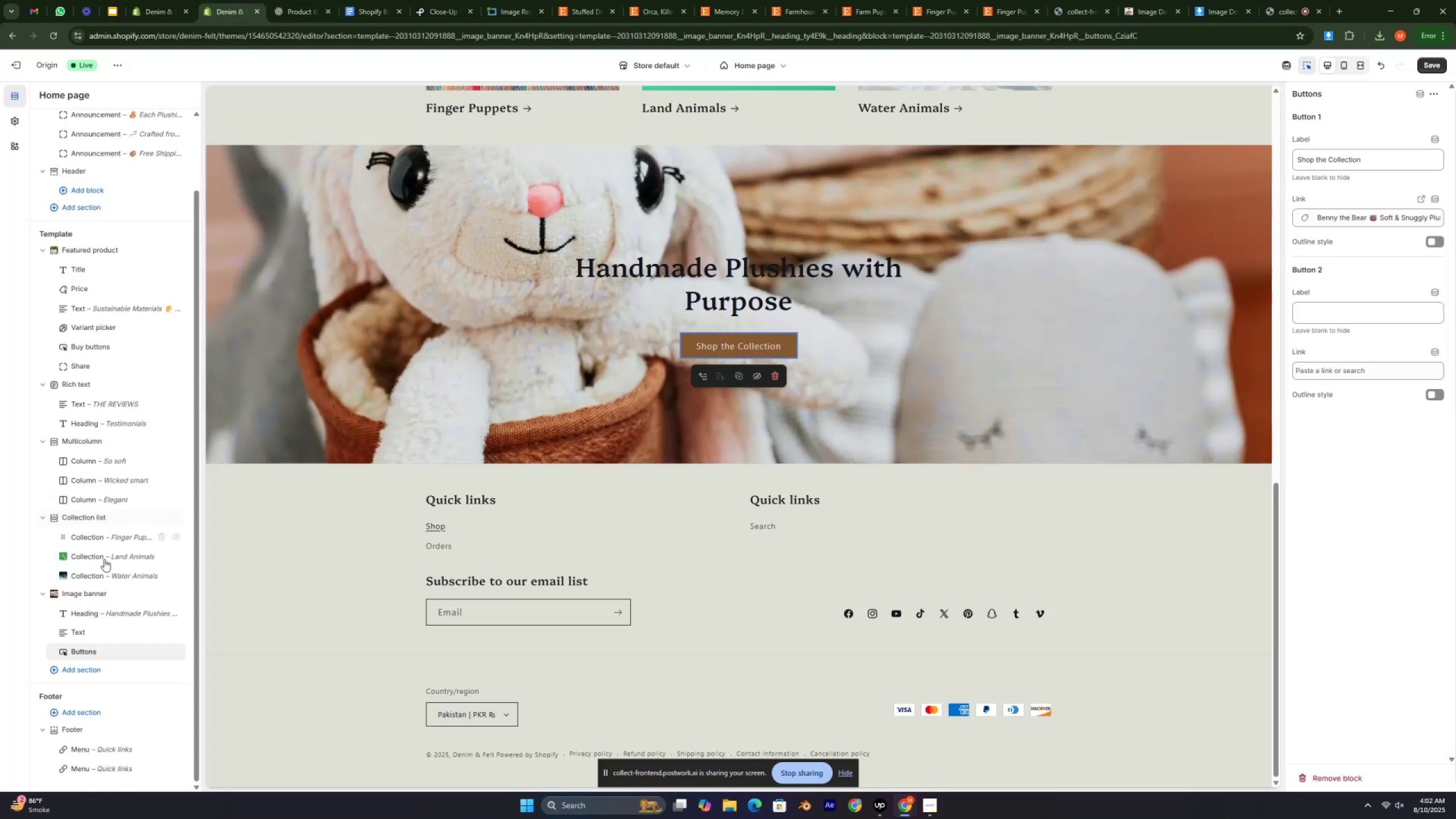 
scroll: coordinate [91, 640], scroll_direction: down, amount: 4.0
 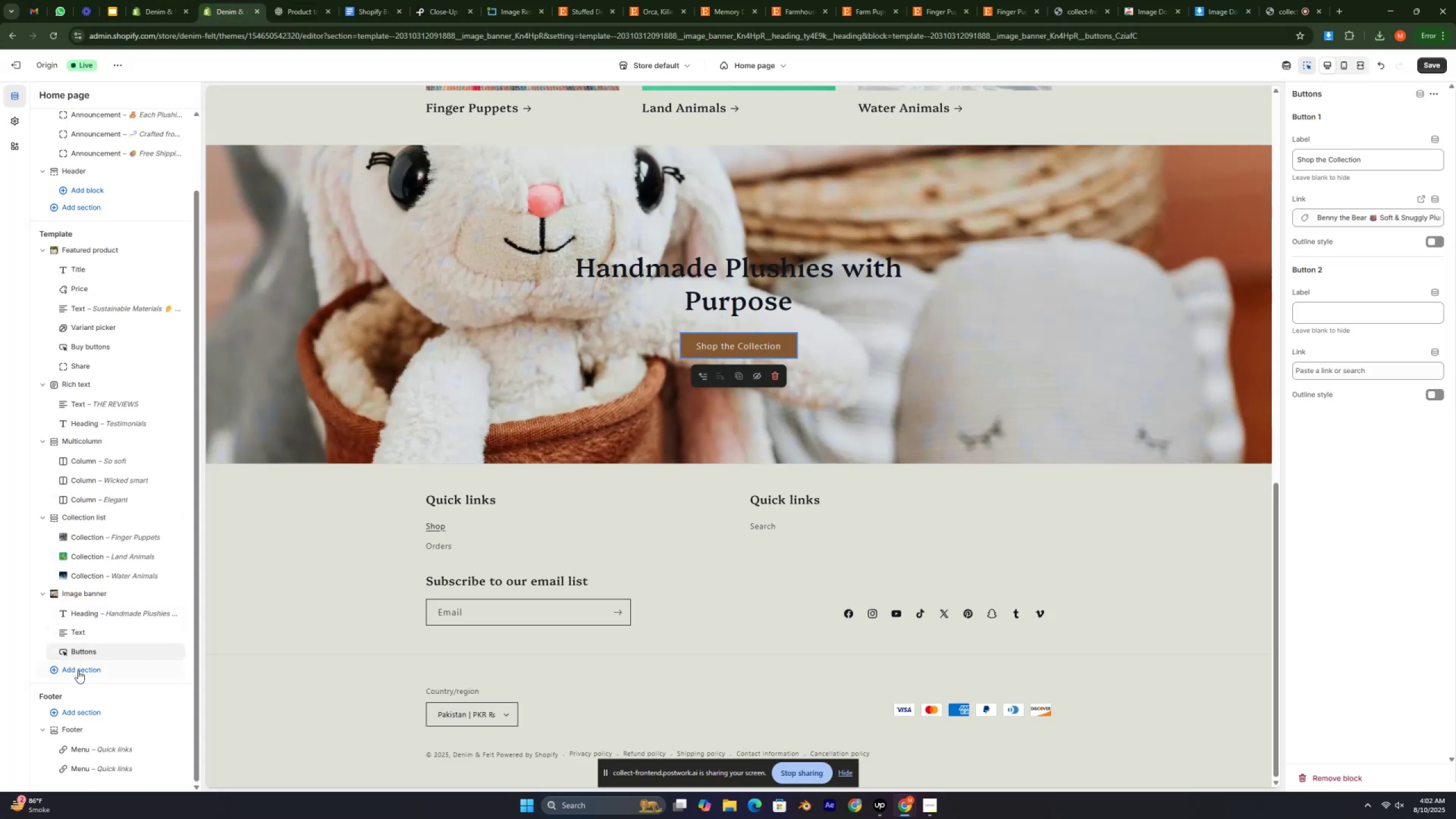 
left_click([77, 671])
 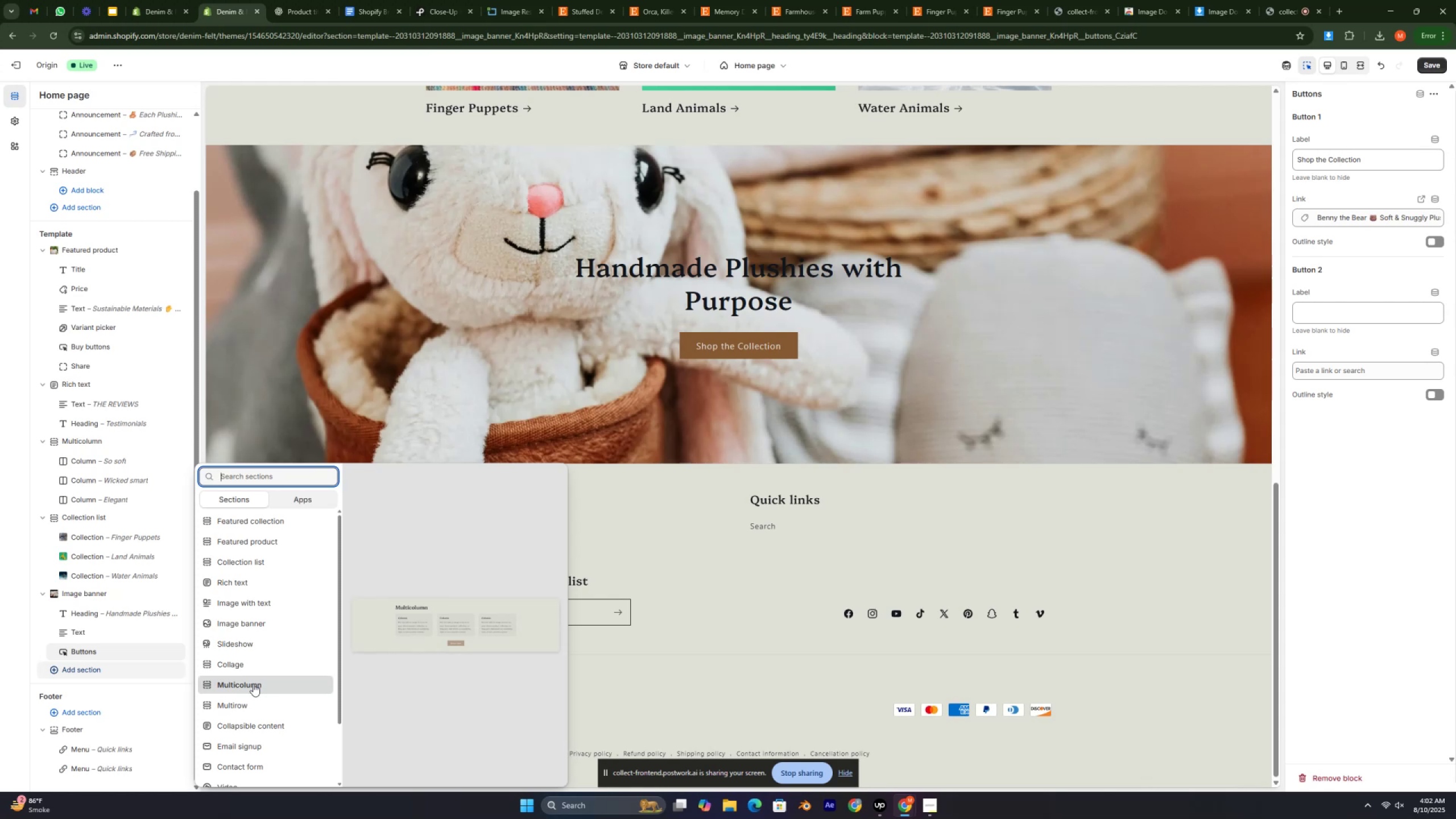 
wait(7.79)
 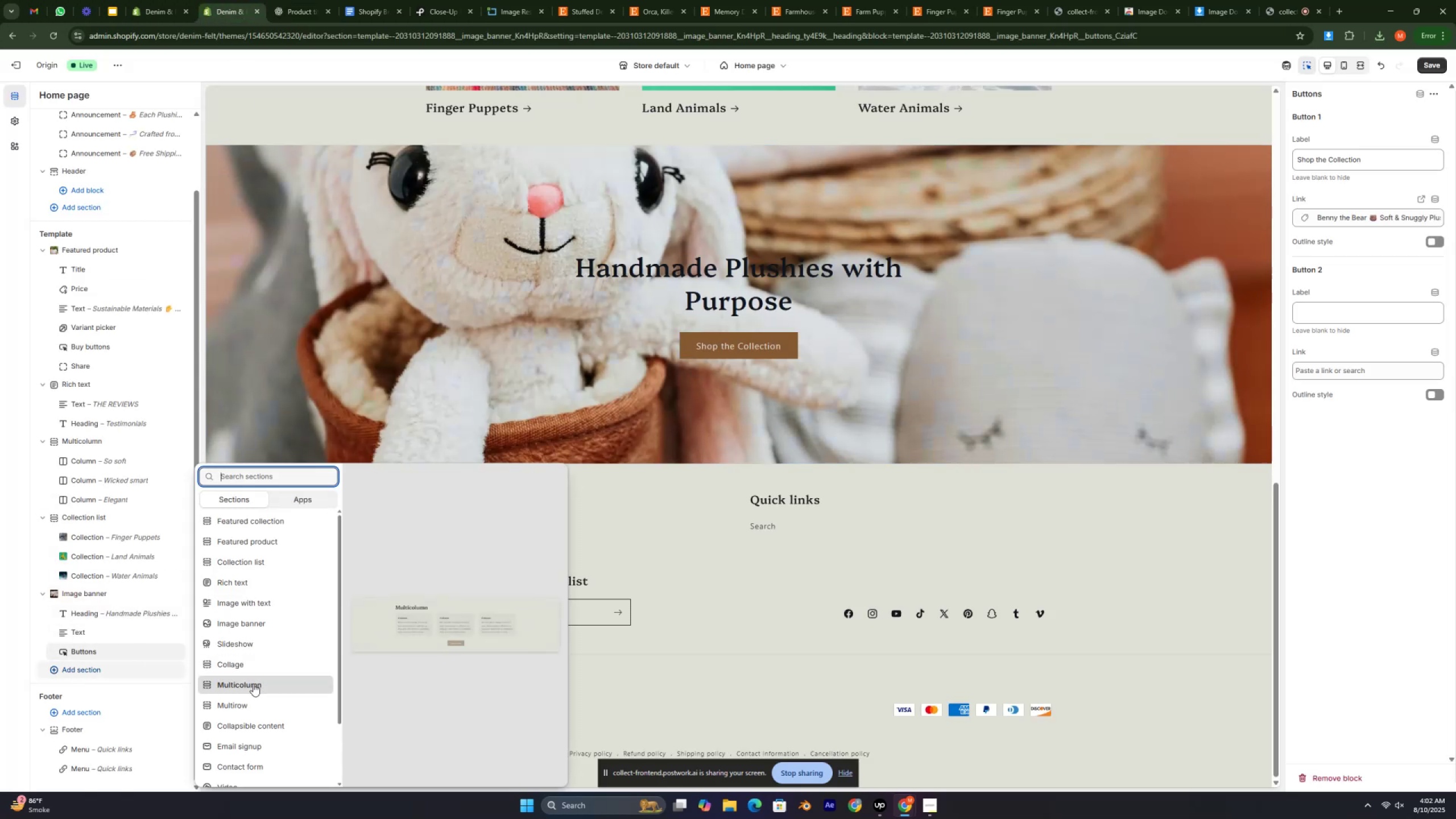 
left_click([253, 684])
 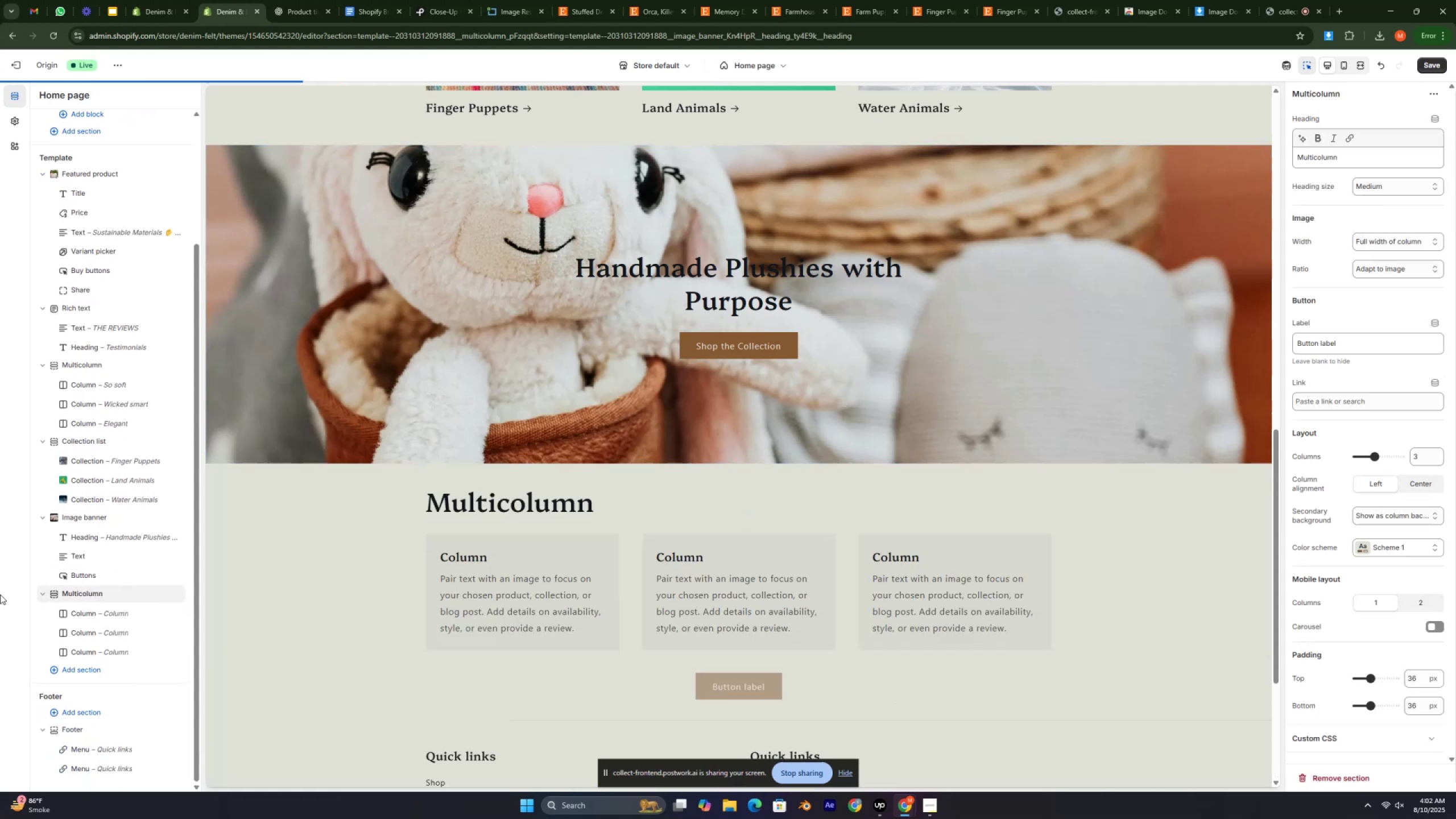 
left_click([98, 597])
 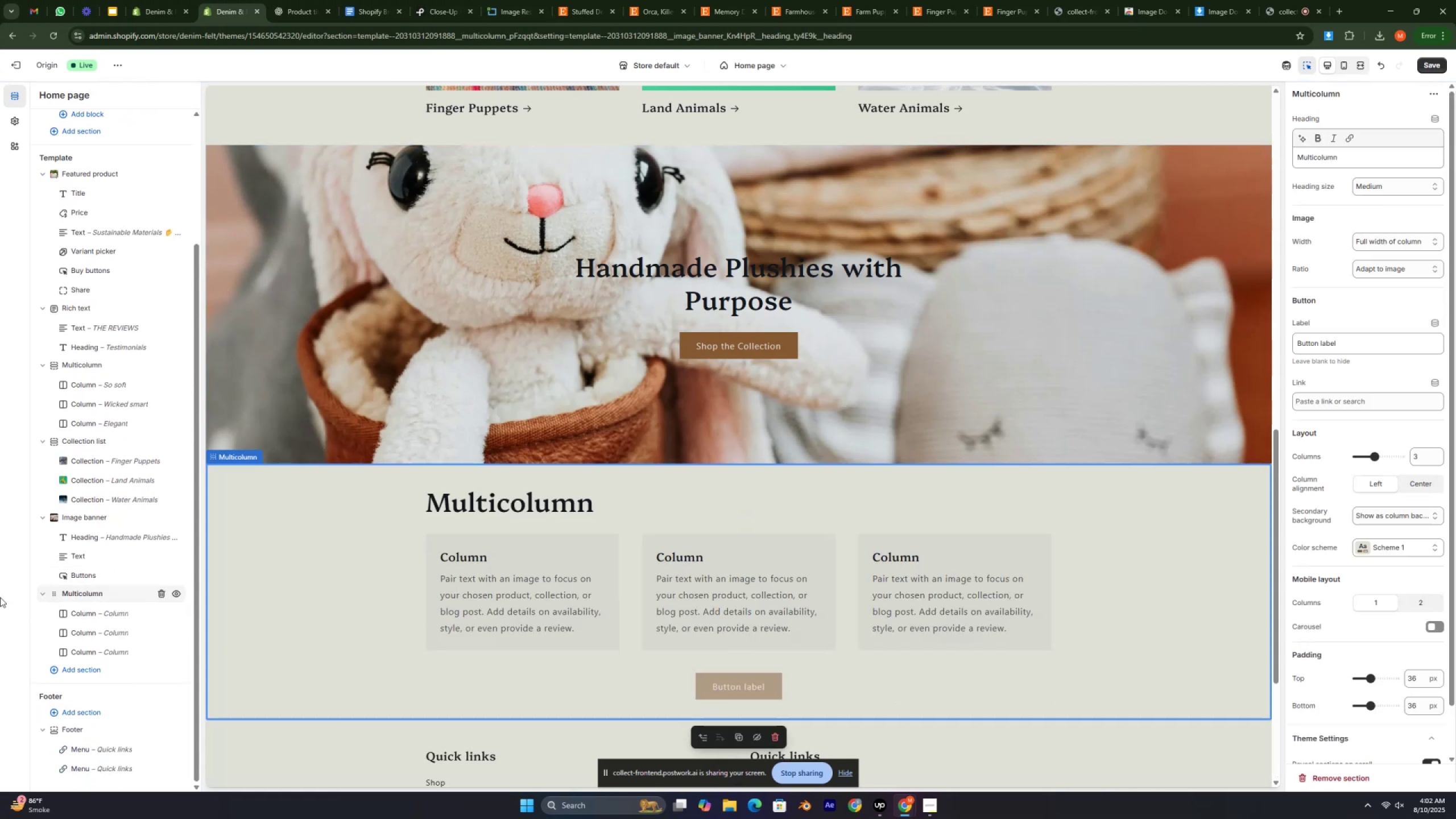 
left_click([0, 586])
 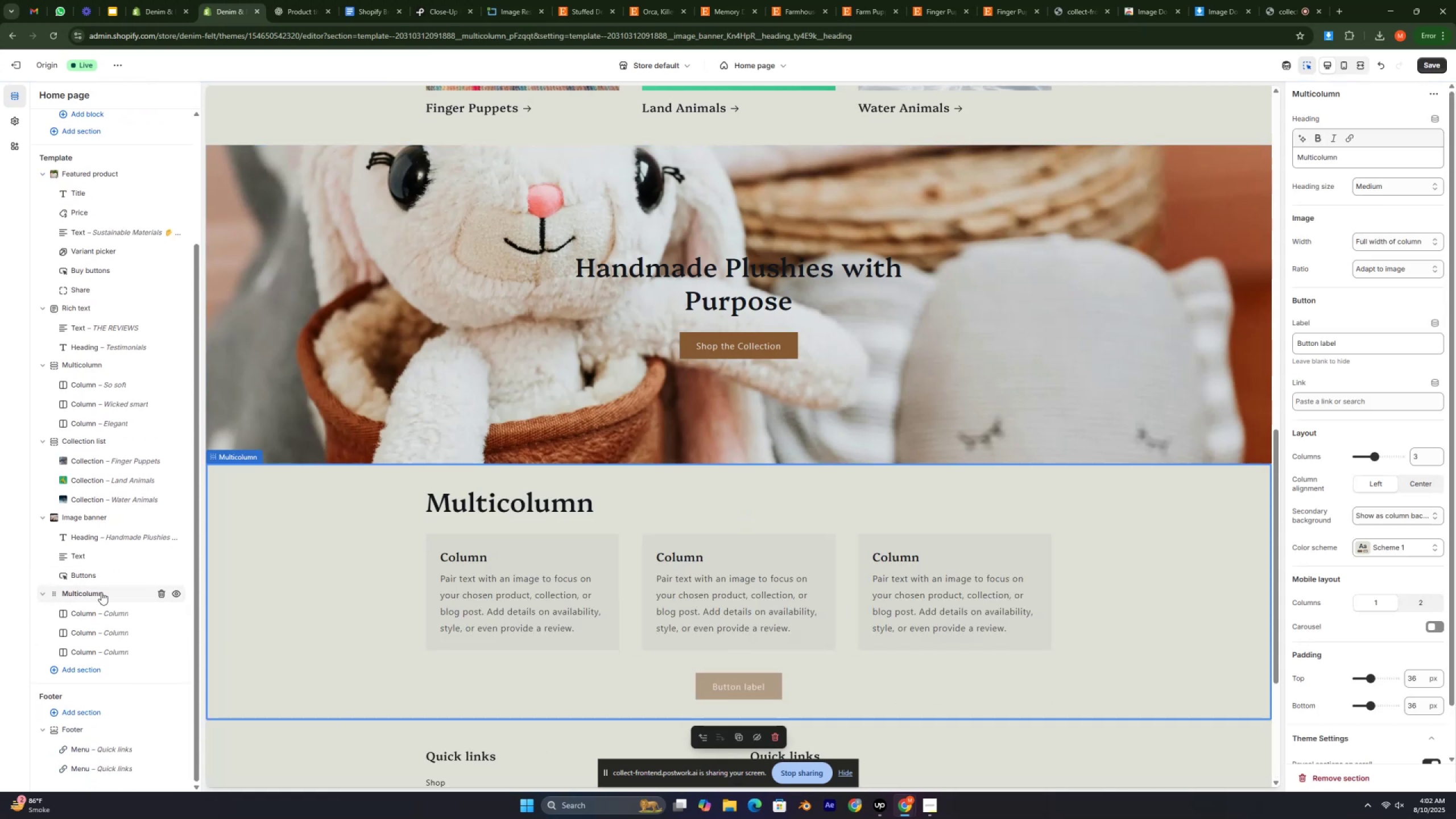 
left_click([102, 592])
 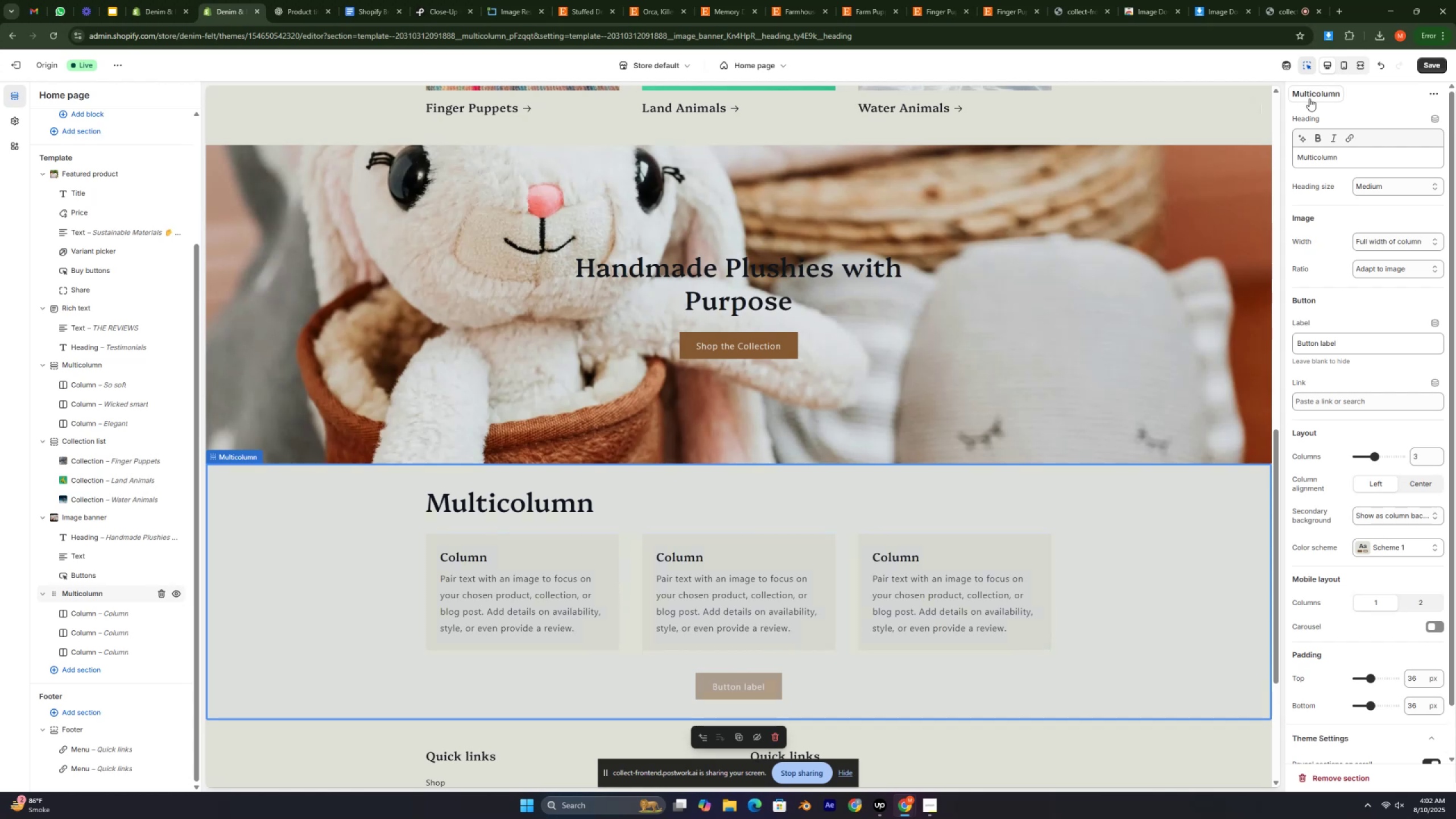 
double_click([1350, 159])
 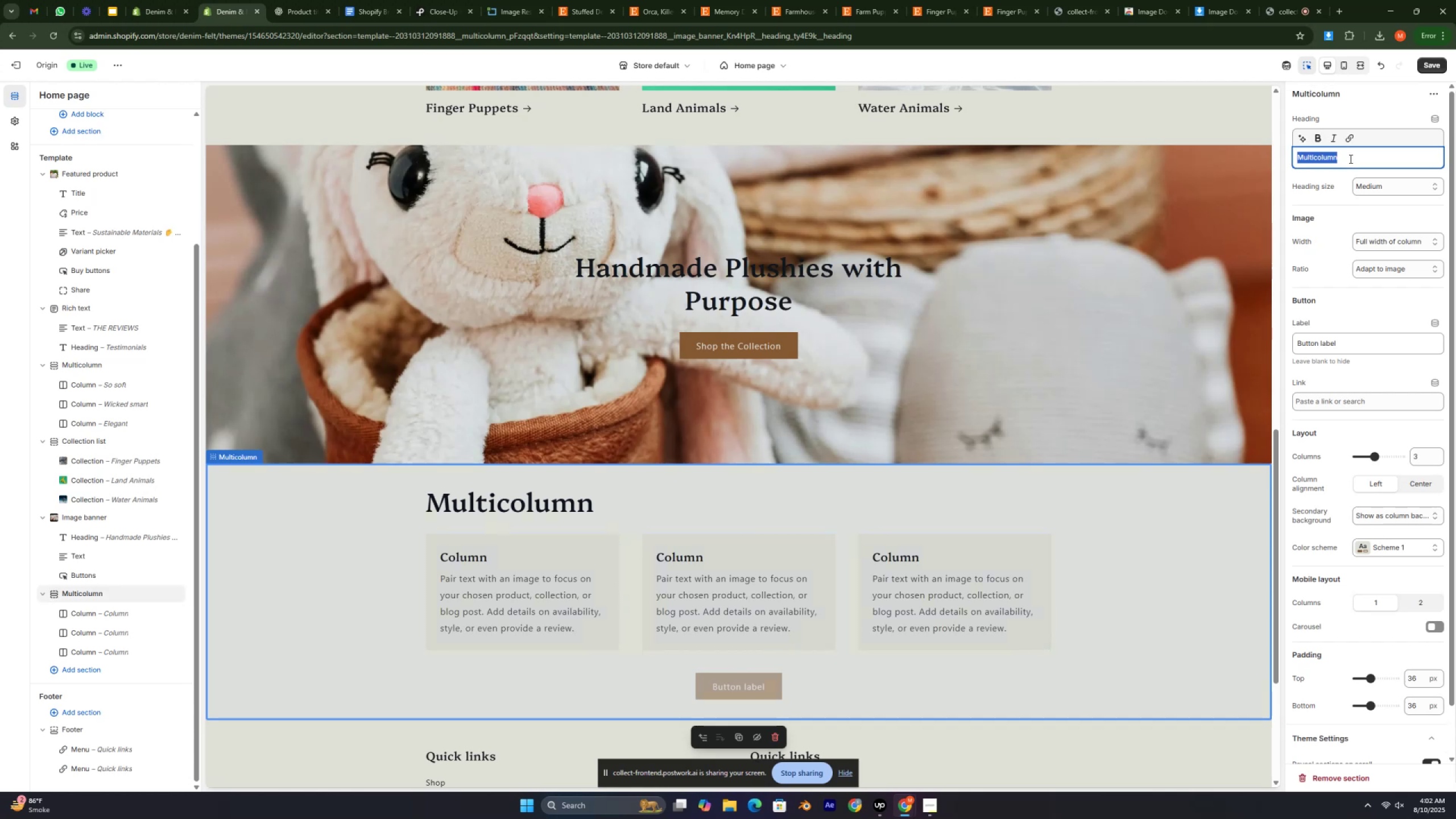 
triple_click([1350, 159])
 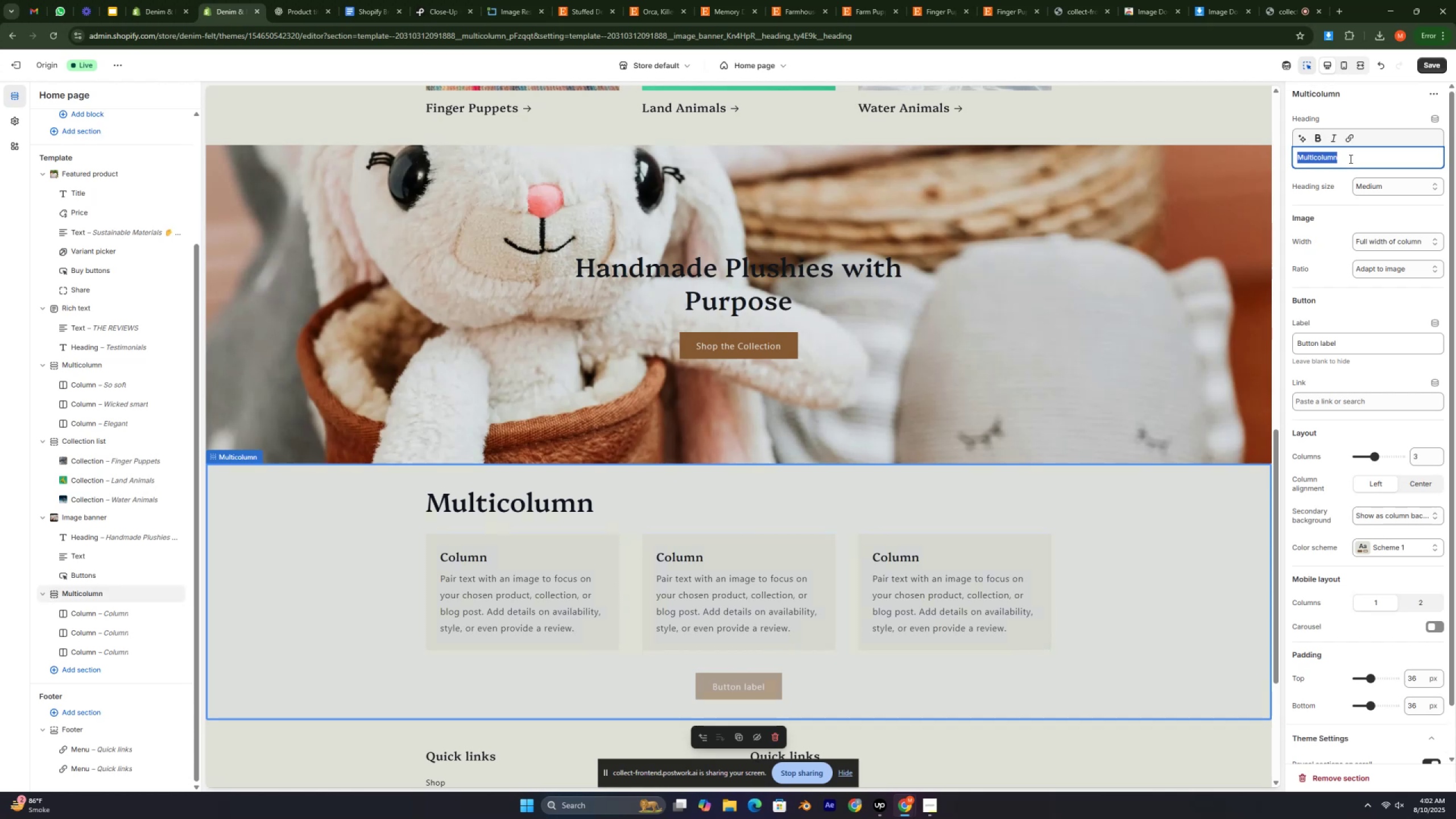 
triple_click([1350, 159])
 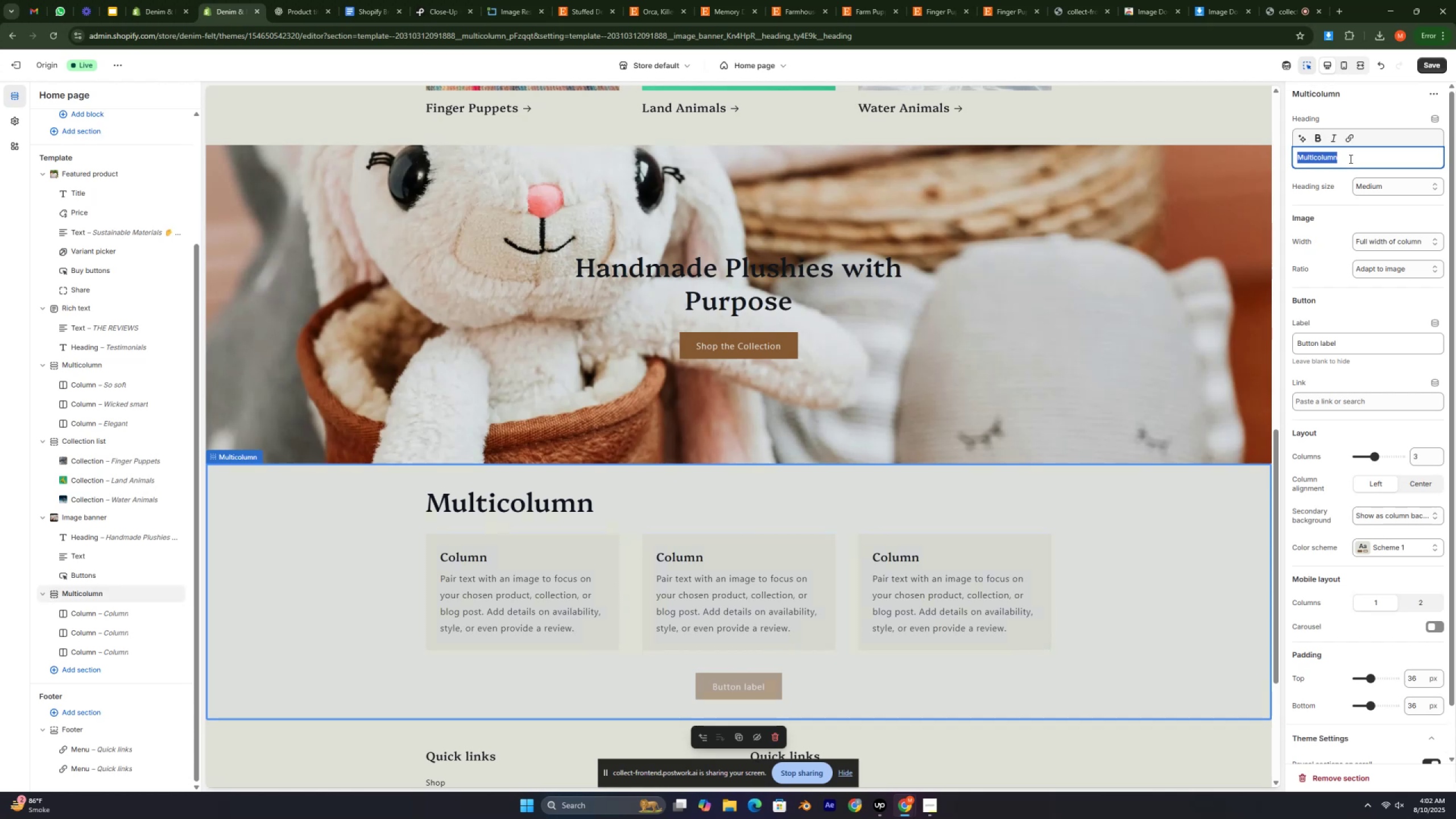 
key(Backspace)
 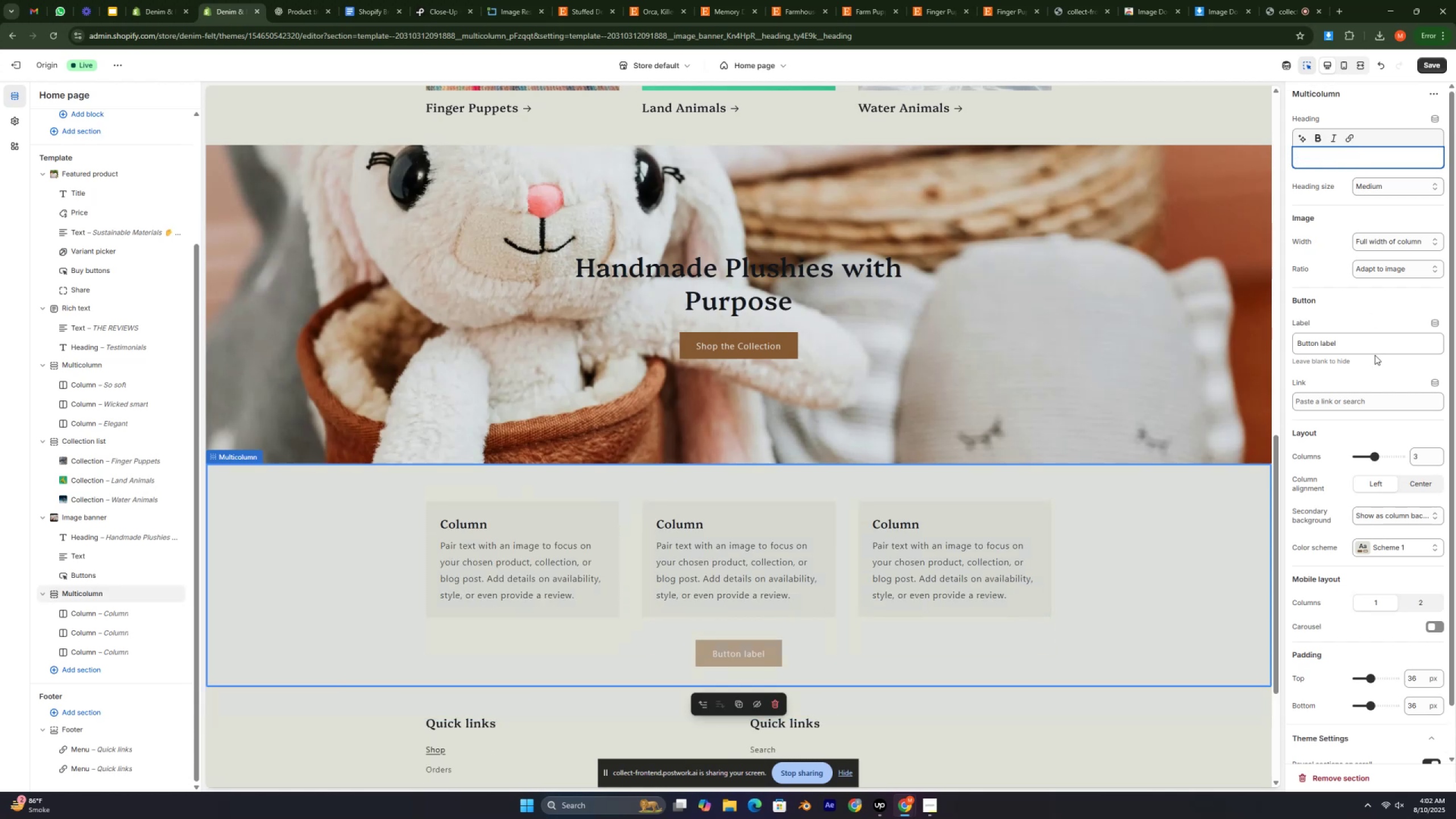 
left_click([1376, 307])
 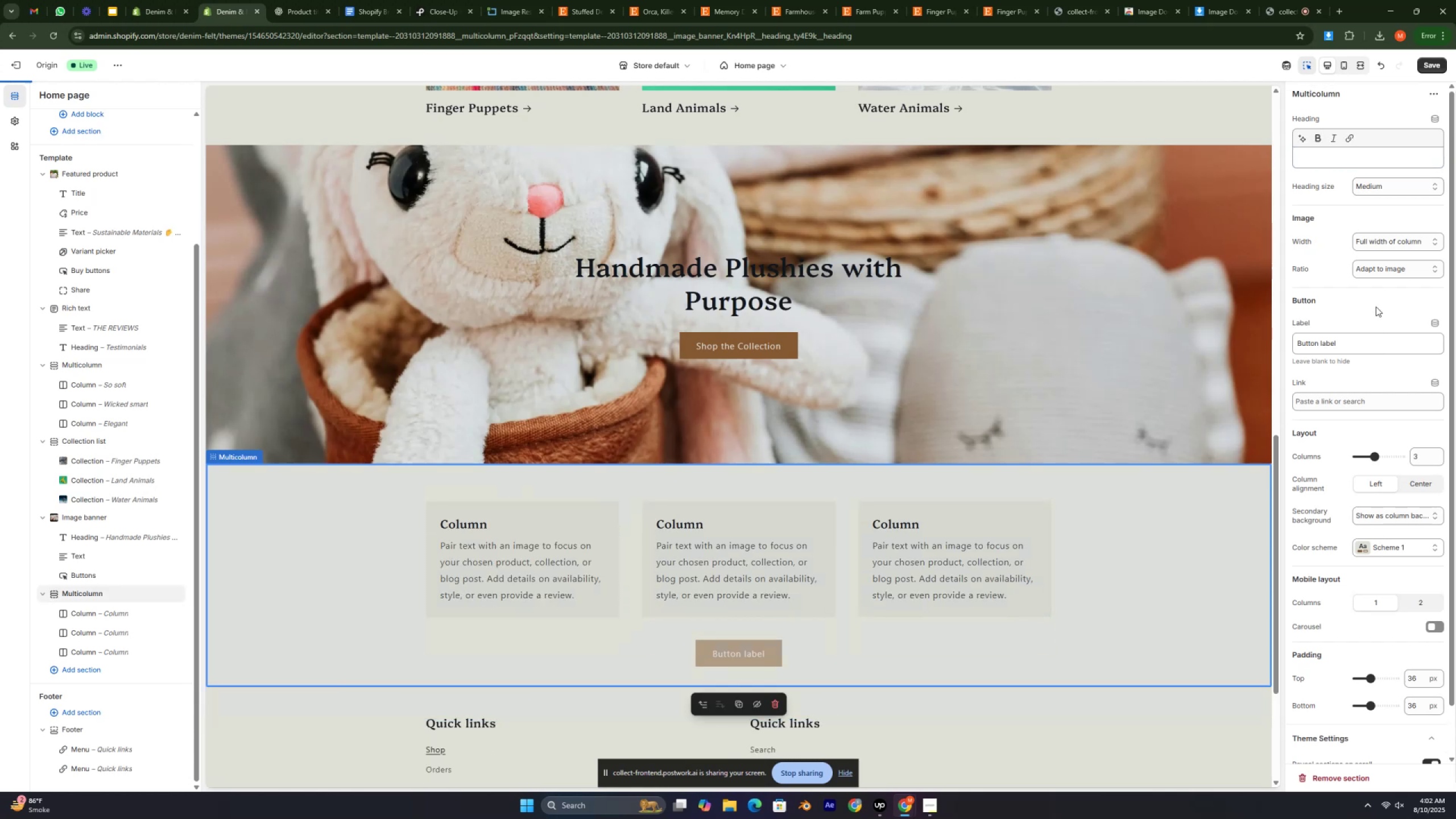 
scroll: coordinate [1376, 308], scroll_direction: down, amount: 11.0
 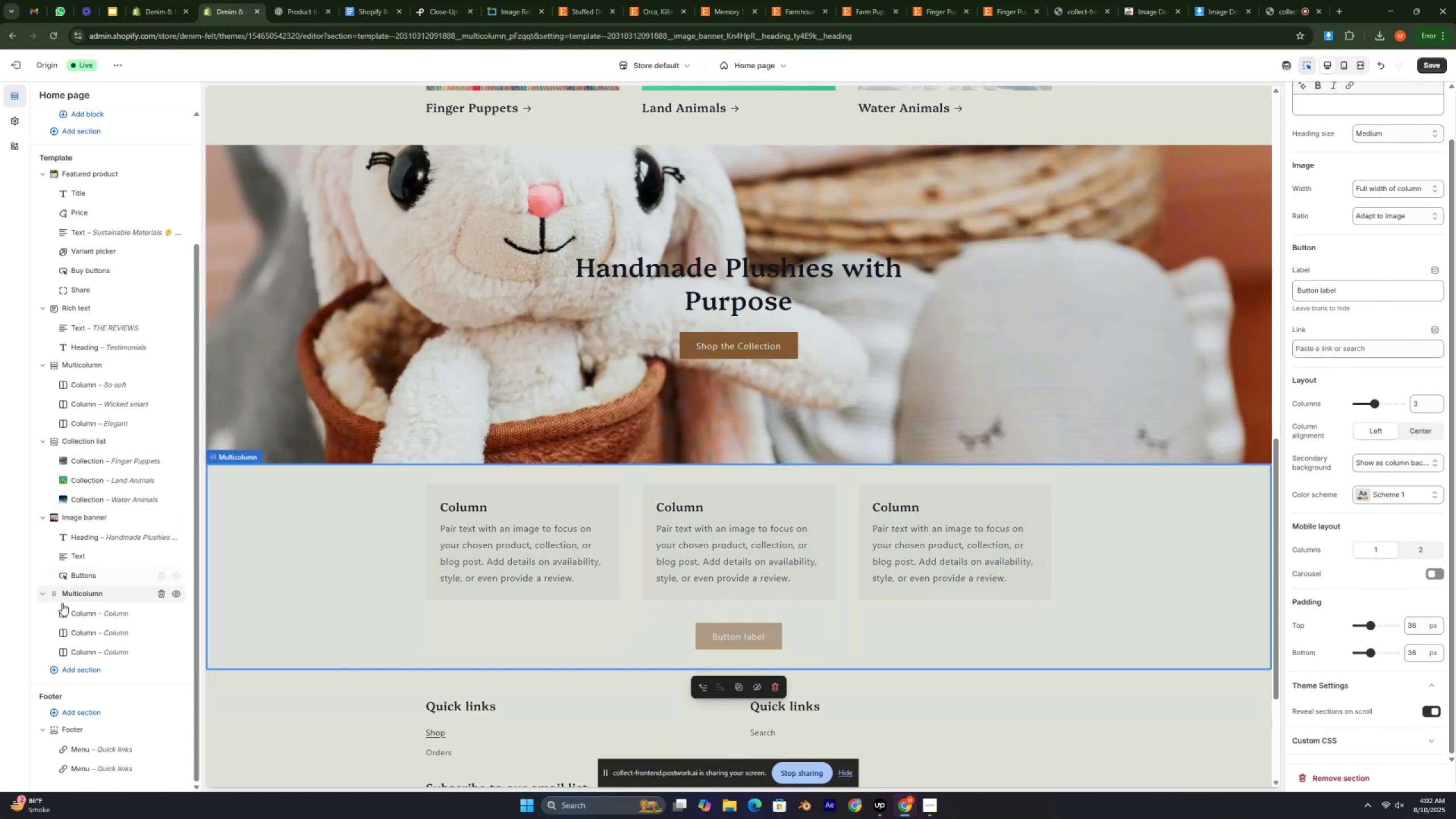 
left_click([84, 615])
 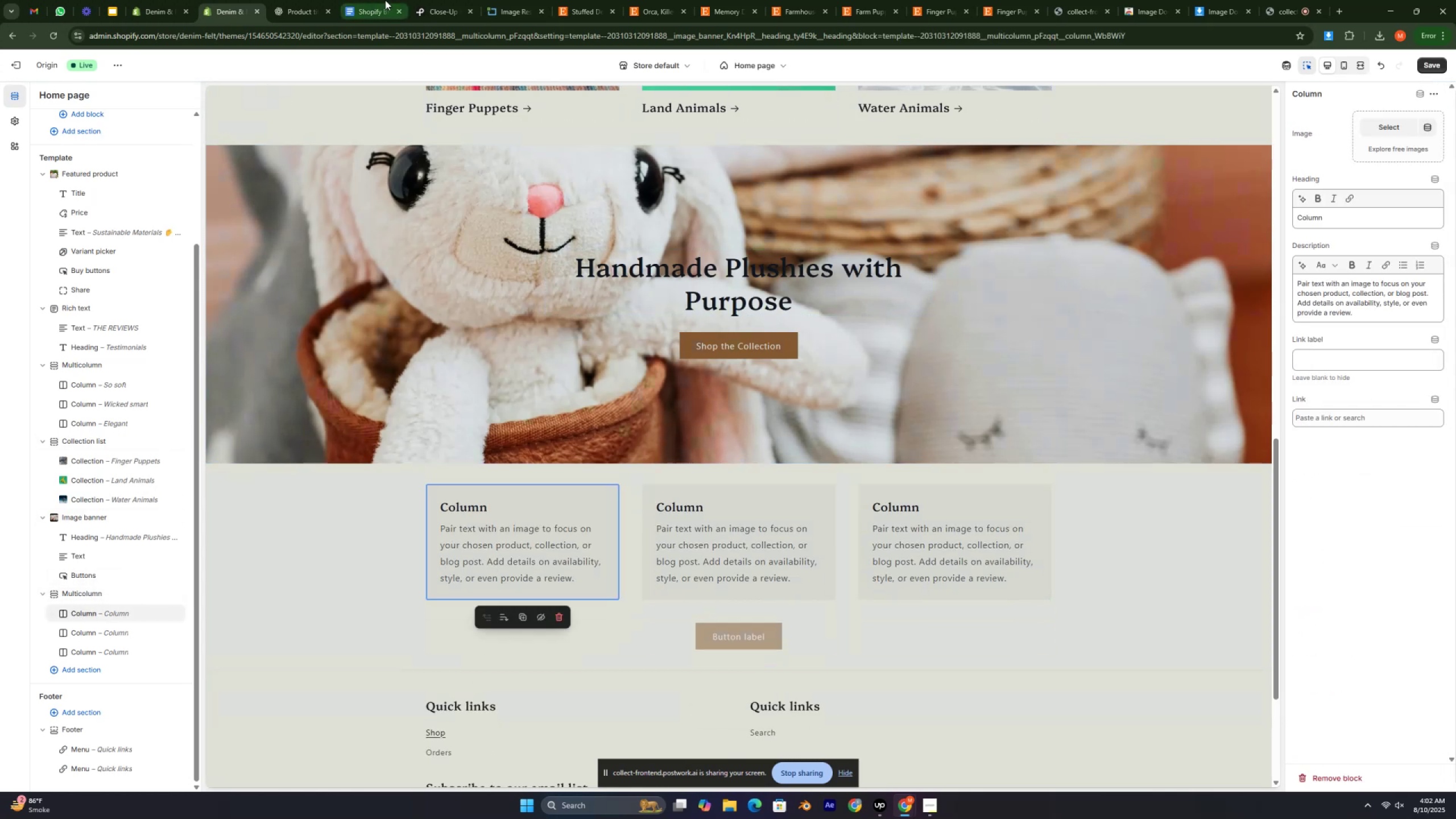 
left_click([448, 0])
 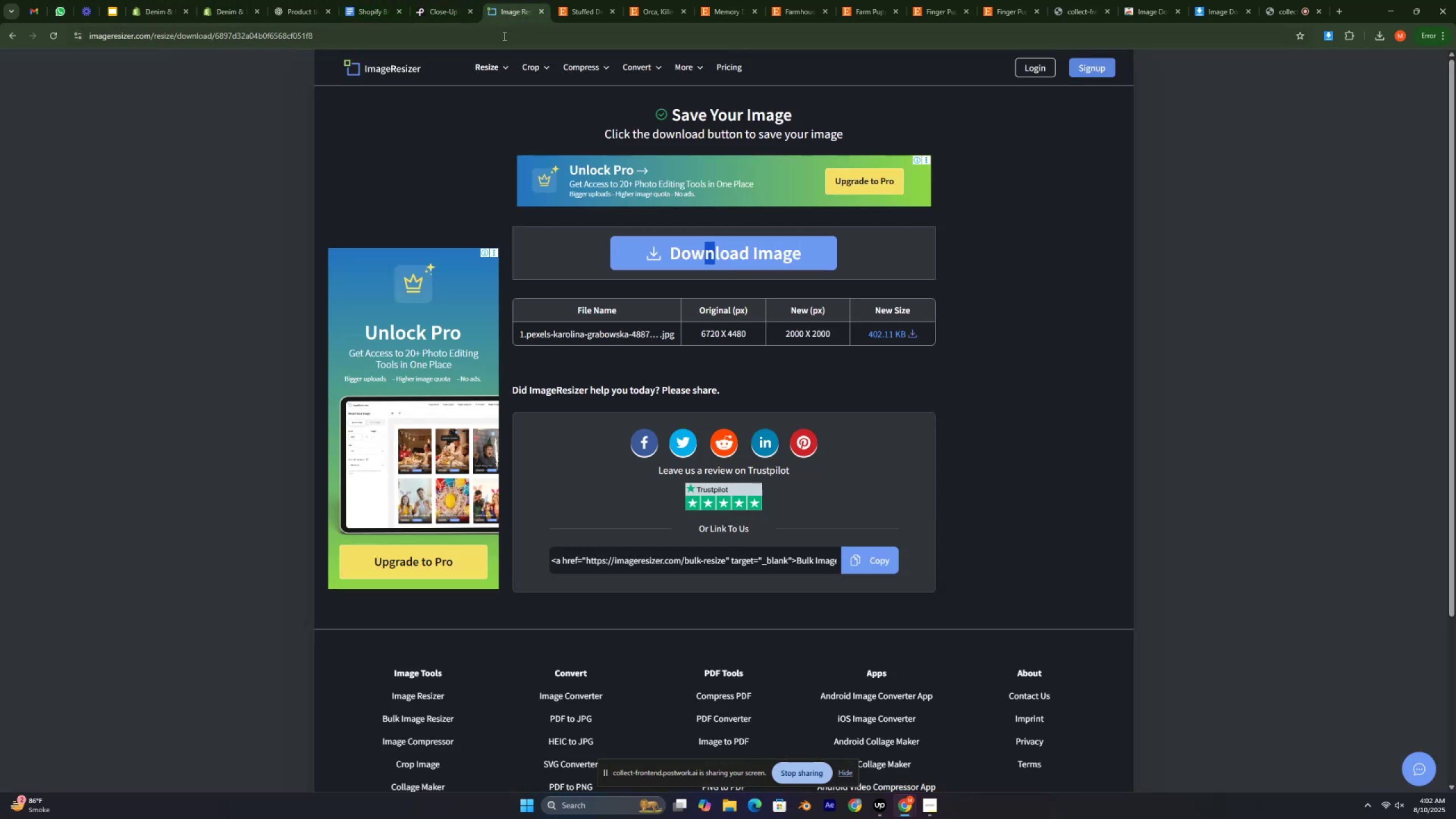 
left_click([503, 36])
 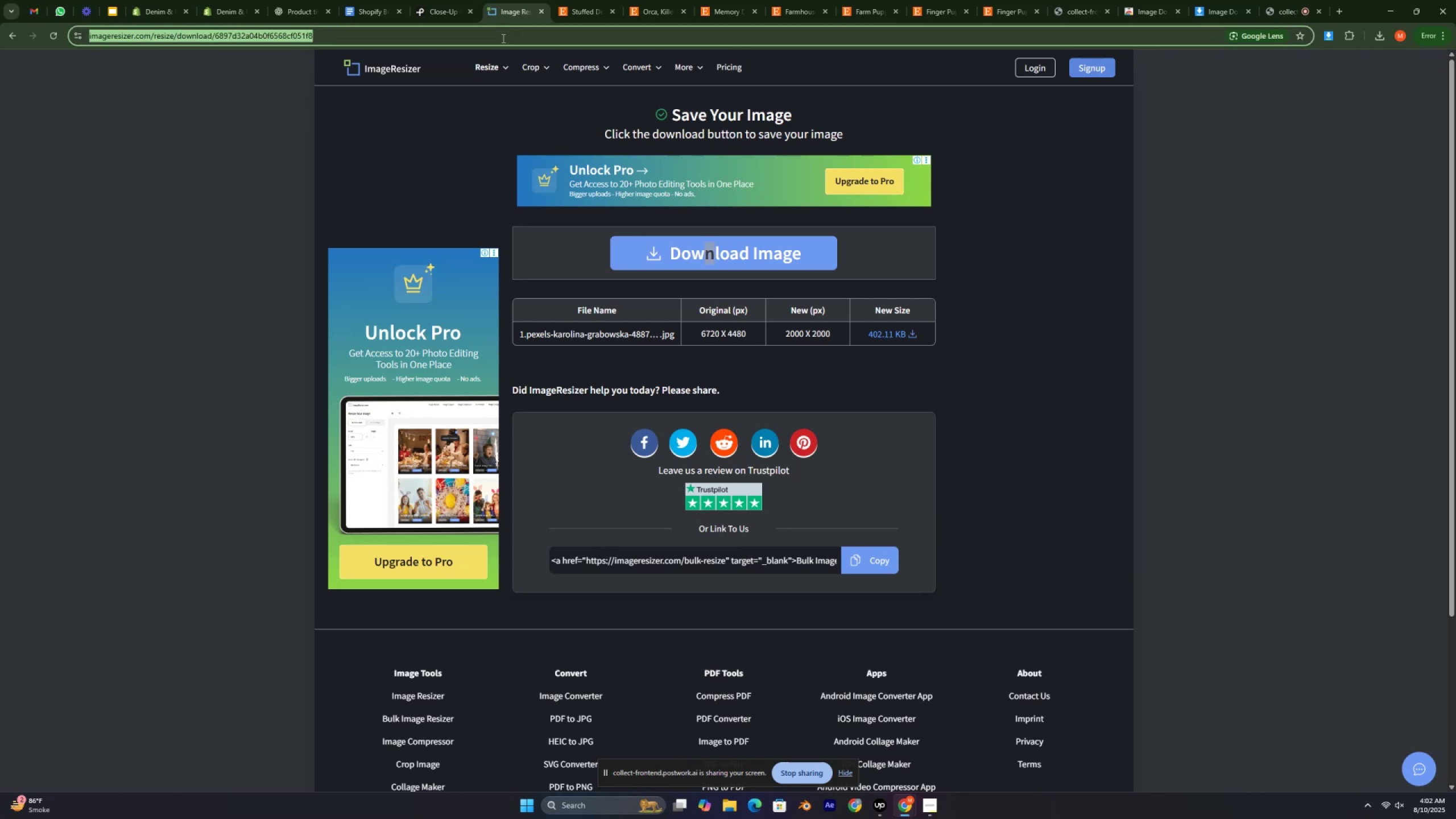 
type(icons )
 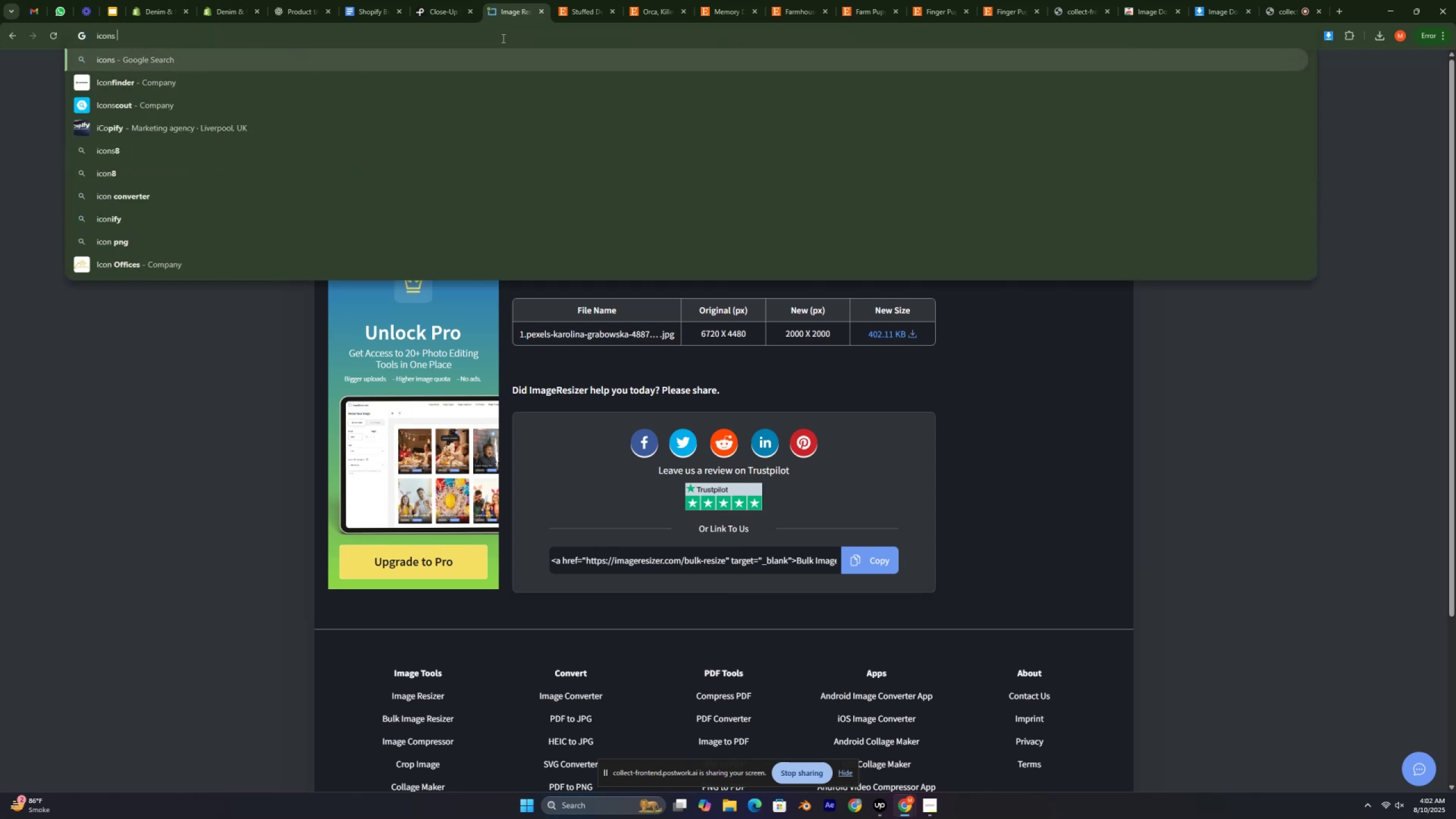 
key(Enter)
 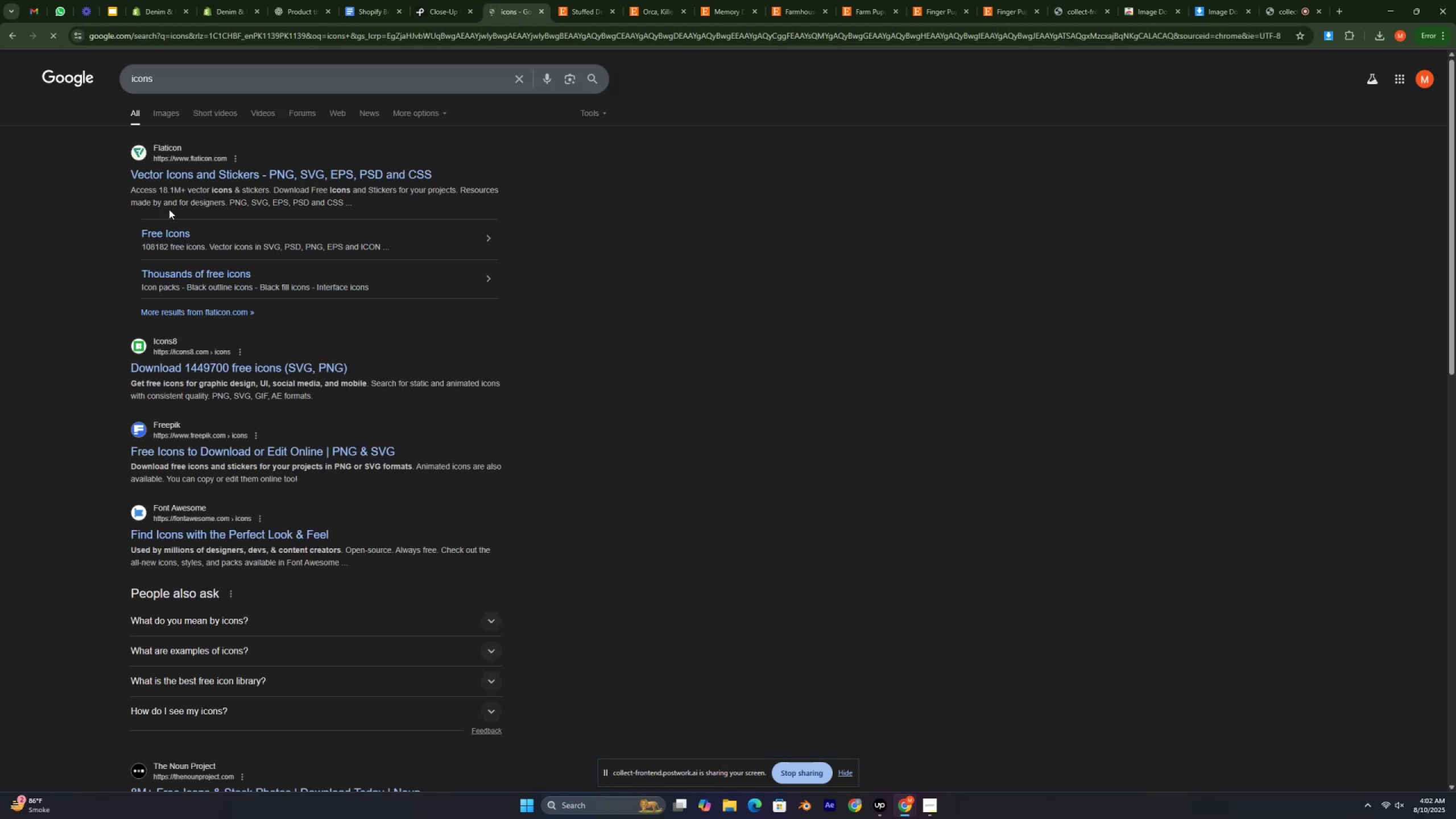 
left_click([163, 177])
 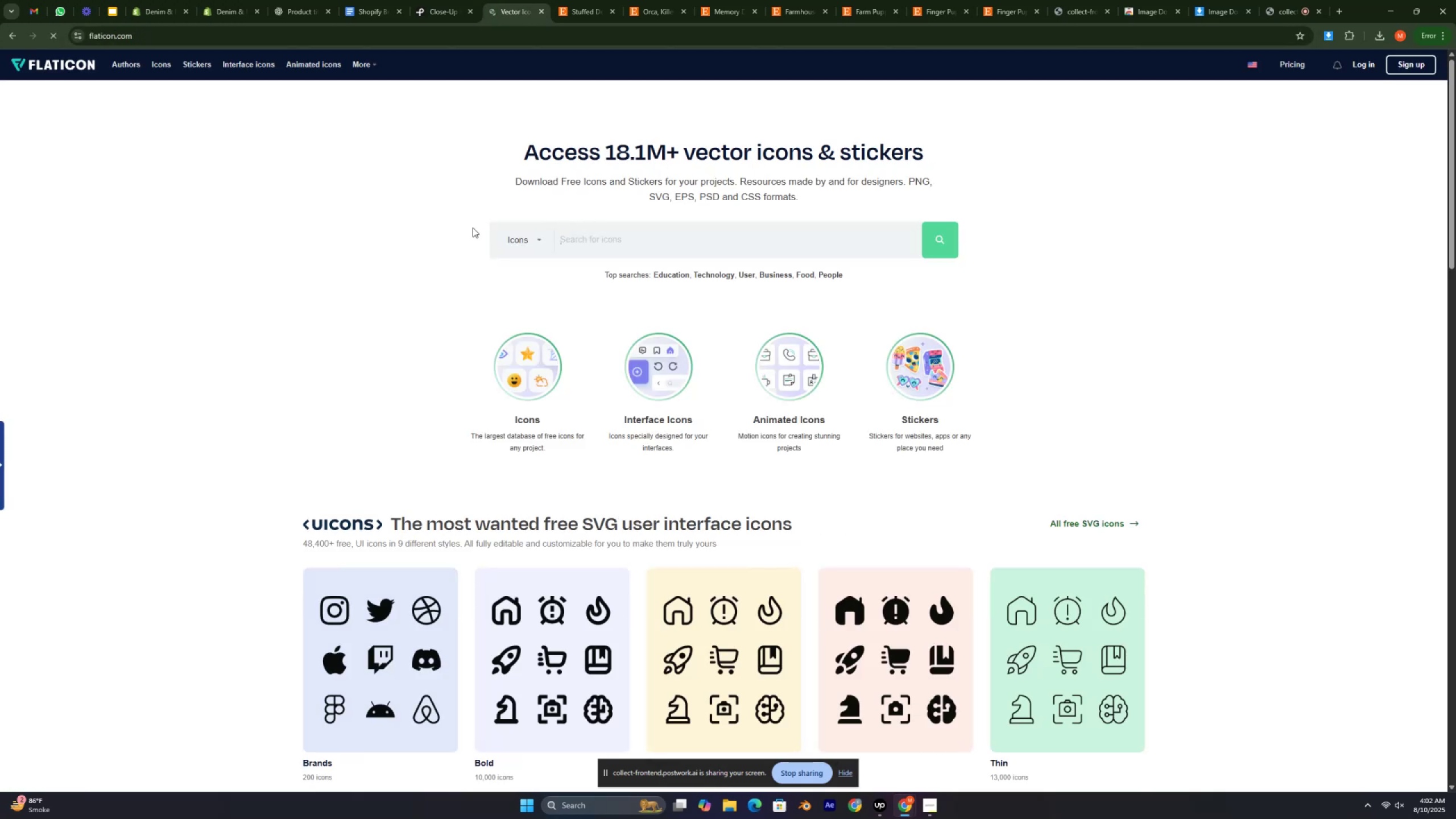 
left_click([643, 230])
 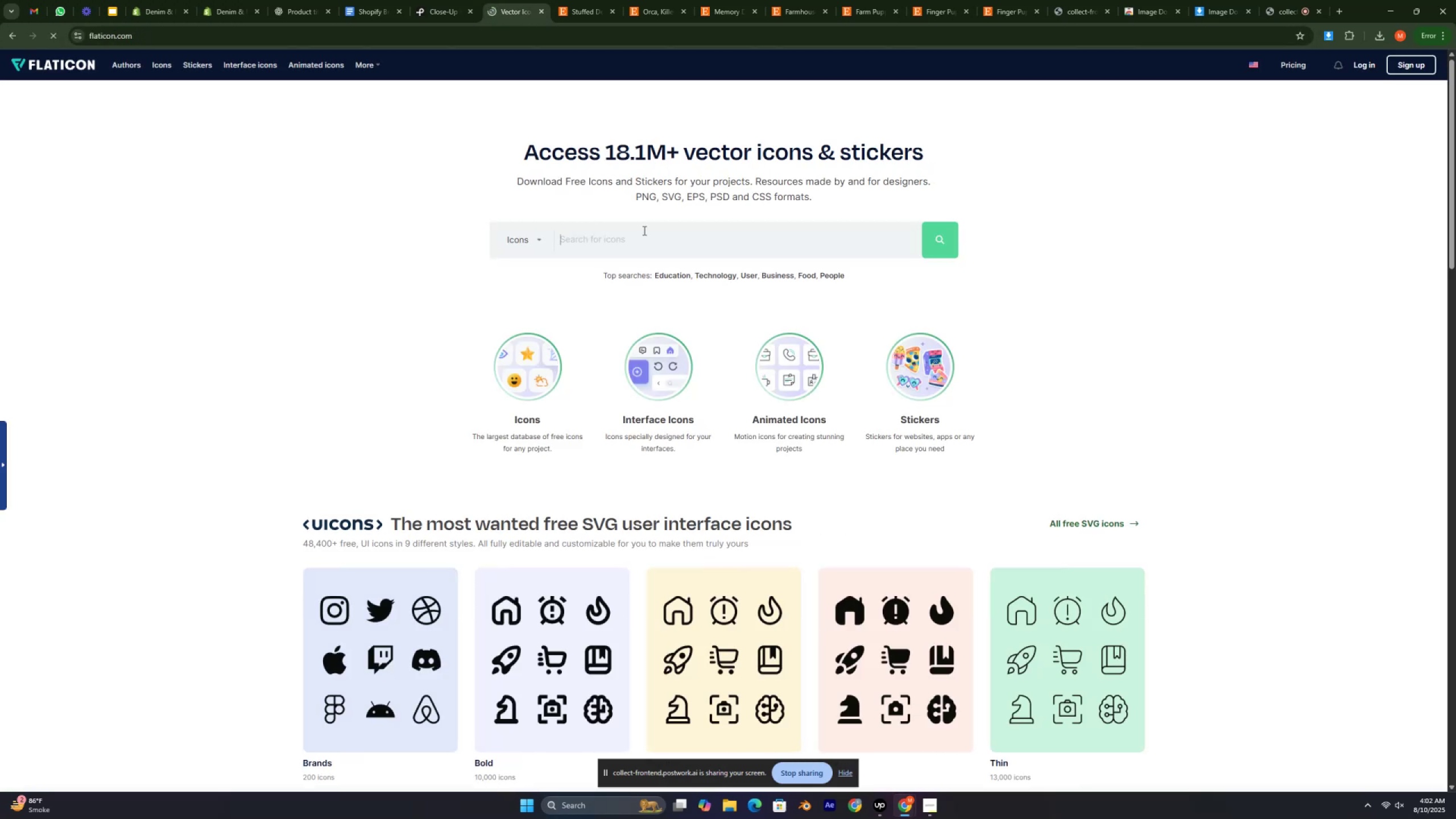 
type(free shipping )
 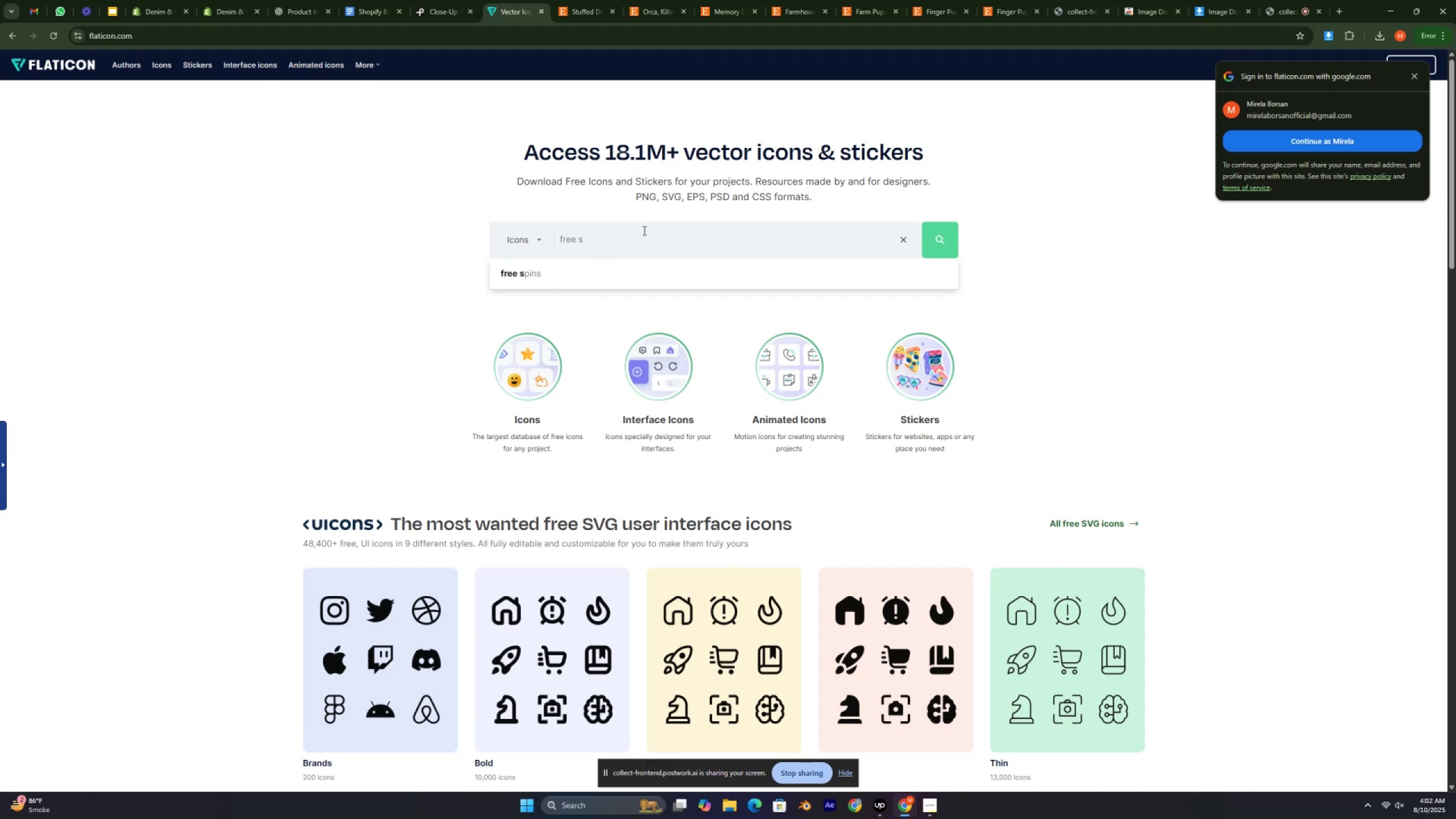 
key(Enter)
 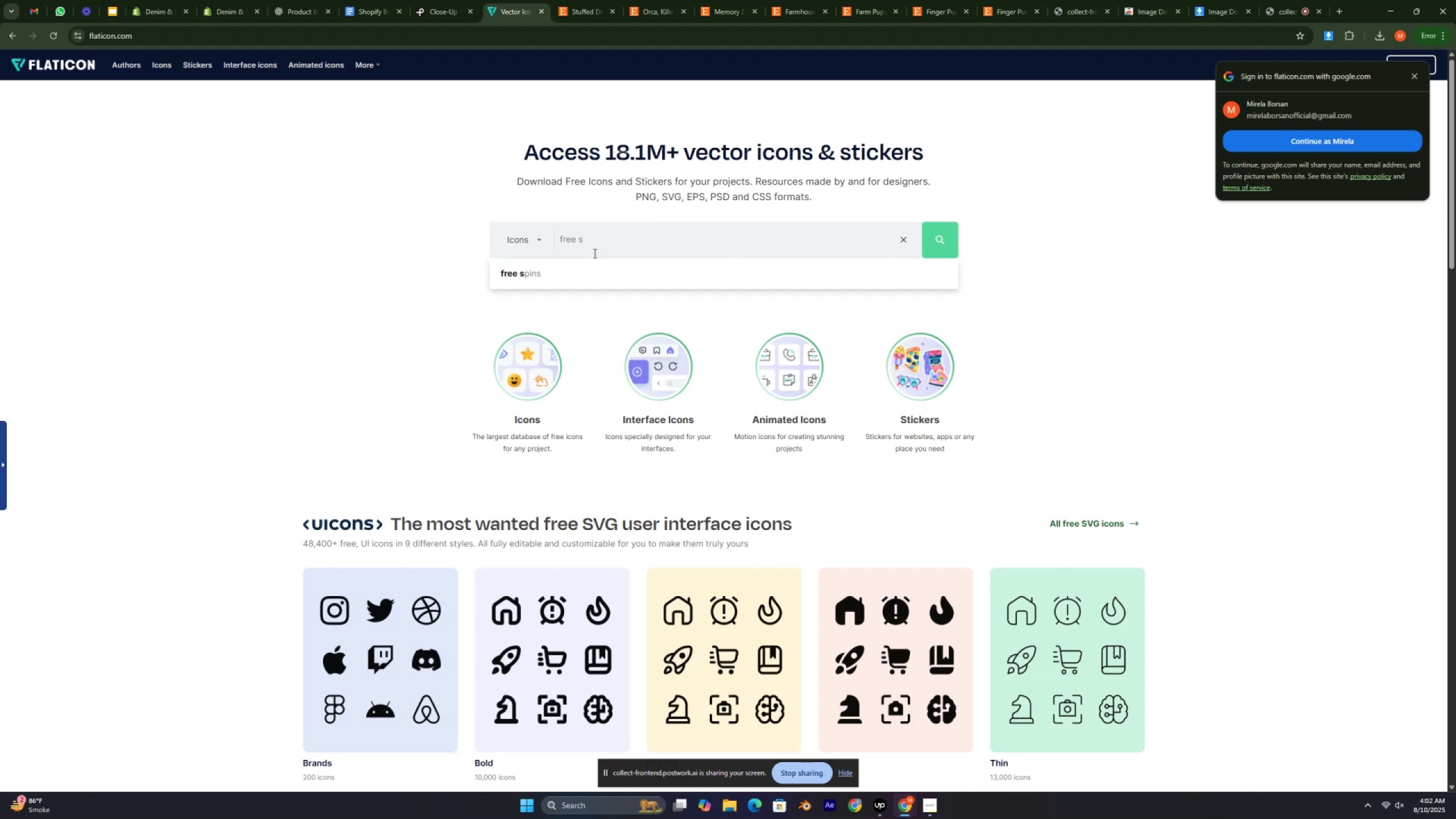 
left_click([599, 238])
 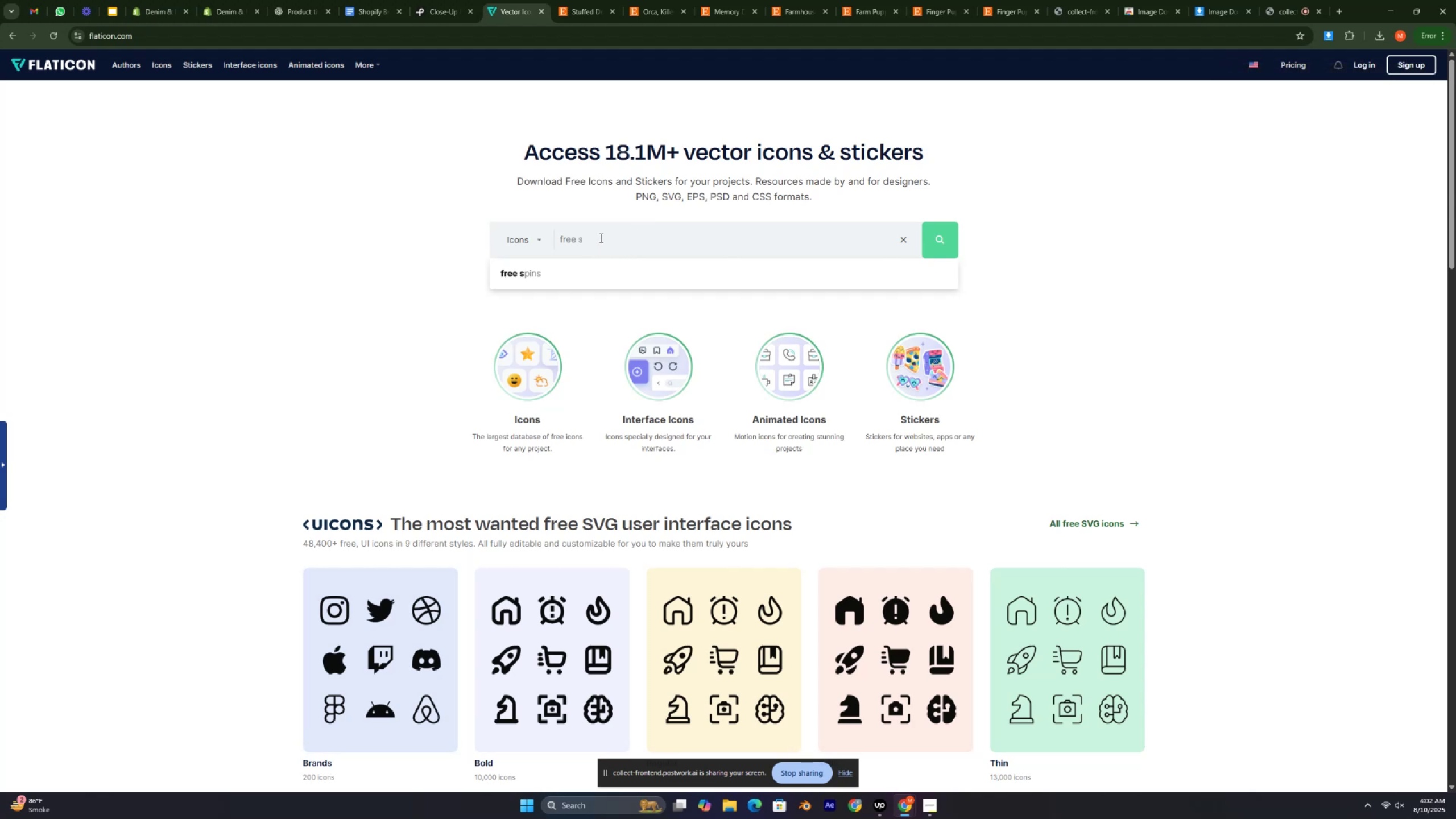 
type(hipping )
 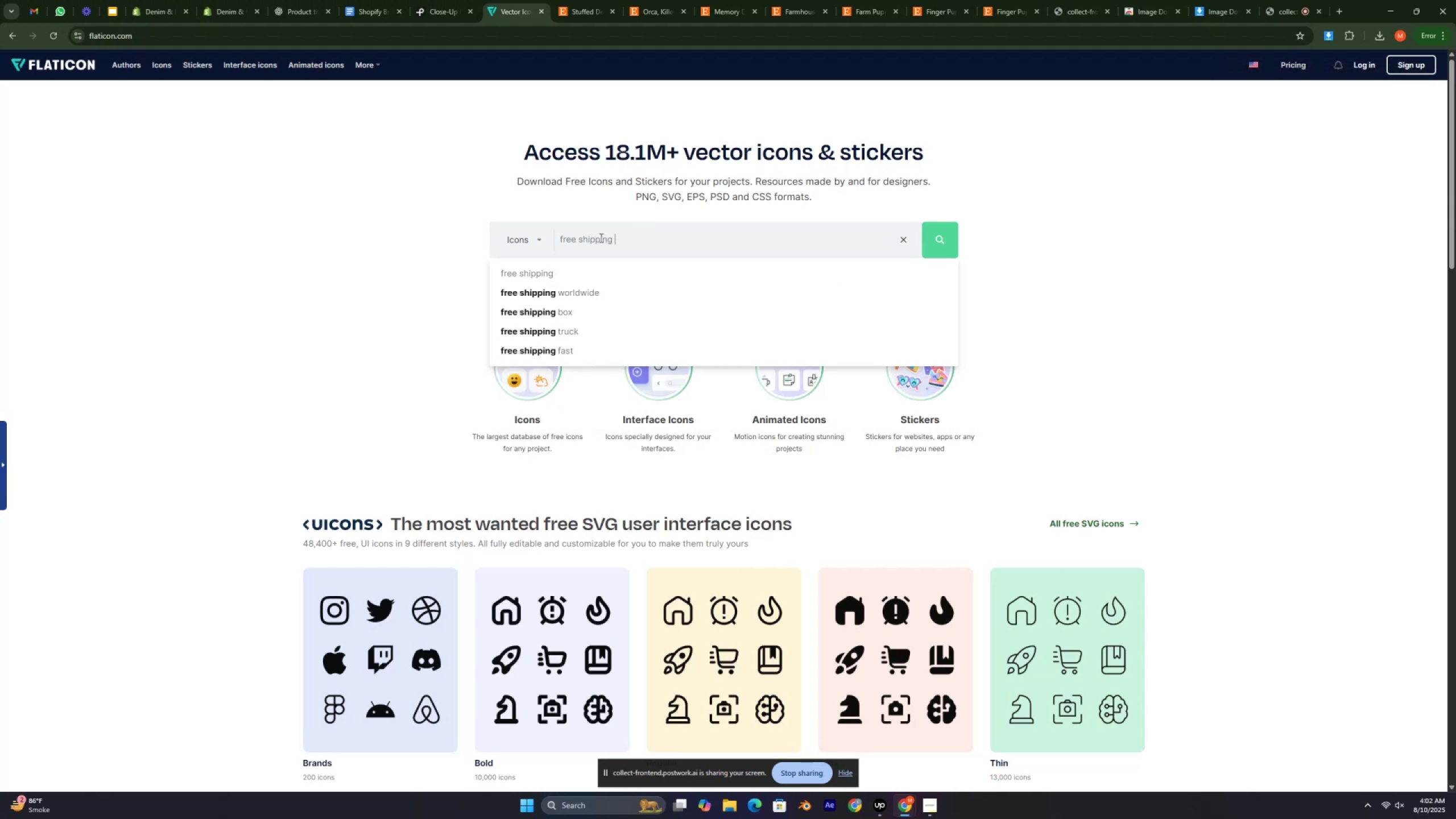 
key(Enter)
 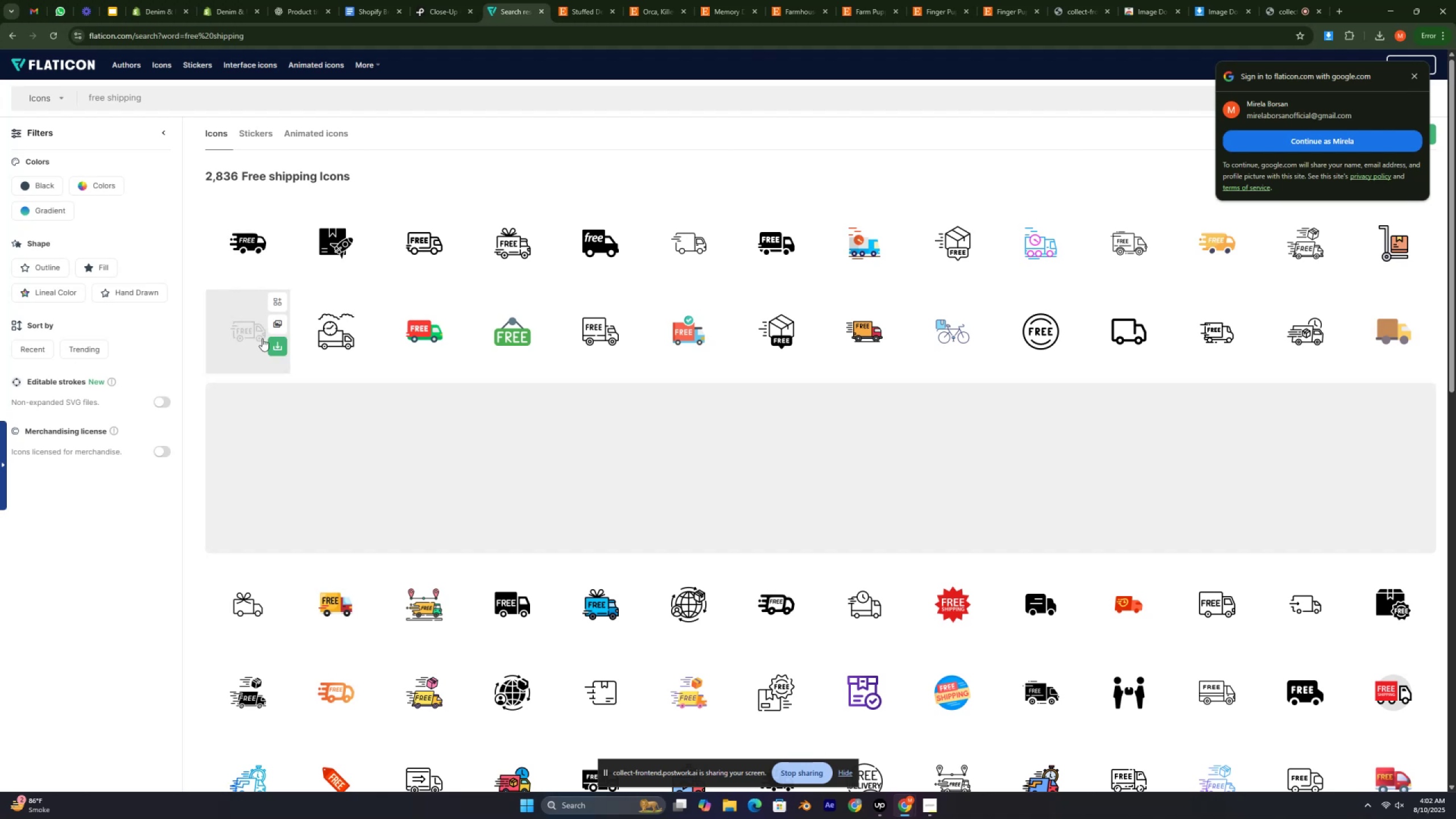 
left_click([274, 348])
 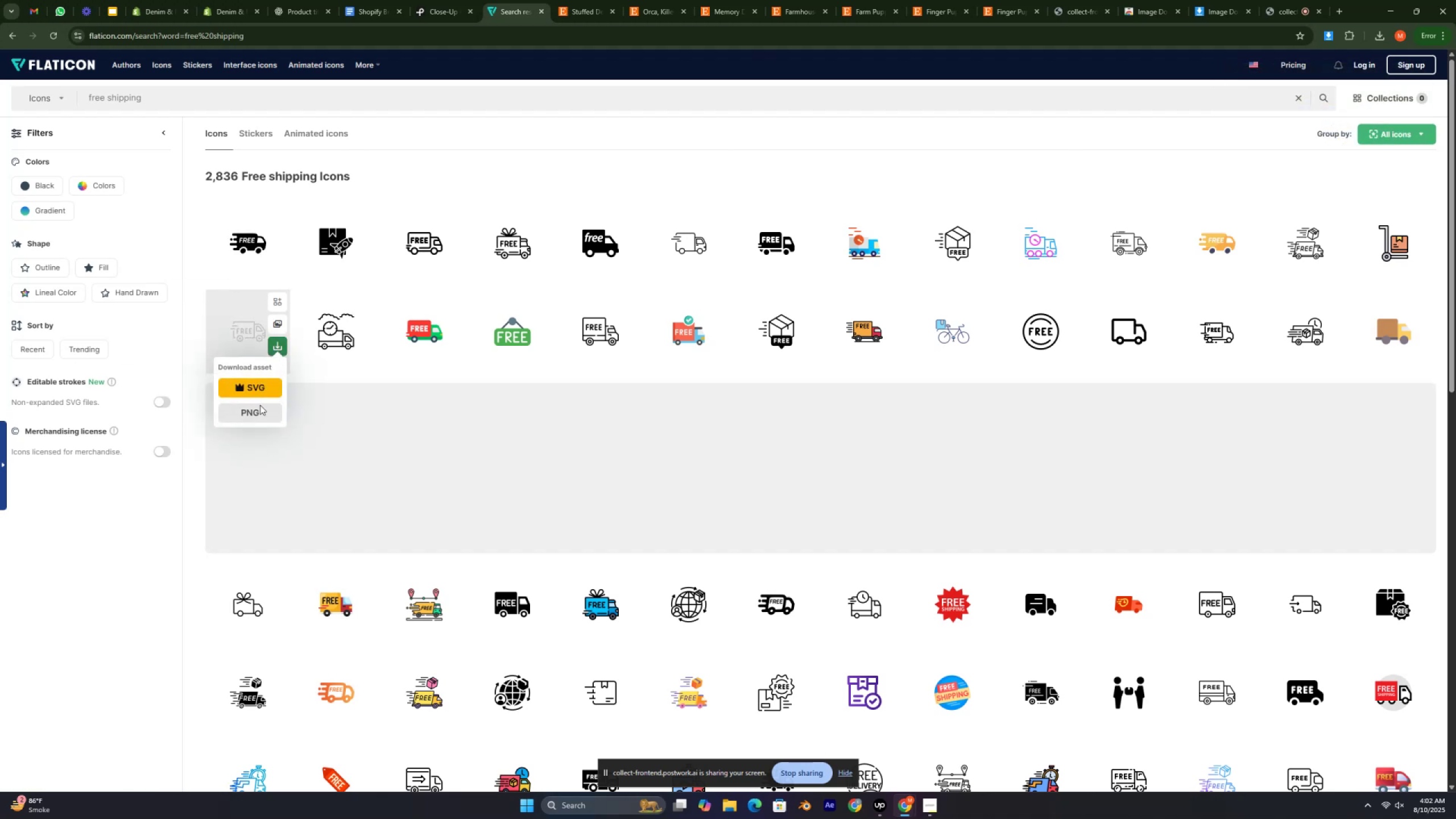 
left_click([259, 410])
 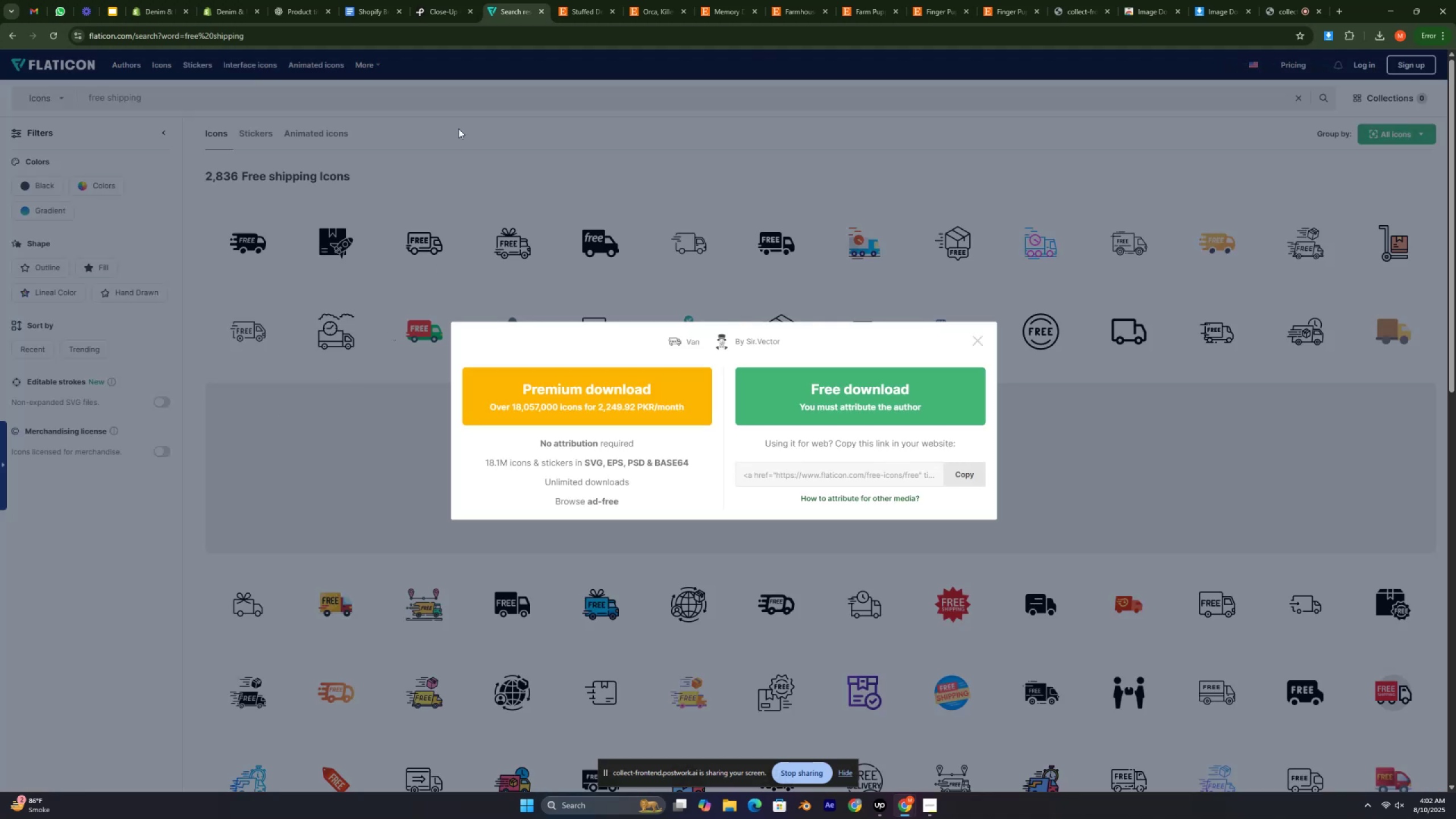 
left_click([894, 401])
 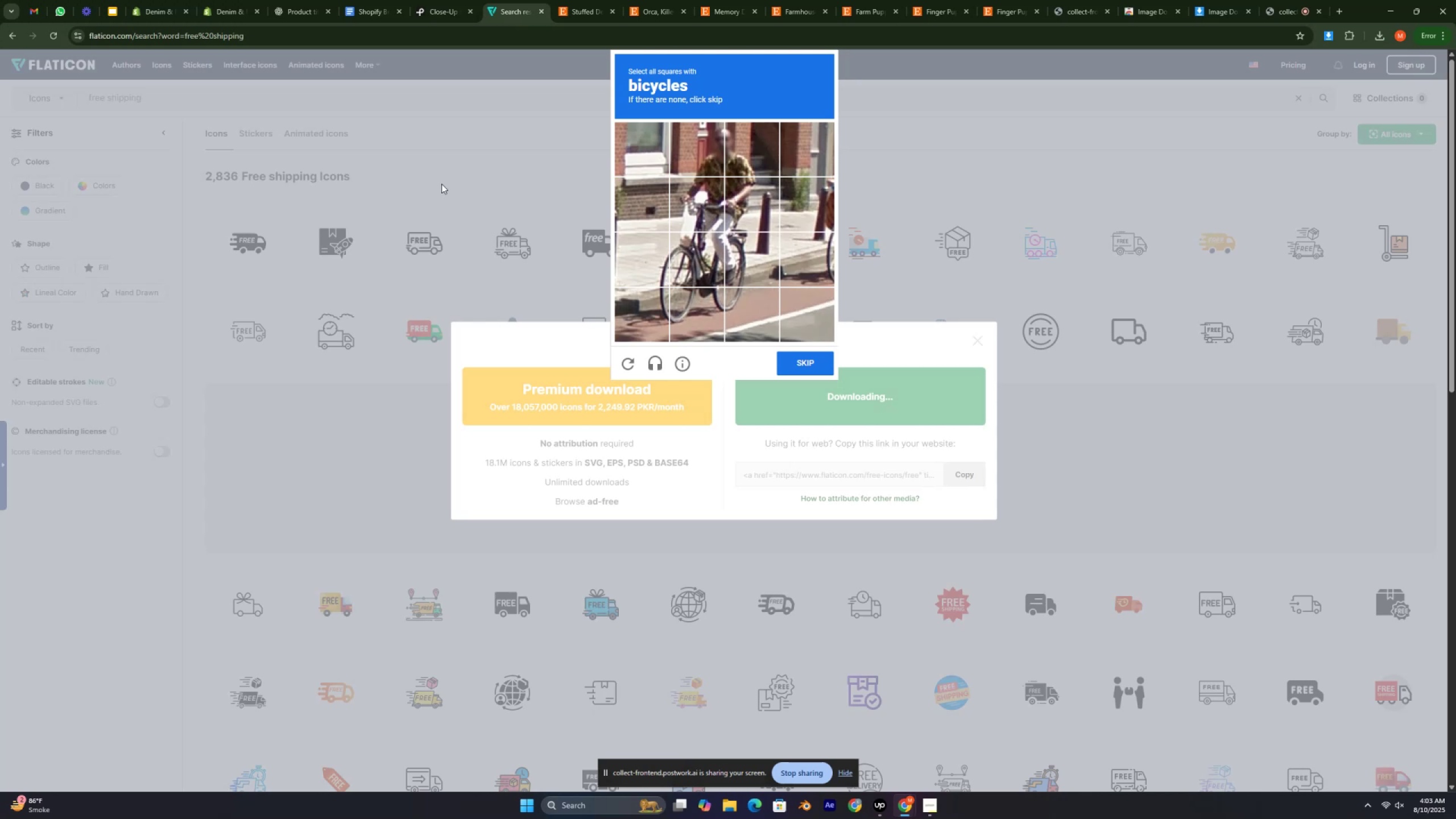 
wait(5.22)
 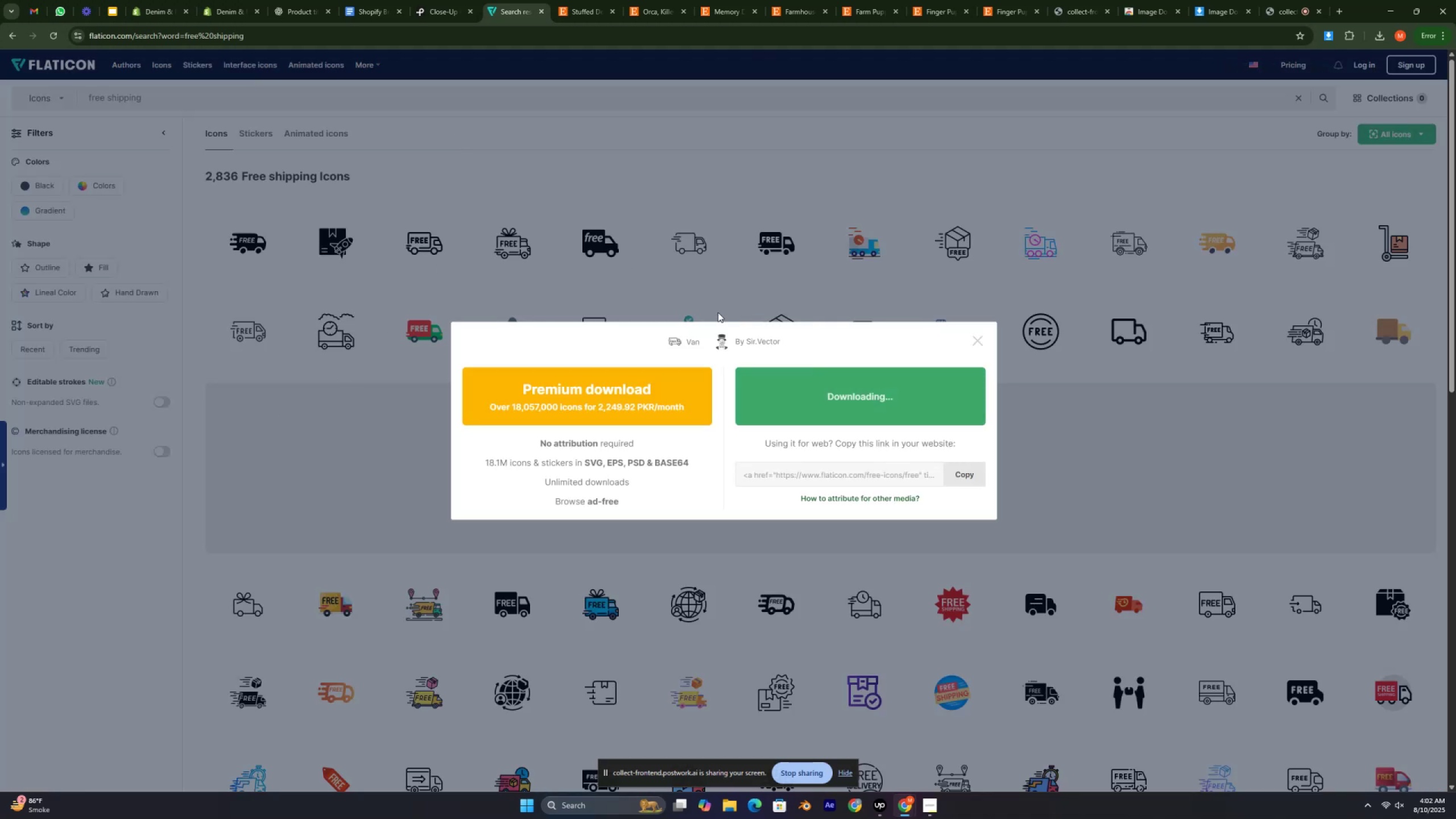 
left_click([441, 184])
 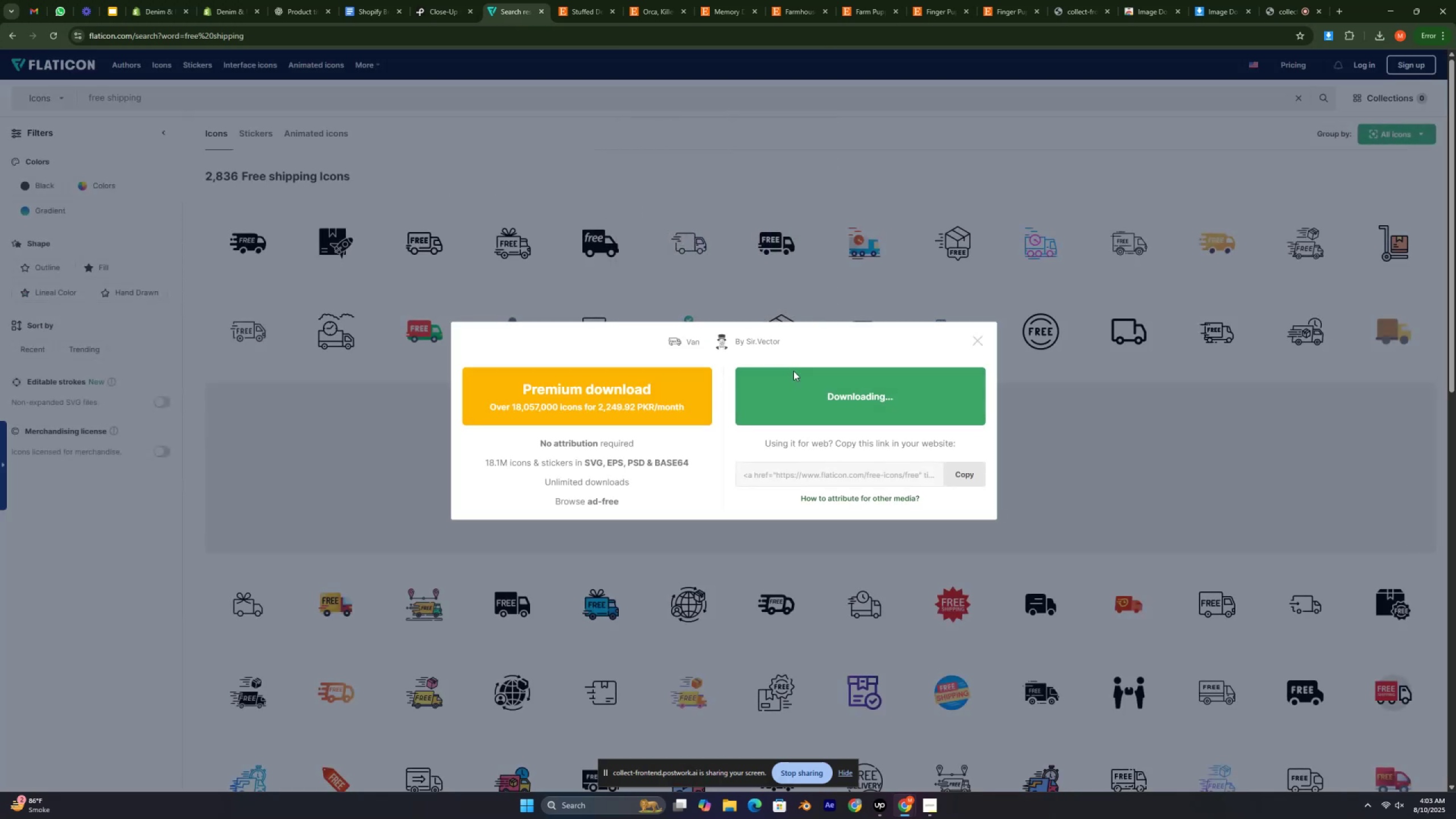 
left_click([868, 428])
 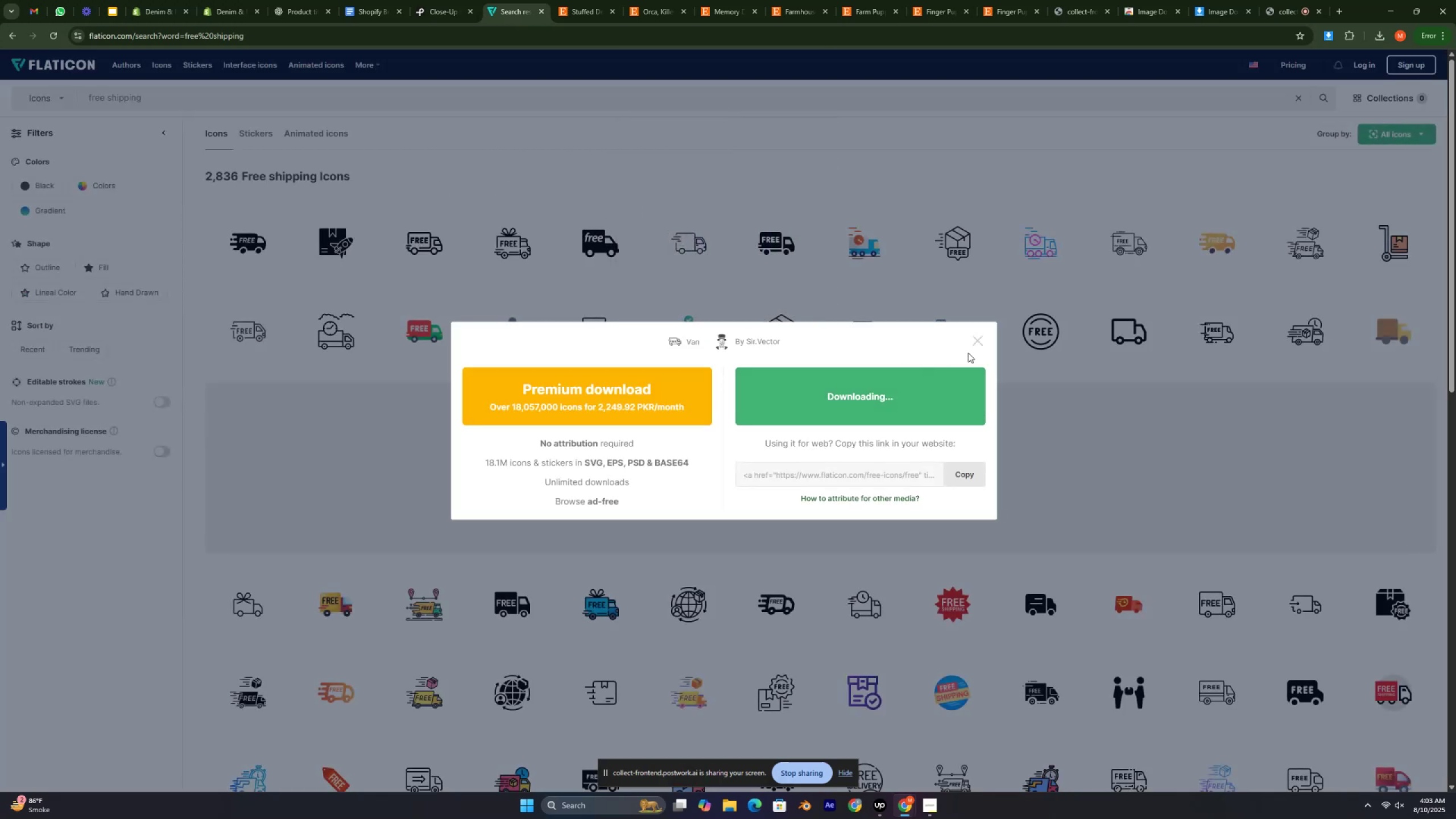 
left_click([978, 345])
 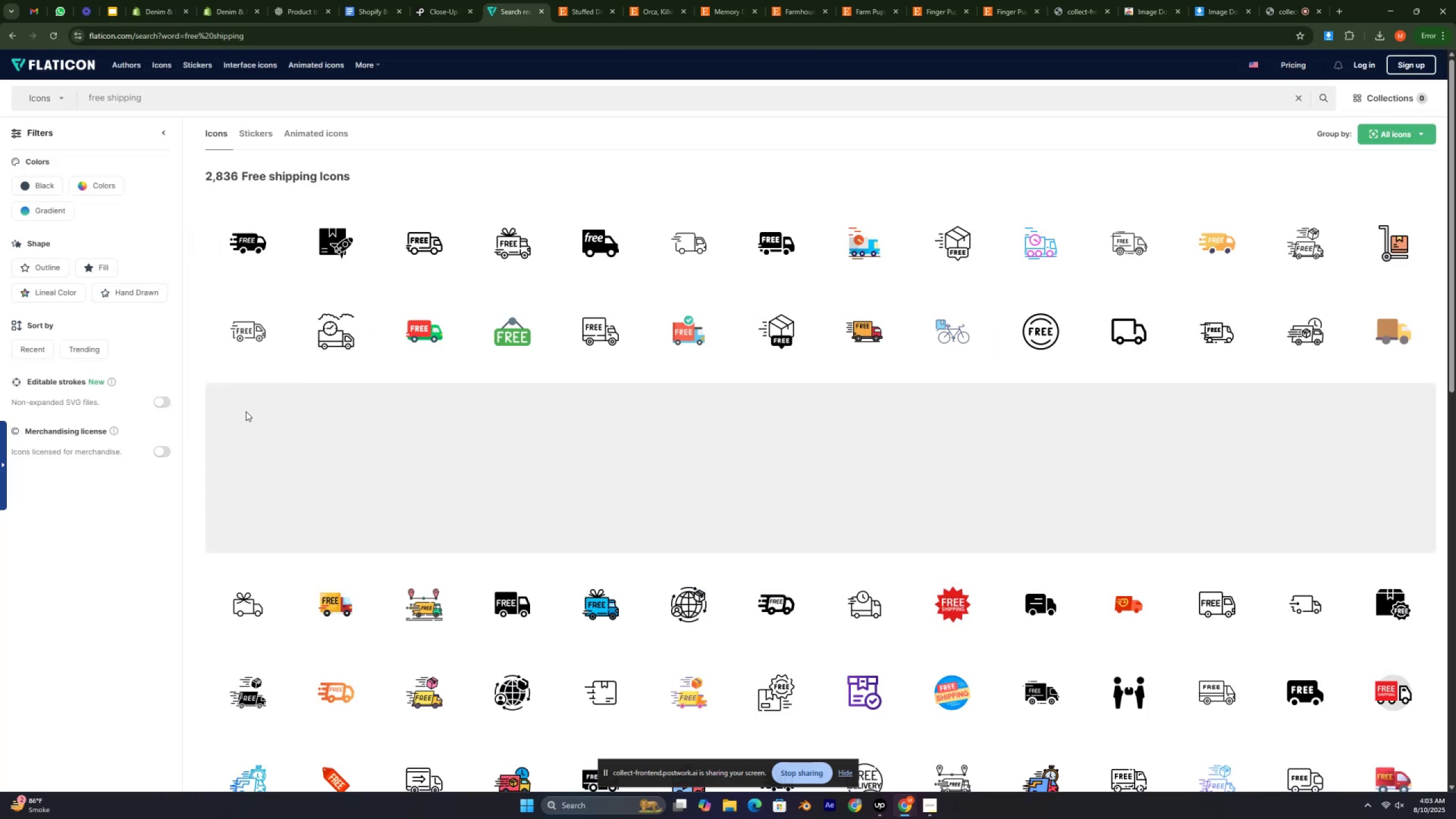 
left_click([262, 408])
 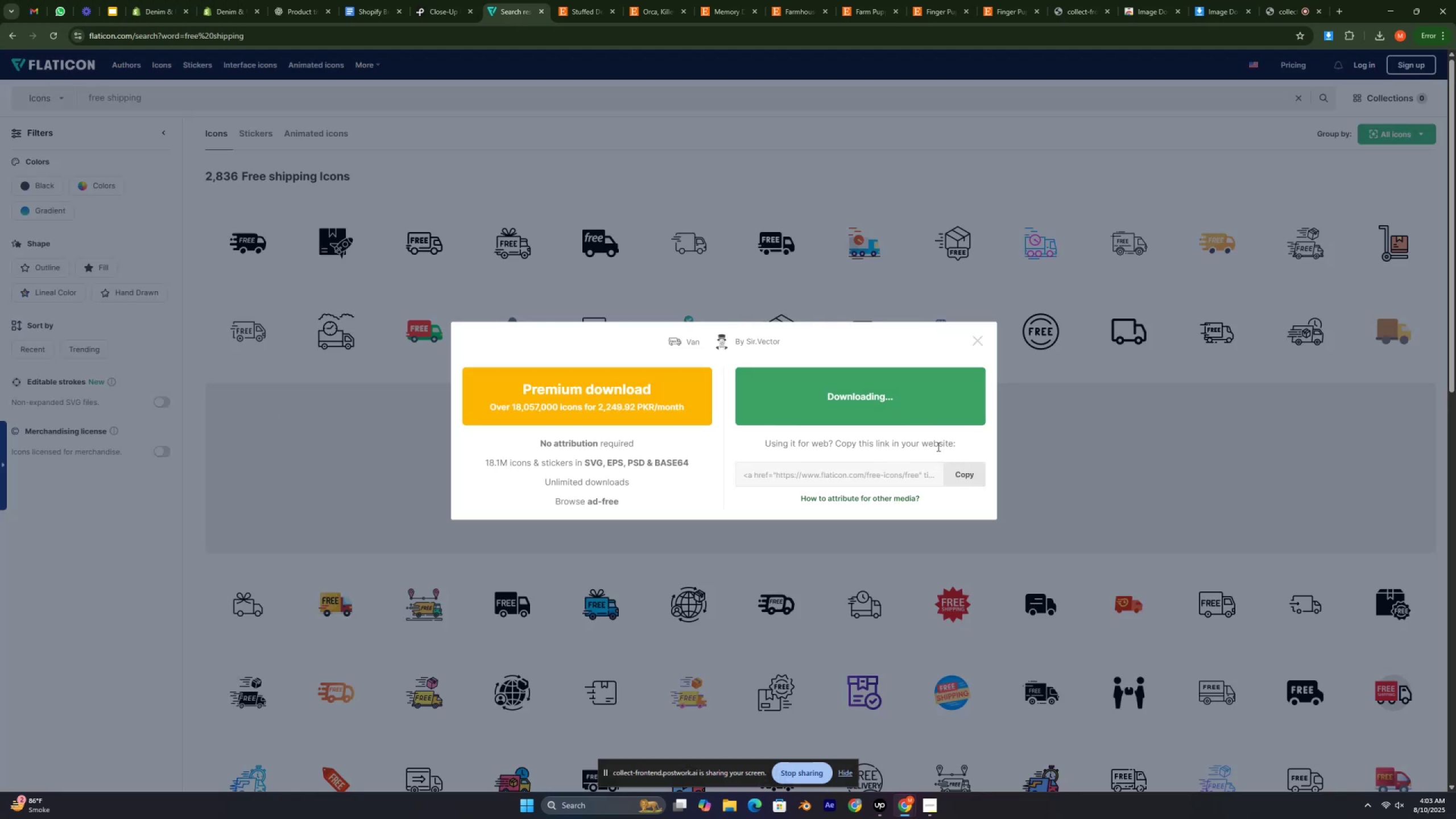 
wait(7.08)
 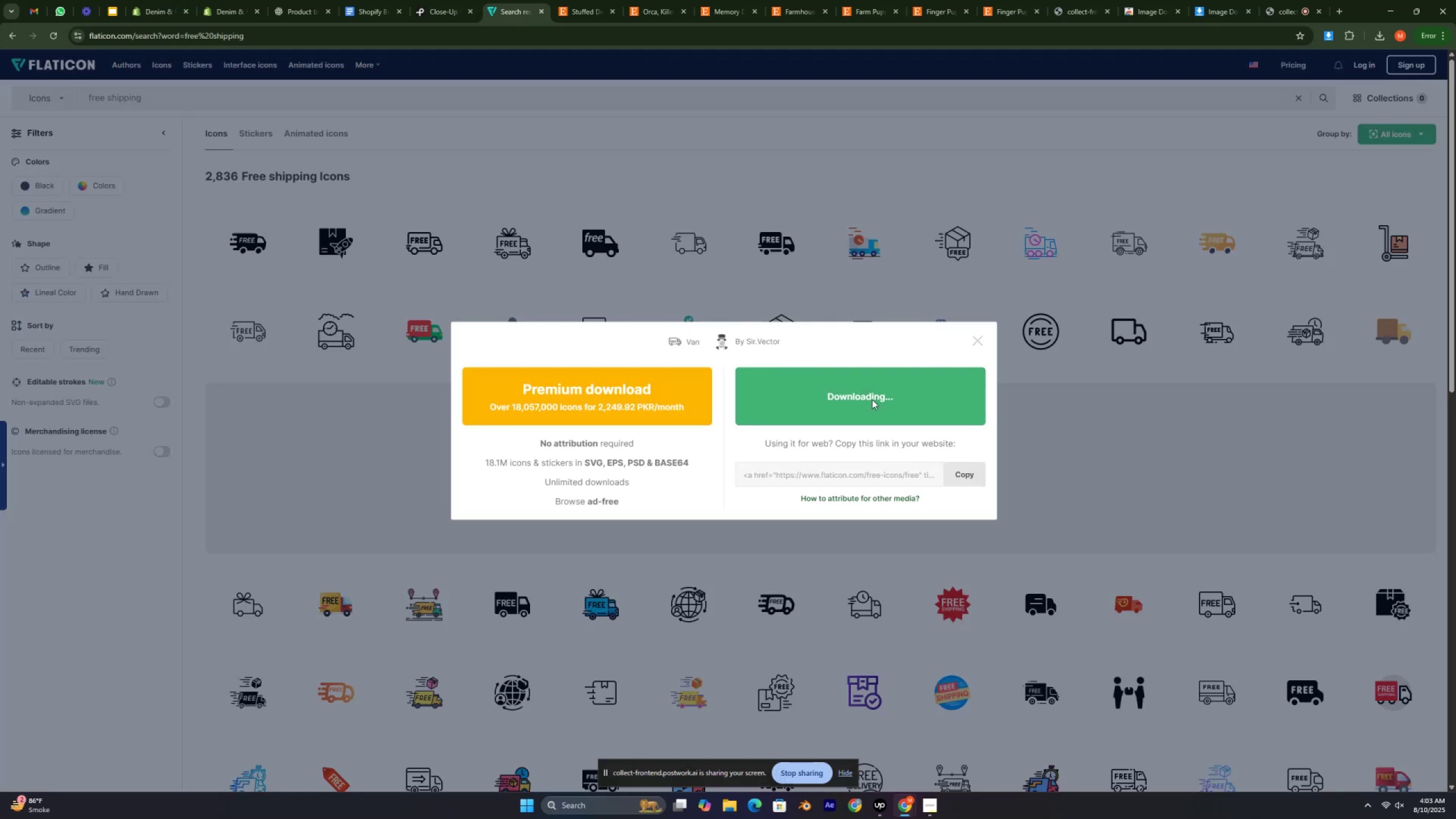 
double_click([864, 398])
 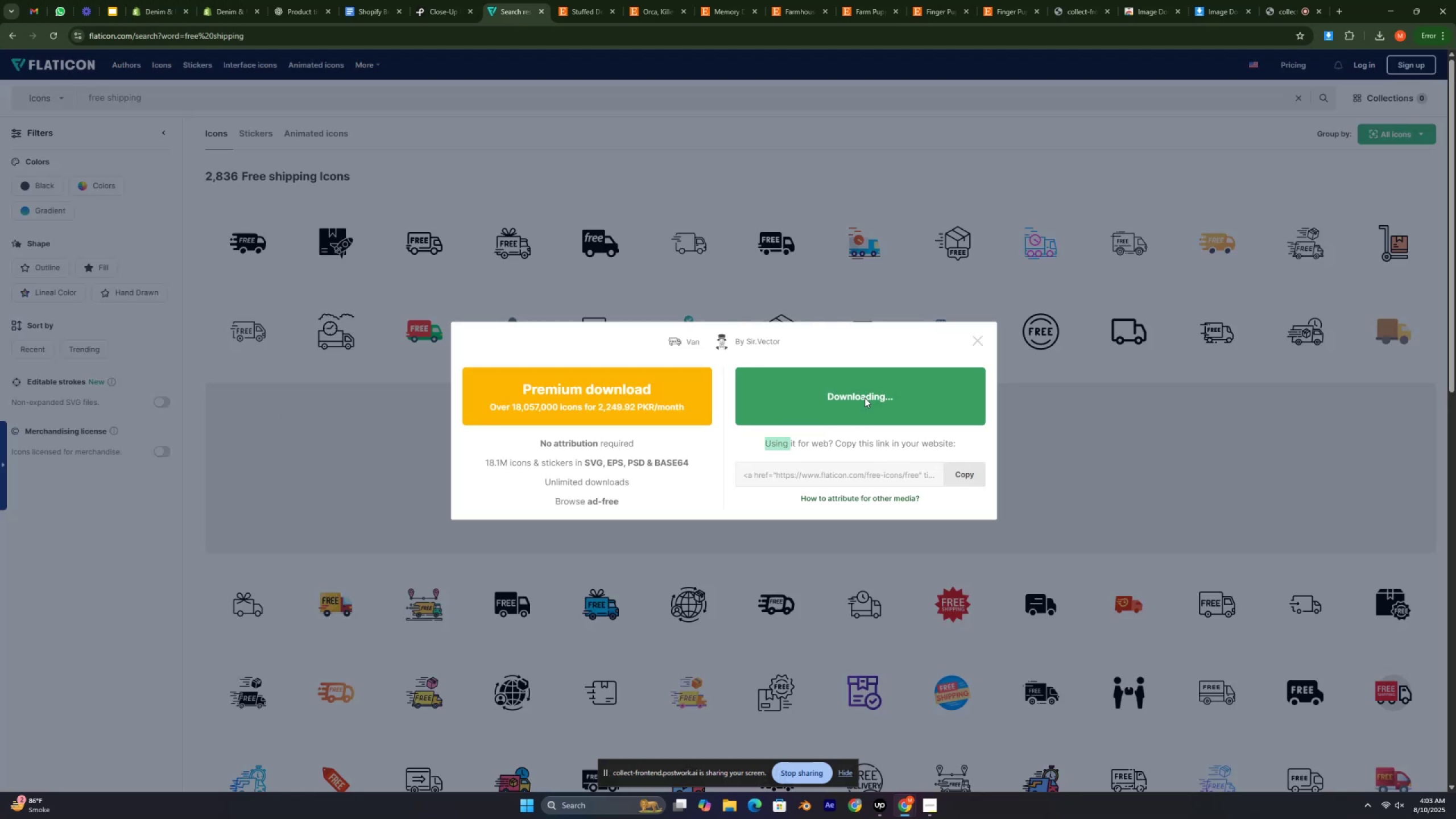 
triple_click([864, 398])
 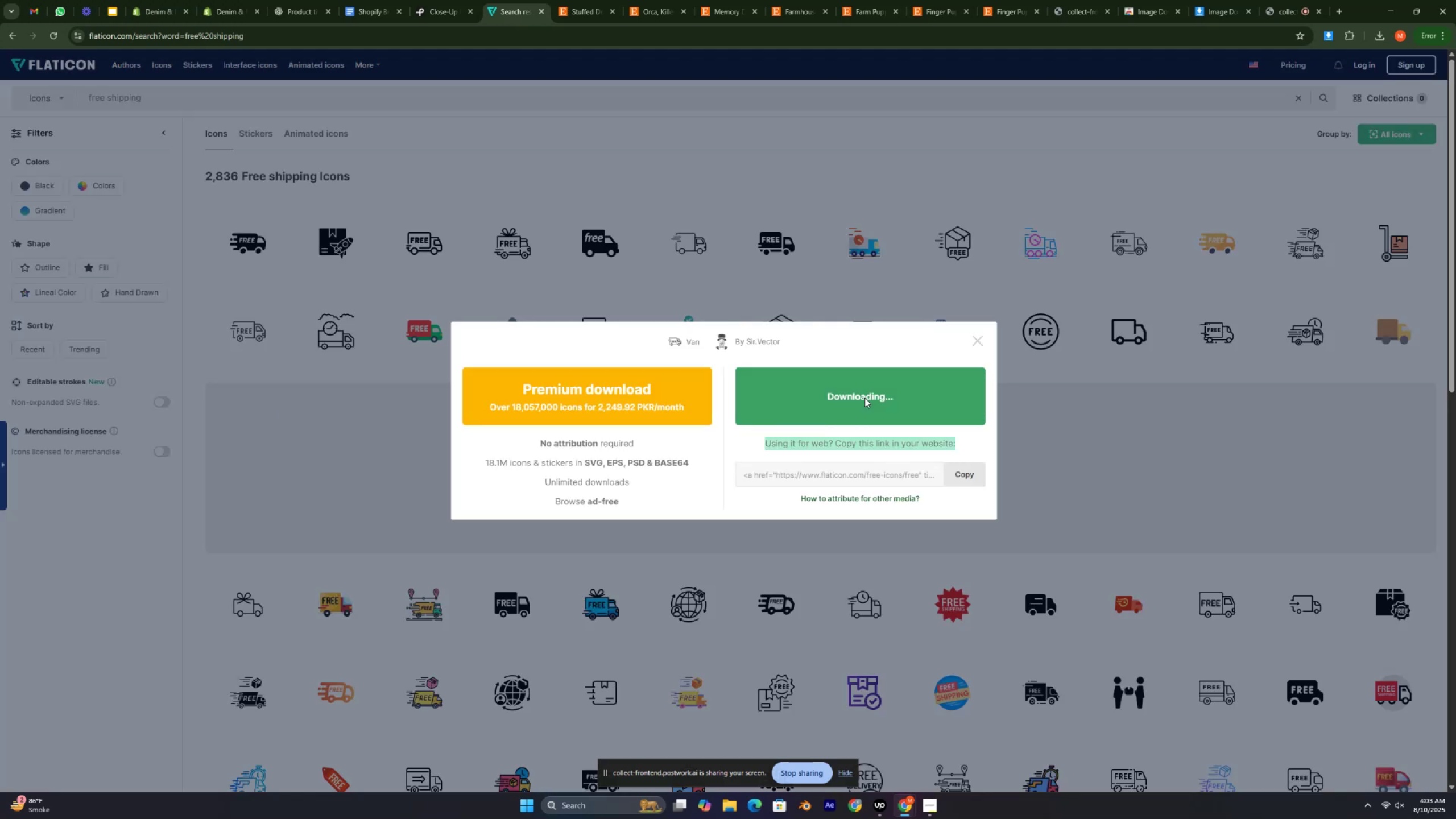 
triple_click([864, 398])
 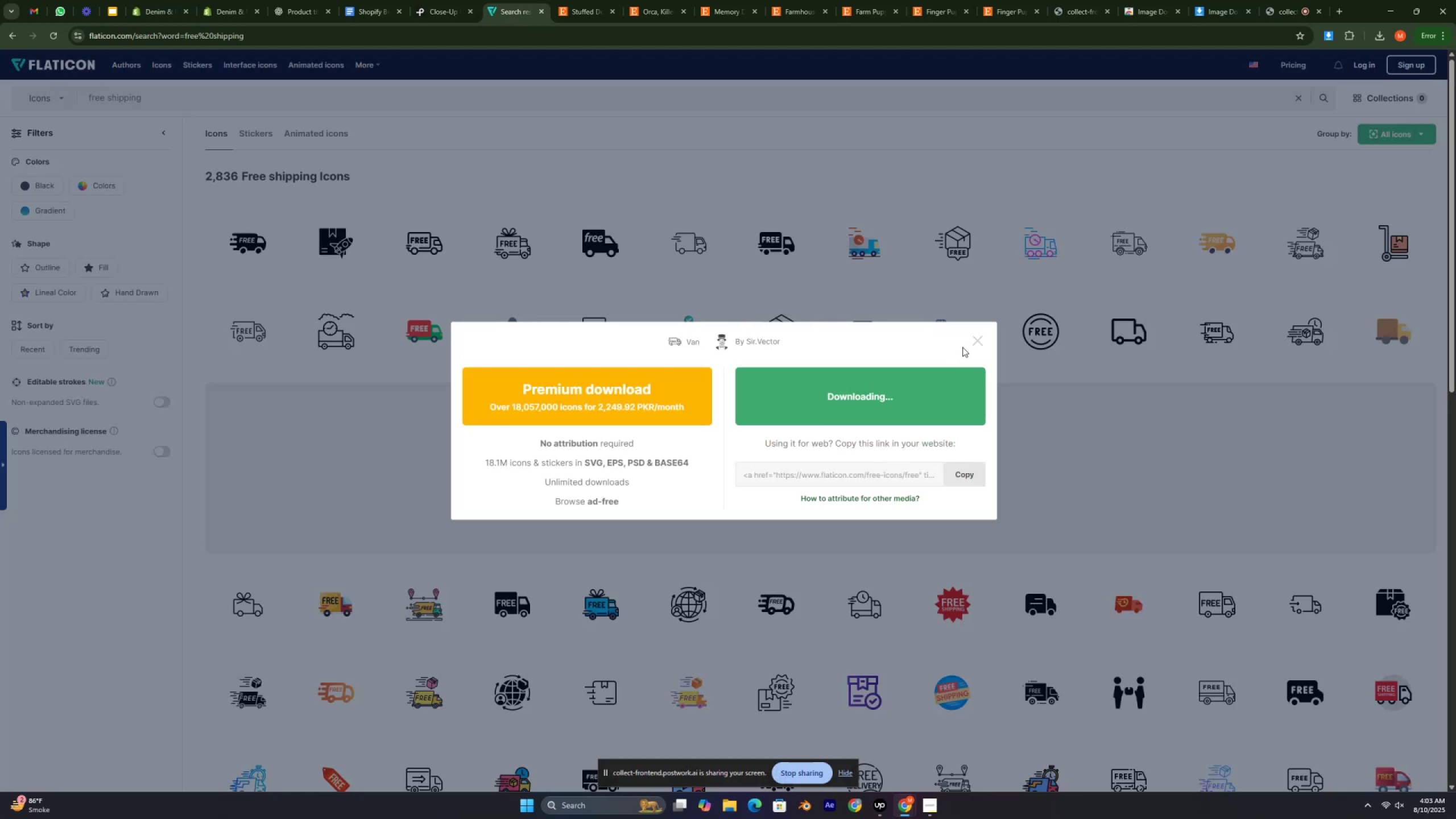 
left_click([974, 341])
 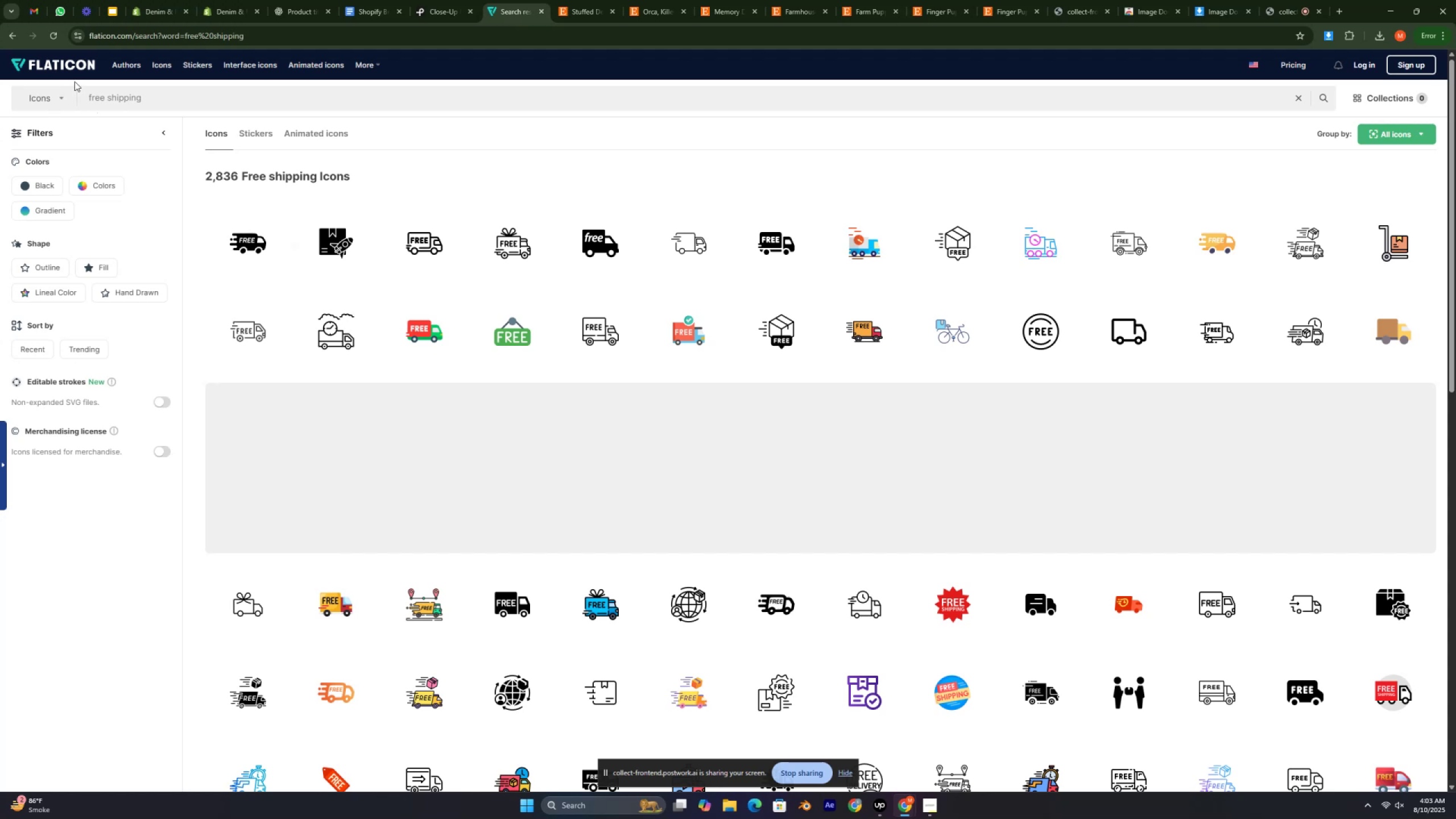 
left_click_drag(start_coordinate=[56, 38], to_coordinate=[60, 42])
 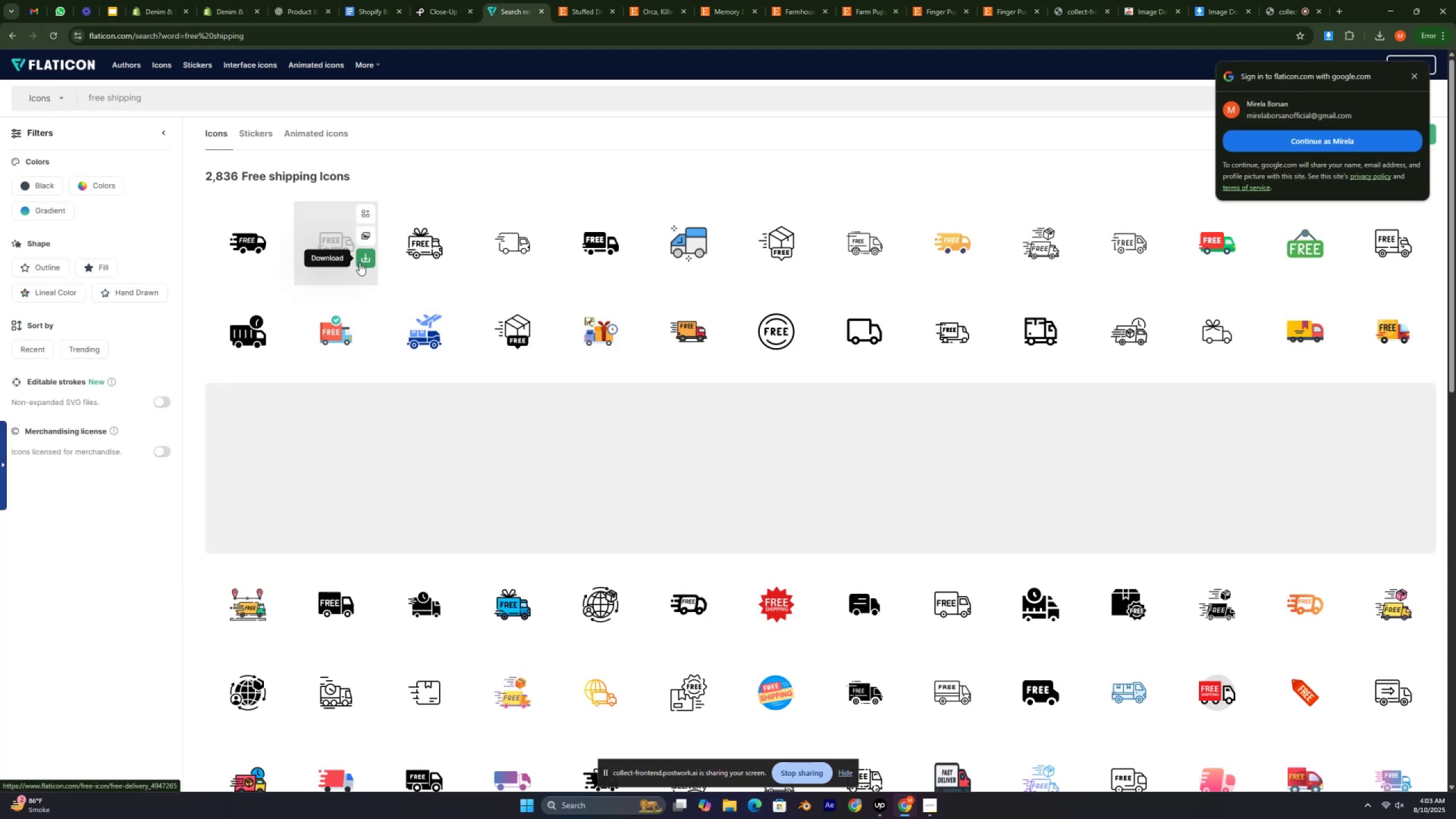 
left_click([367, 260])
 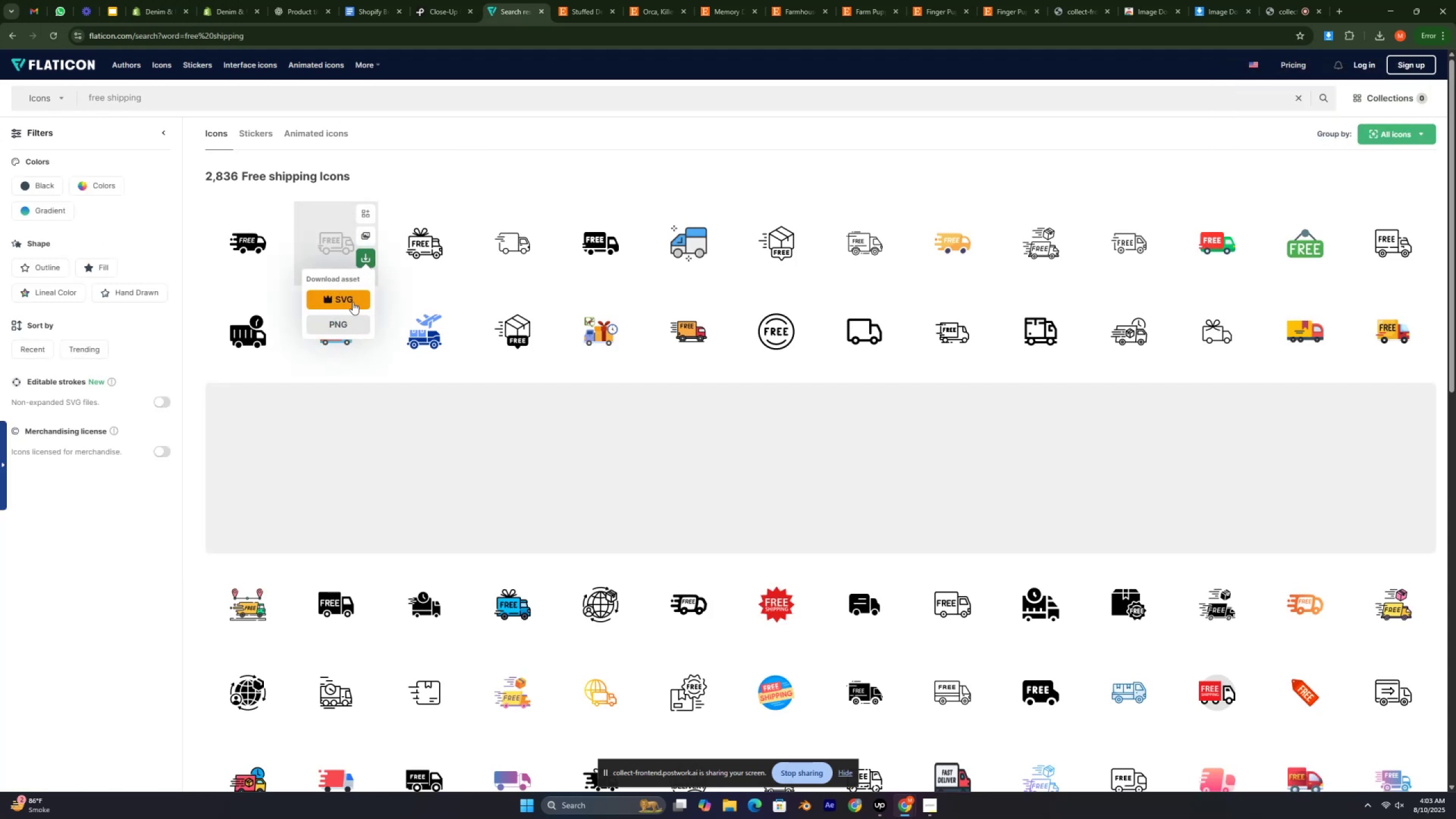 
left_click([347, 324])
 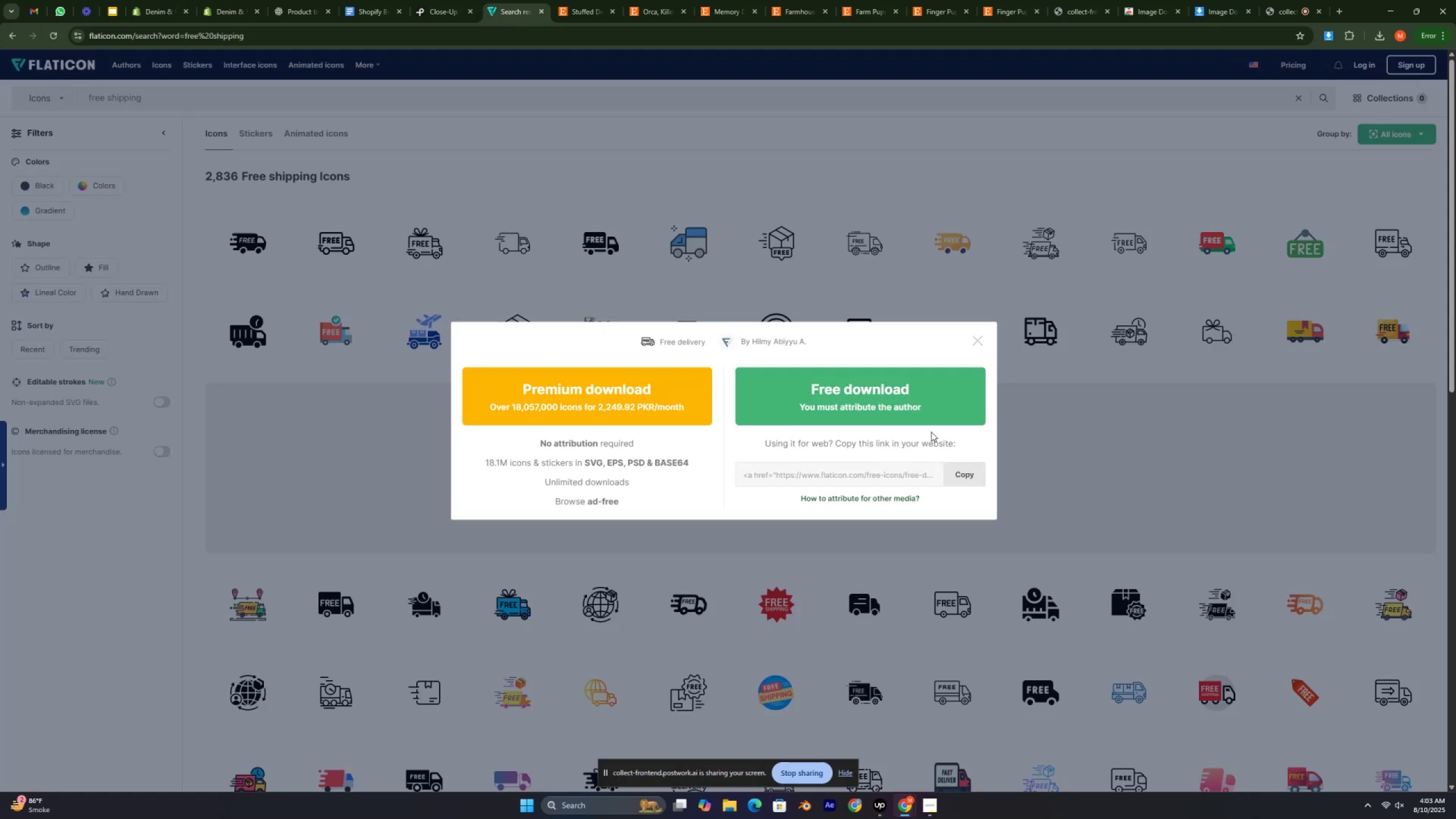 
left_click([919, 396])
 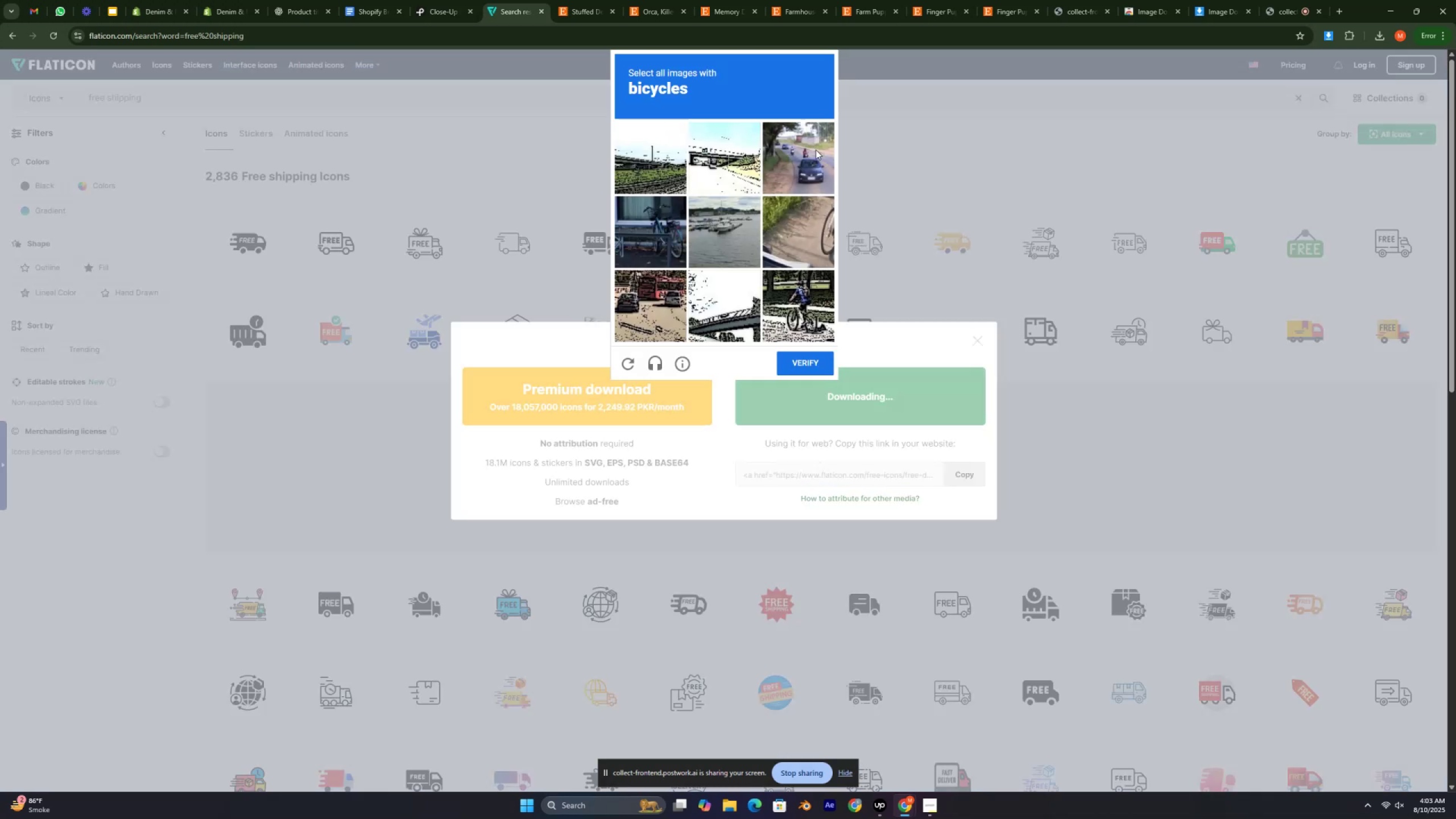 
left_click([804, 306])
 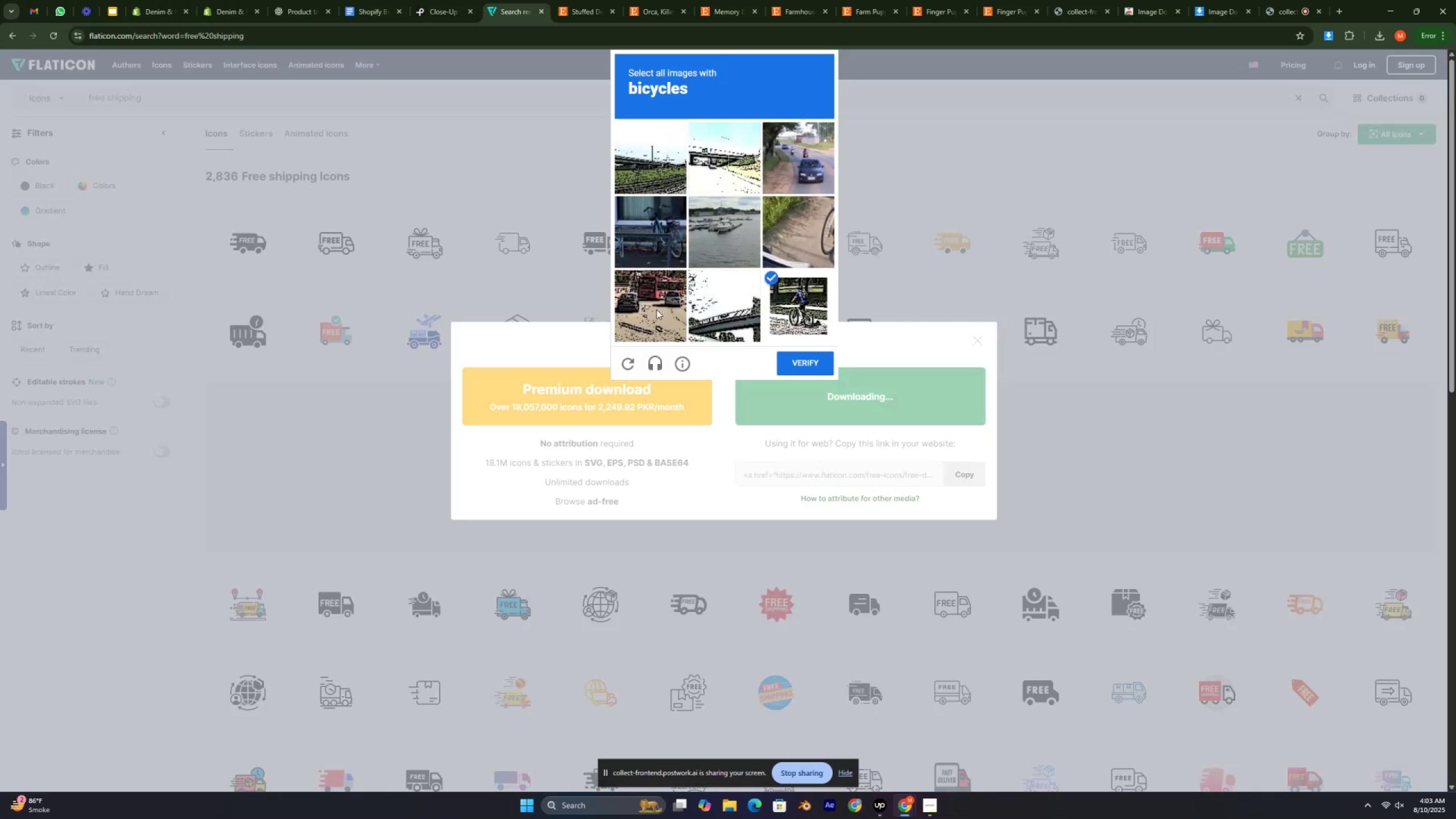 
left_click_drag(start_coordinate=[644, 224], to_coordinate=[647, 222])
 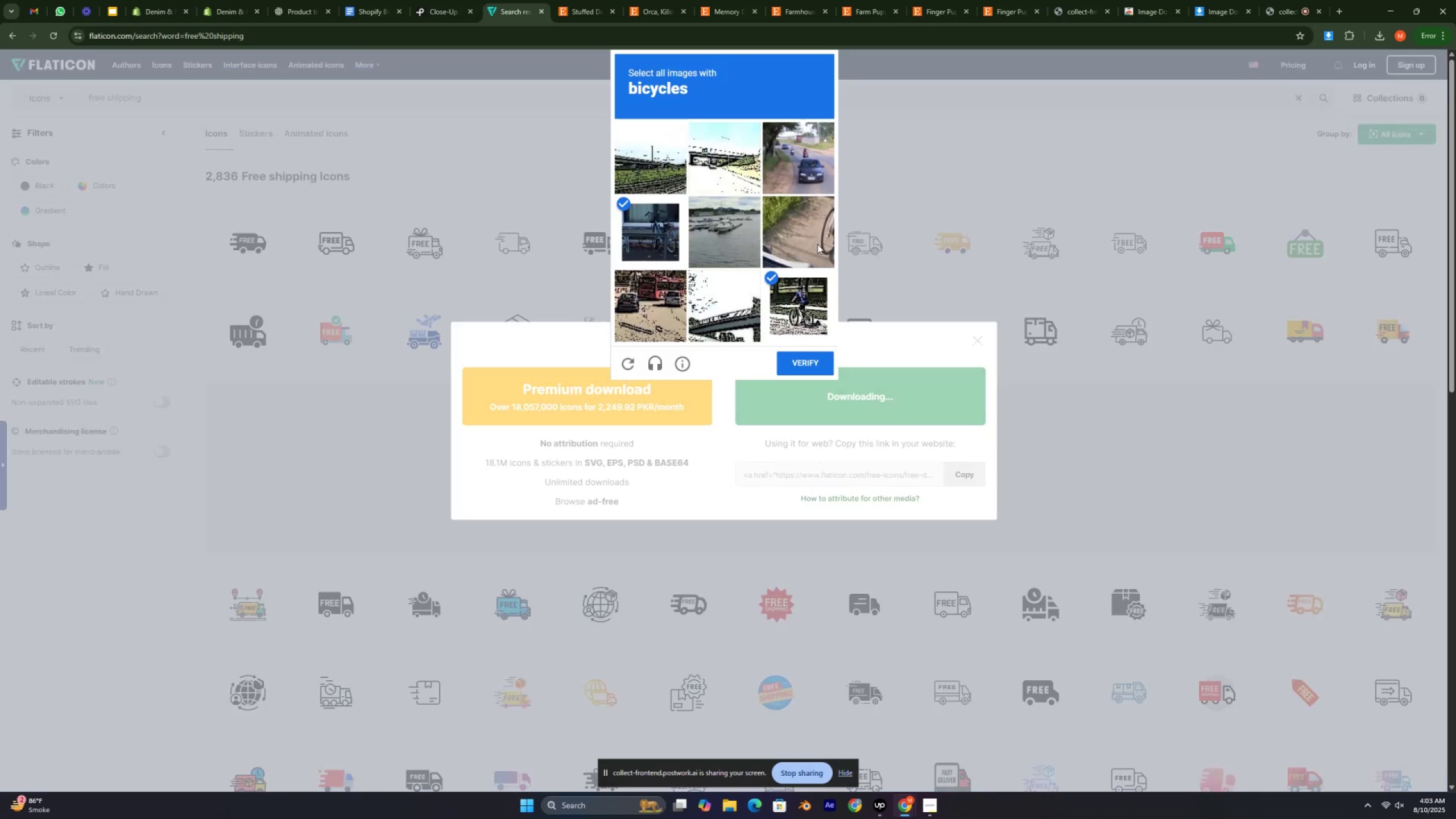 
left_click([826, 242])
 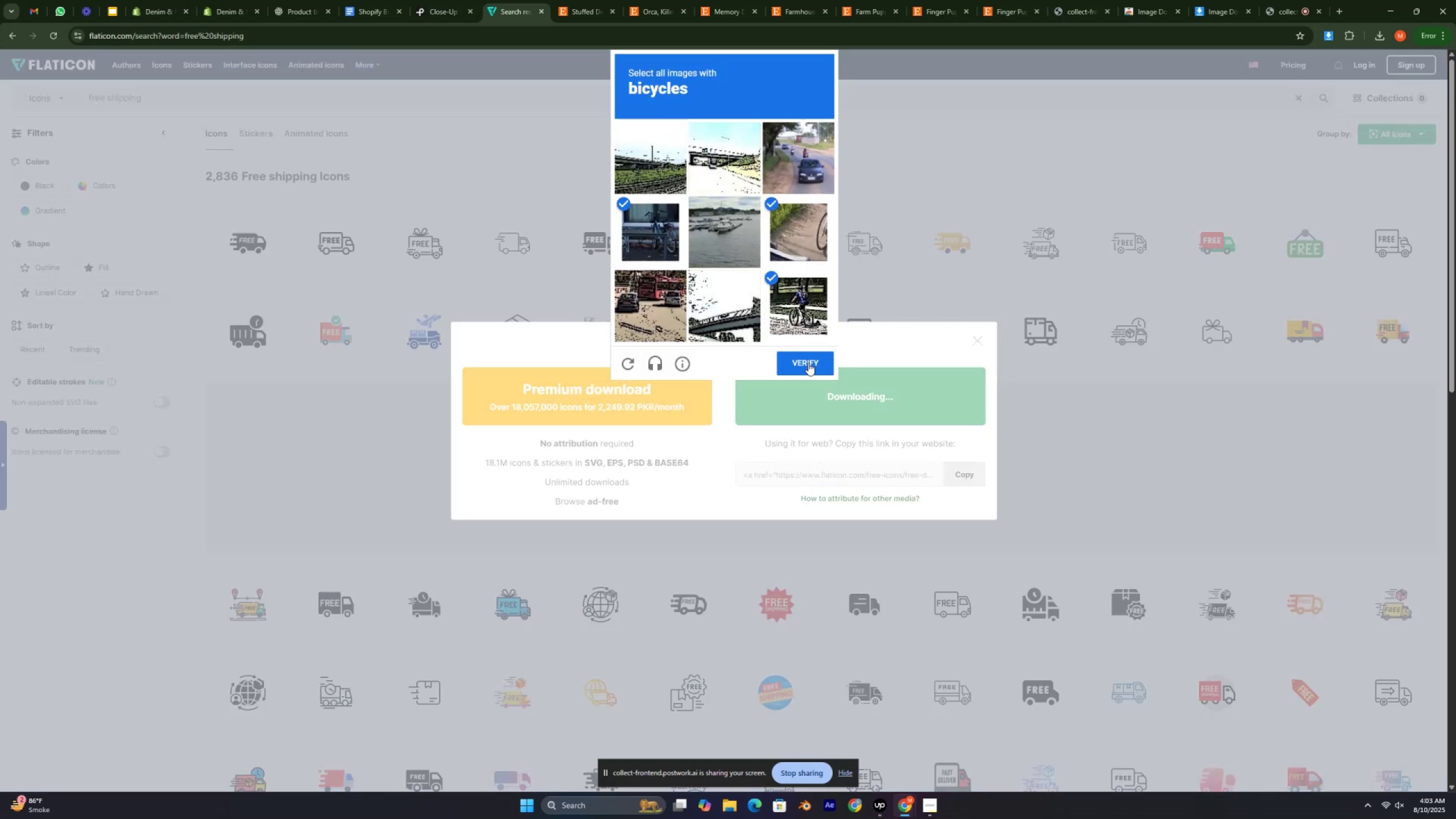 
left_click([808, 367])
 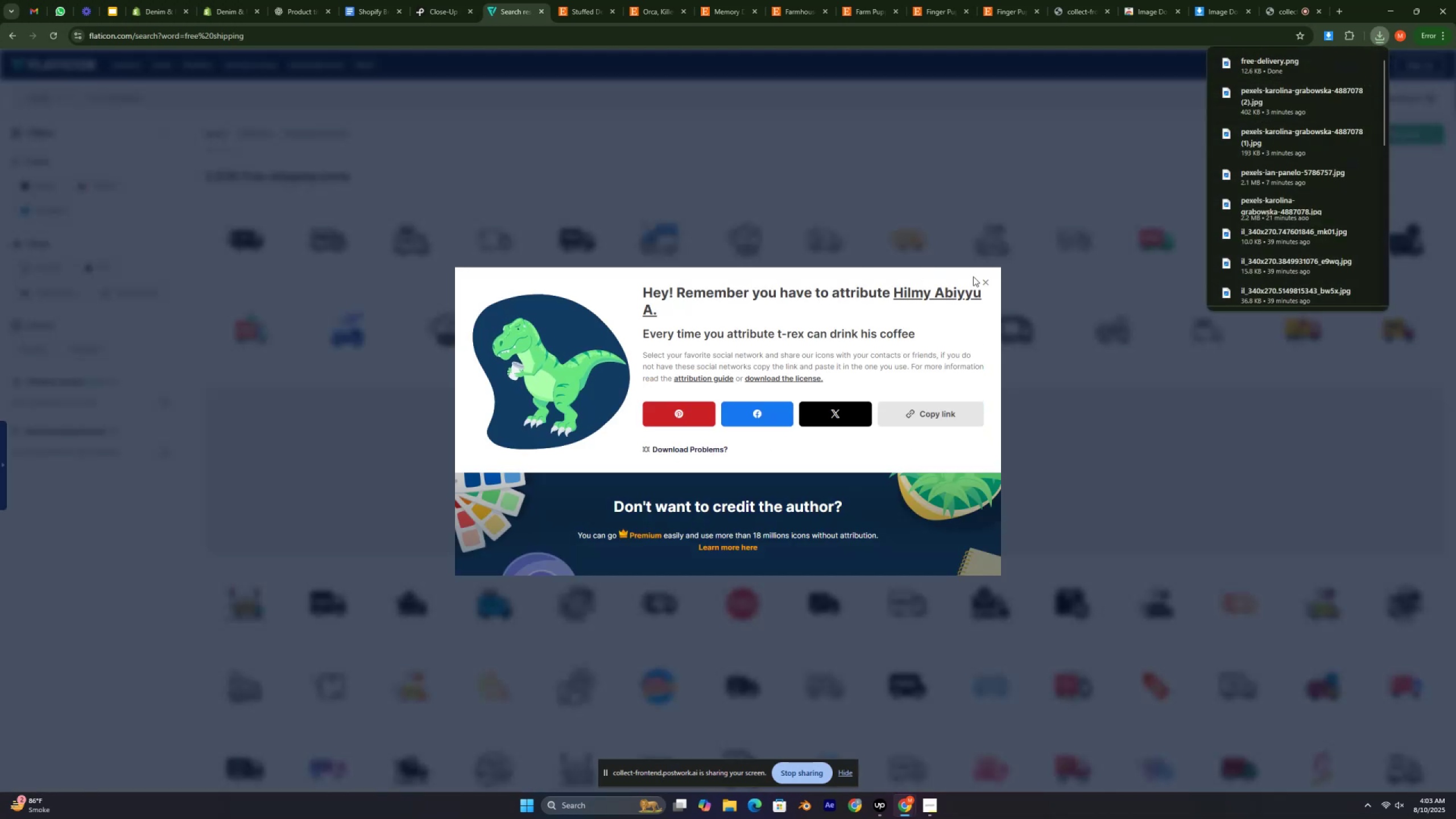 
left_click([987, 276])
 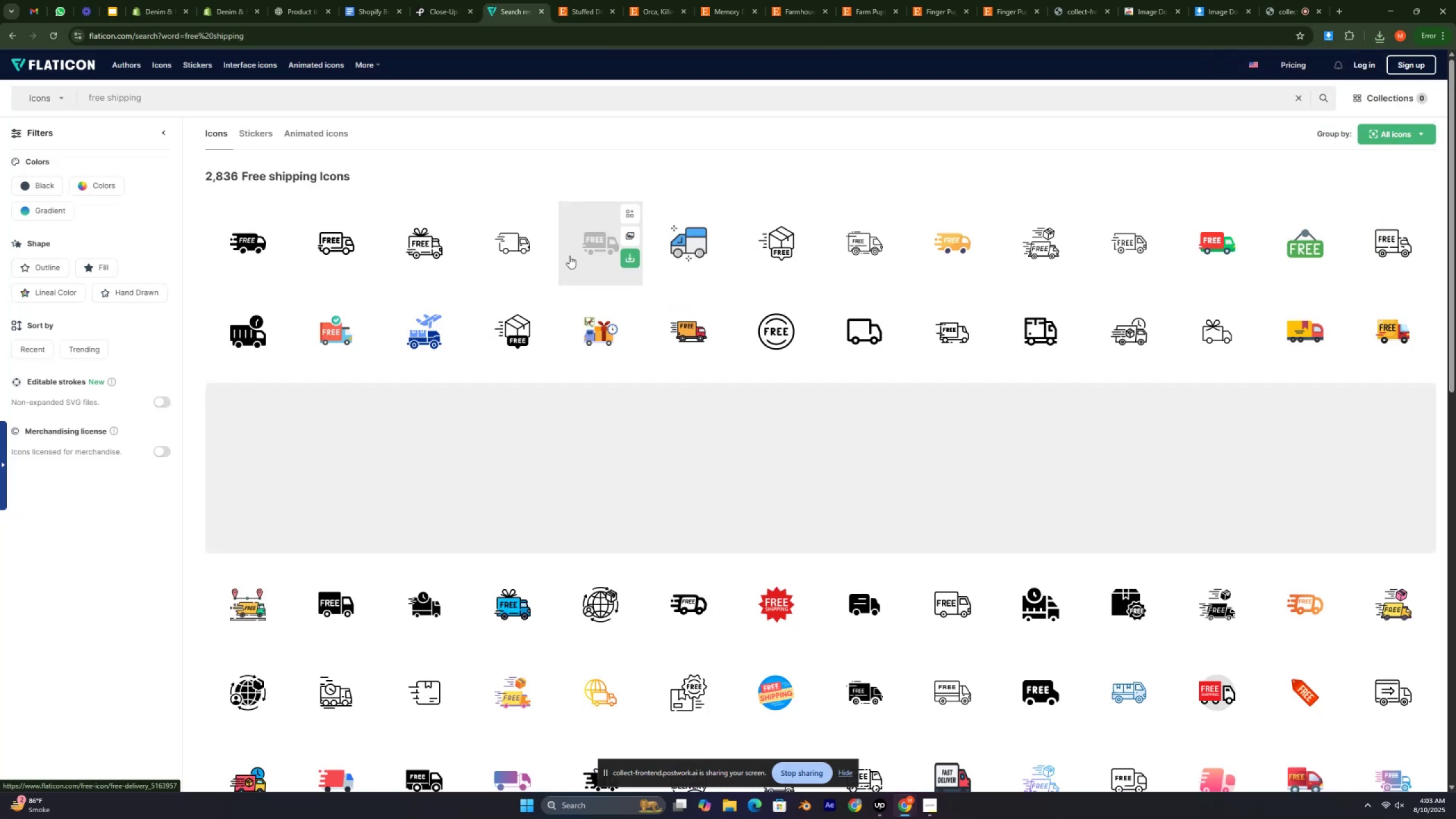 
scroll: coordinate [378, 107], scroll_direction: up, amount: 9.0
 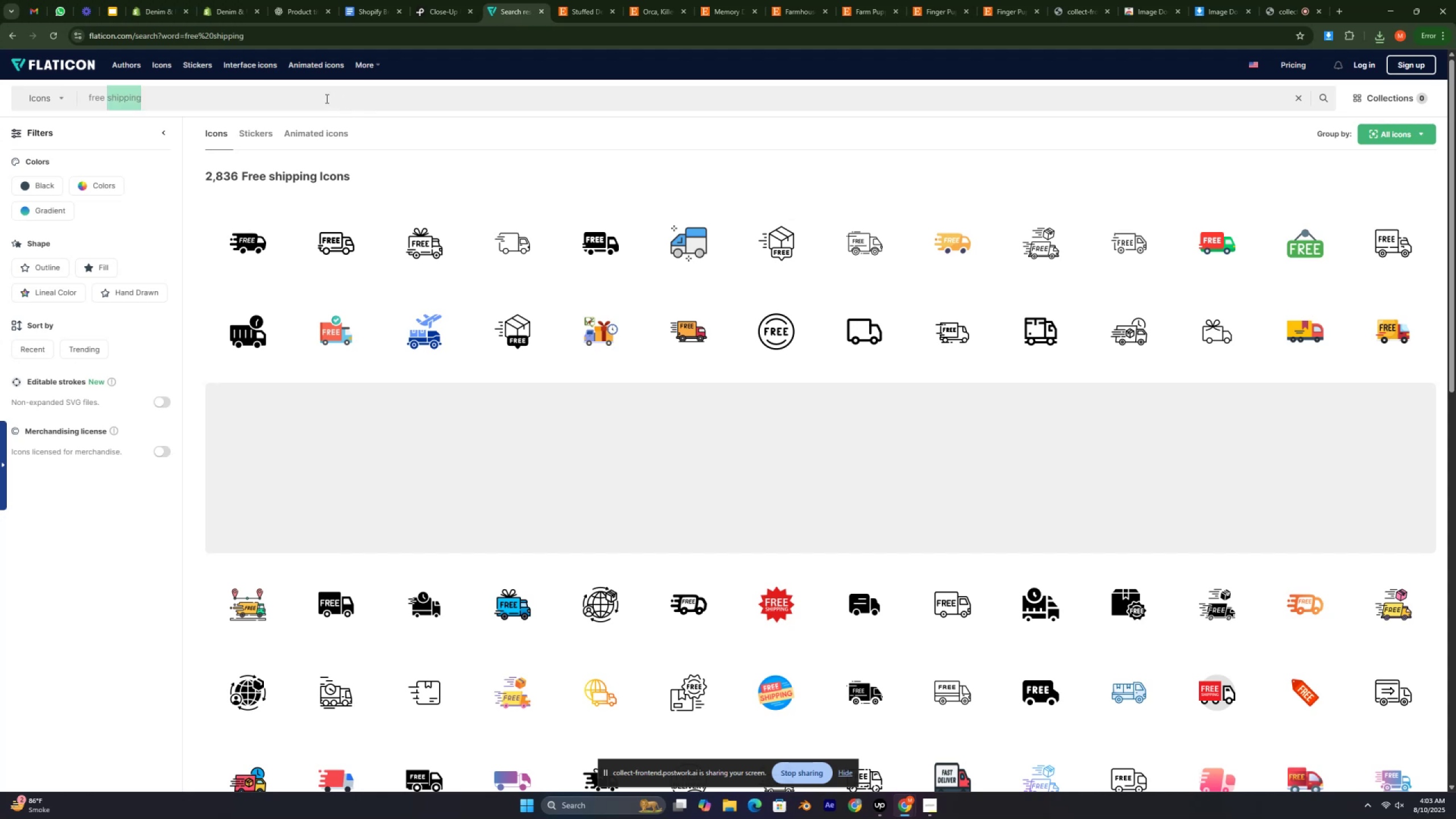 
double_click([326, 98])
 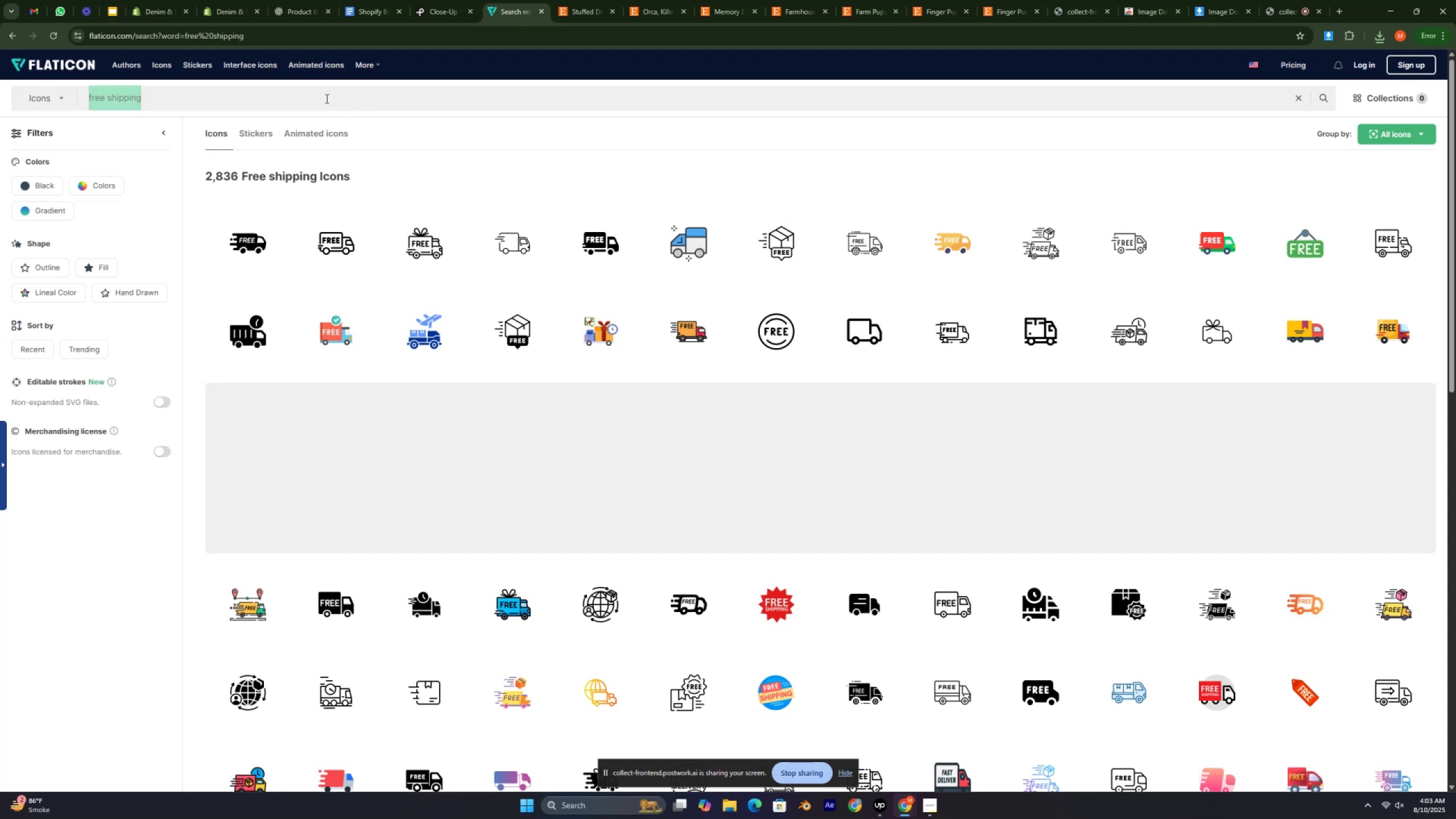 
triple_click([326, 98])
 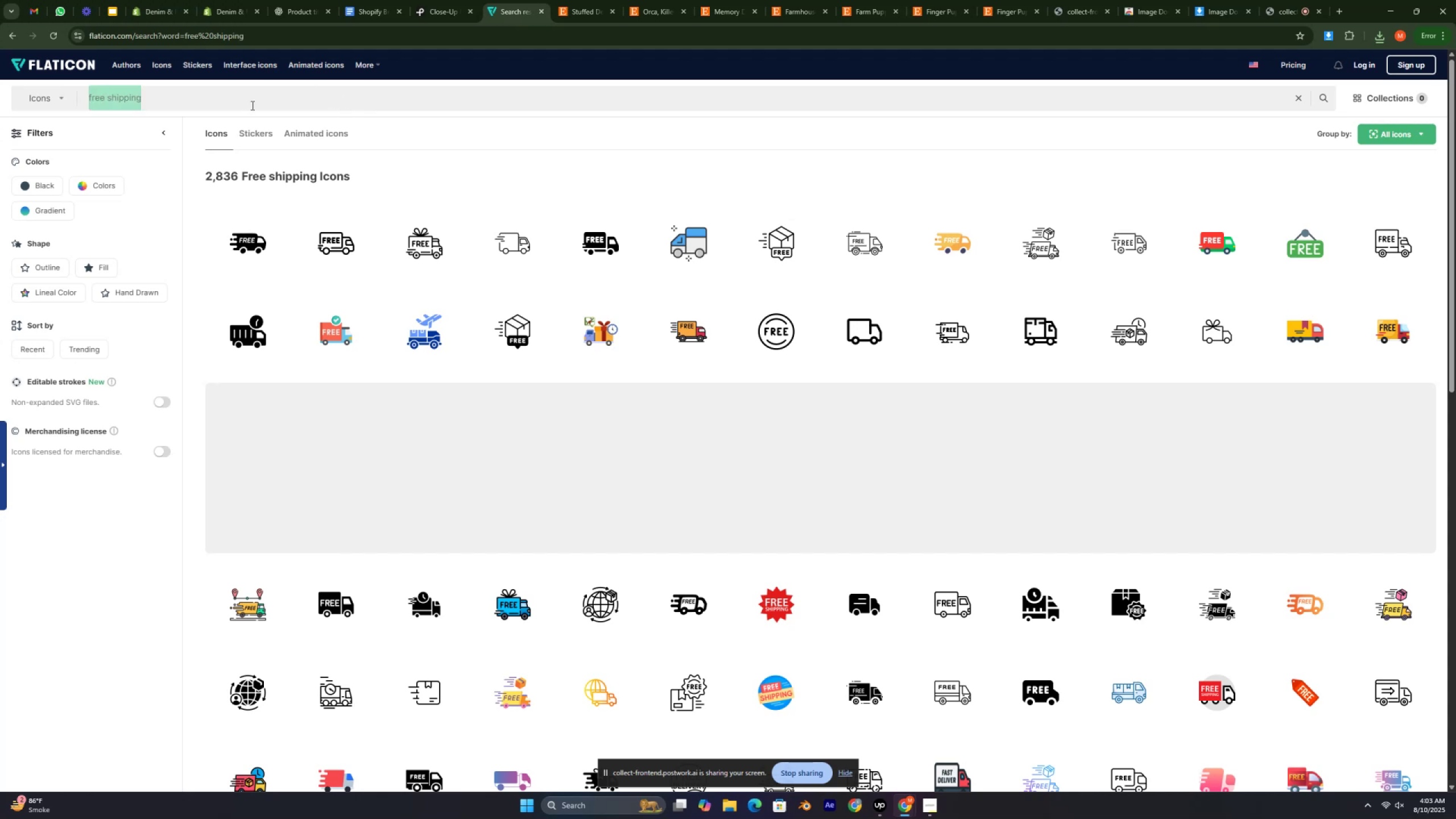 
type(secure ppayments \)
key(Backspace)
 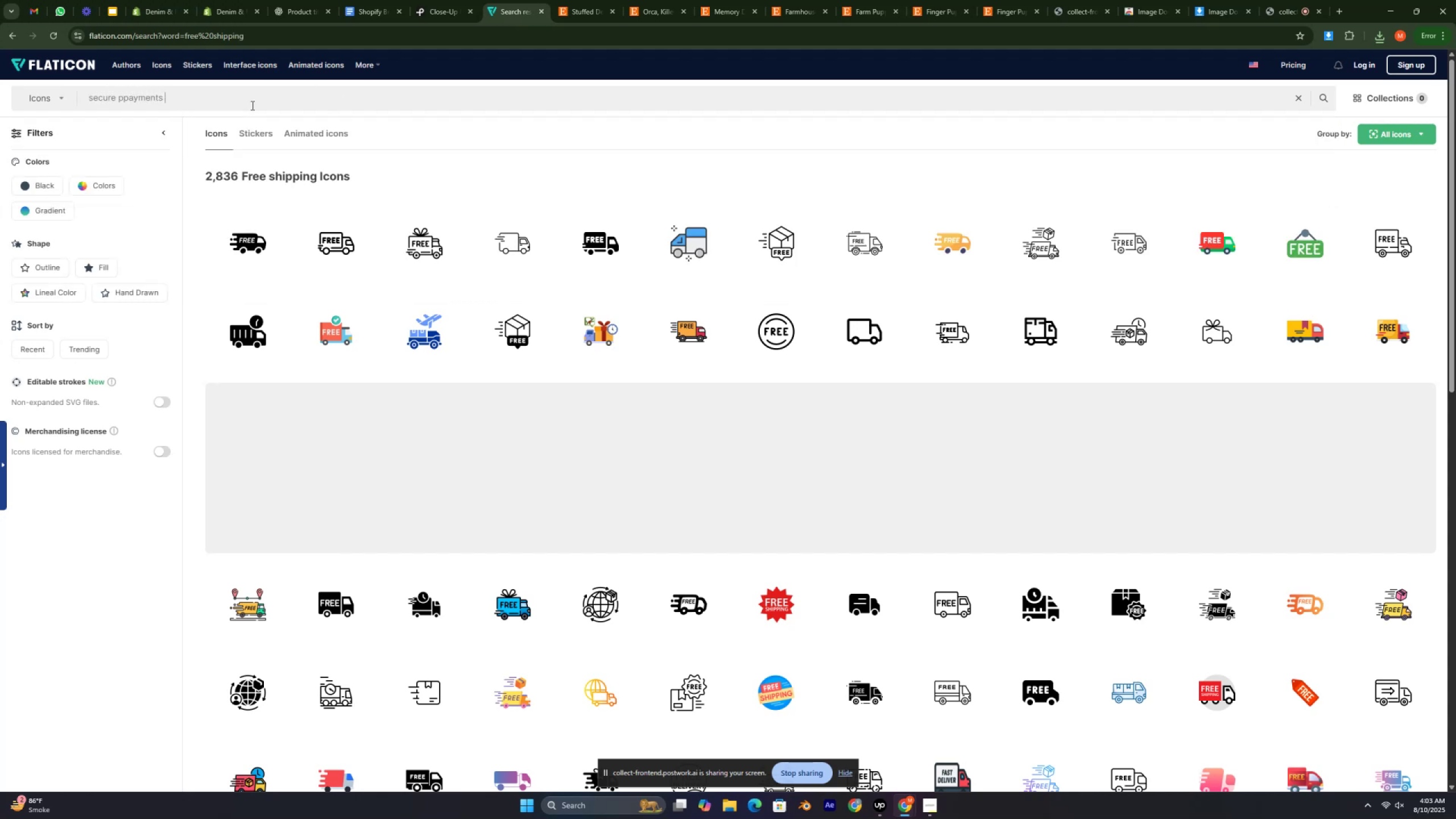 
key(Enter)
 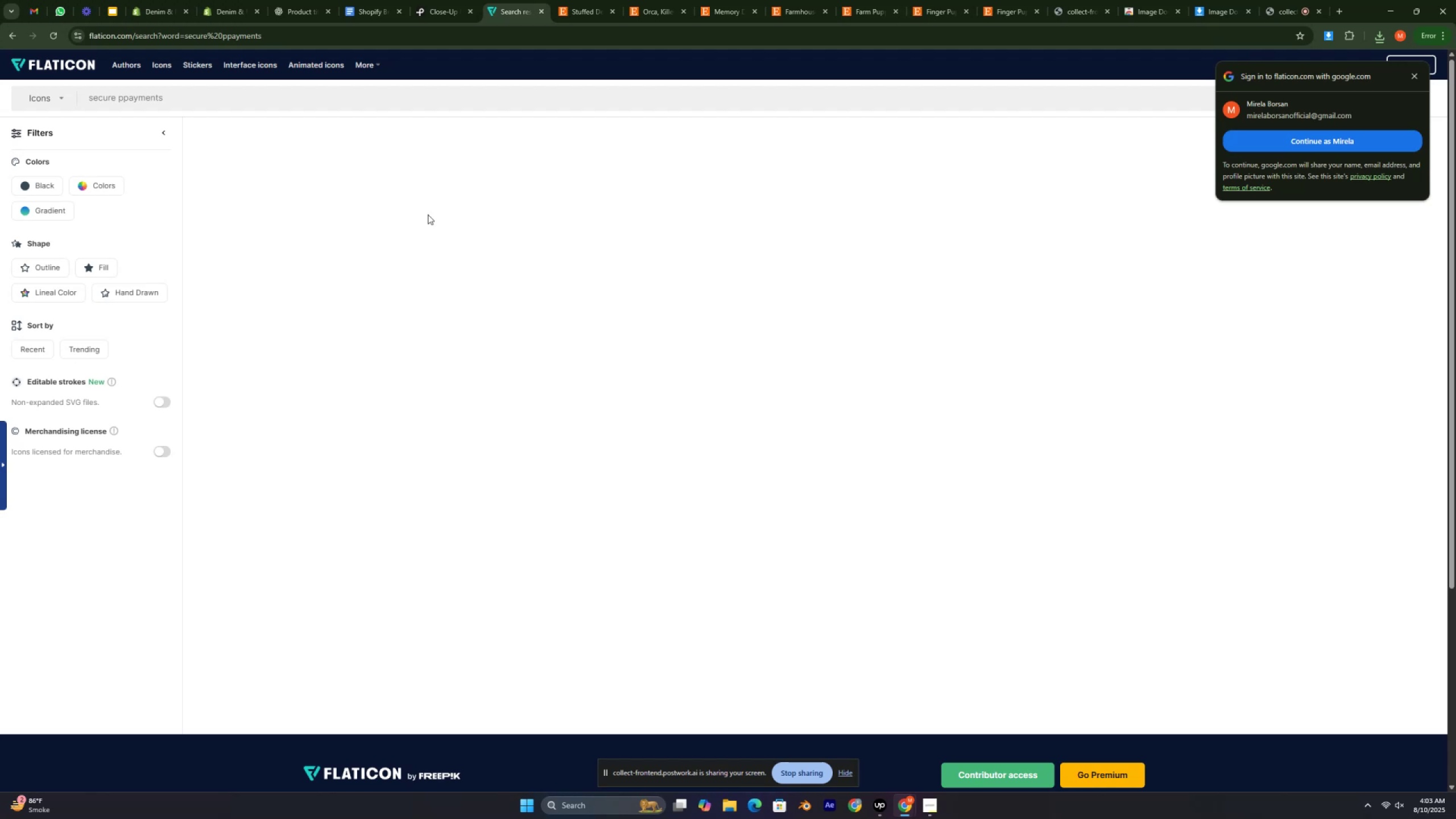 
left_click([126, 98])
 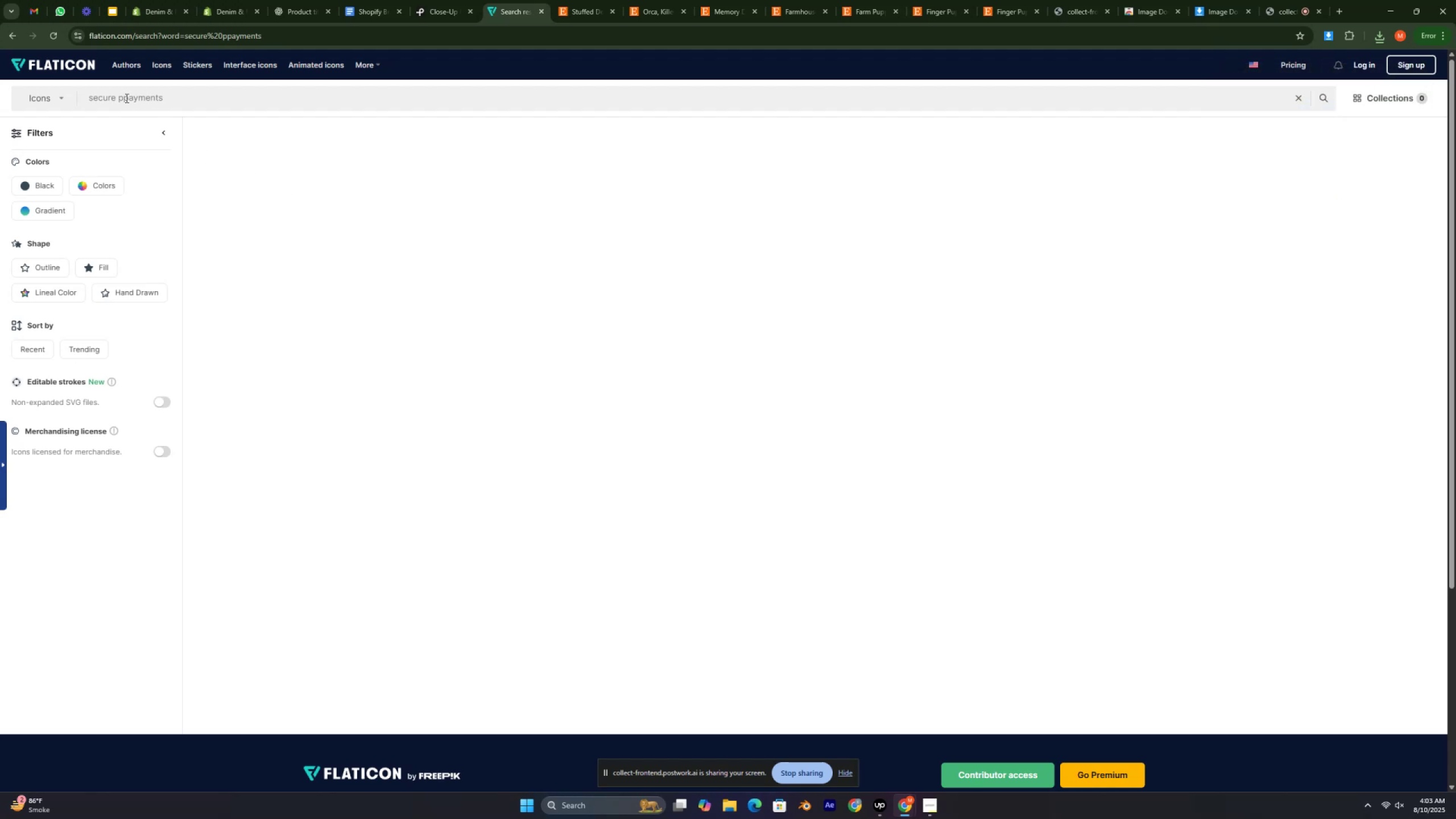 
key(Backspace)
 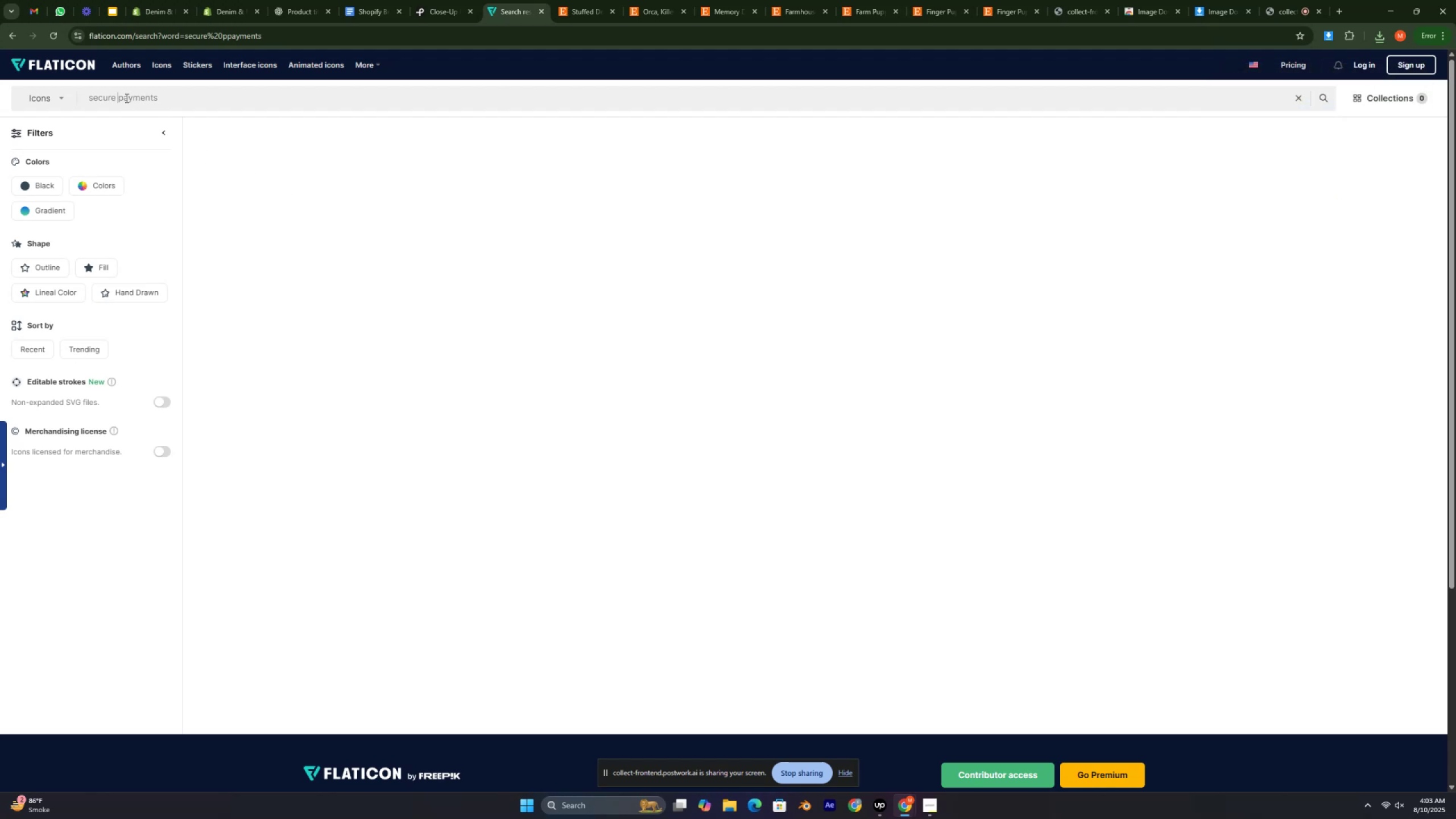 
key(Enter)
 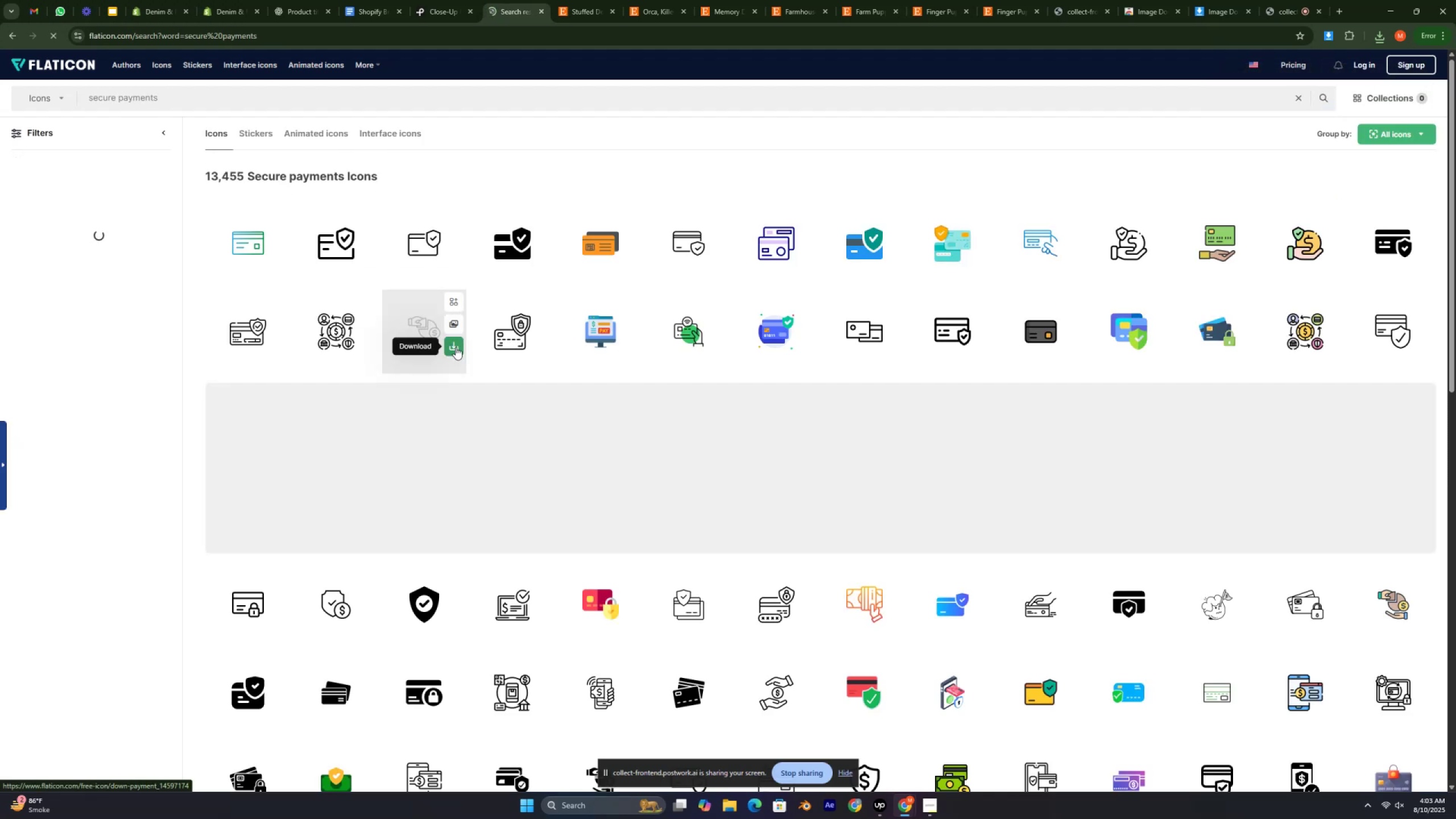 
left_click([537, 345])
 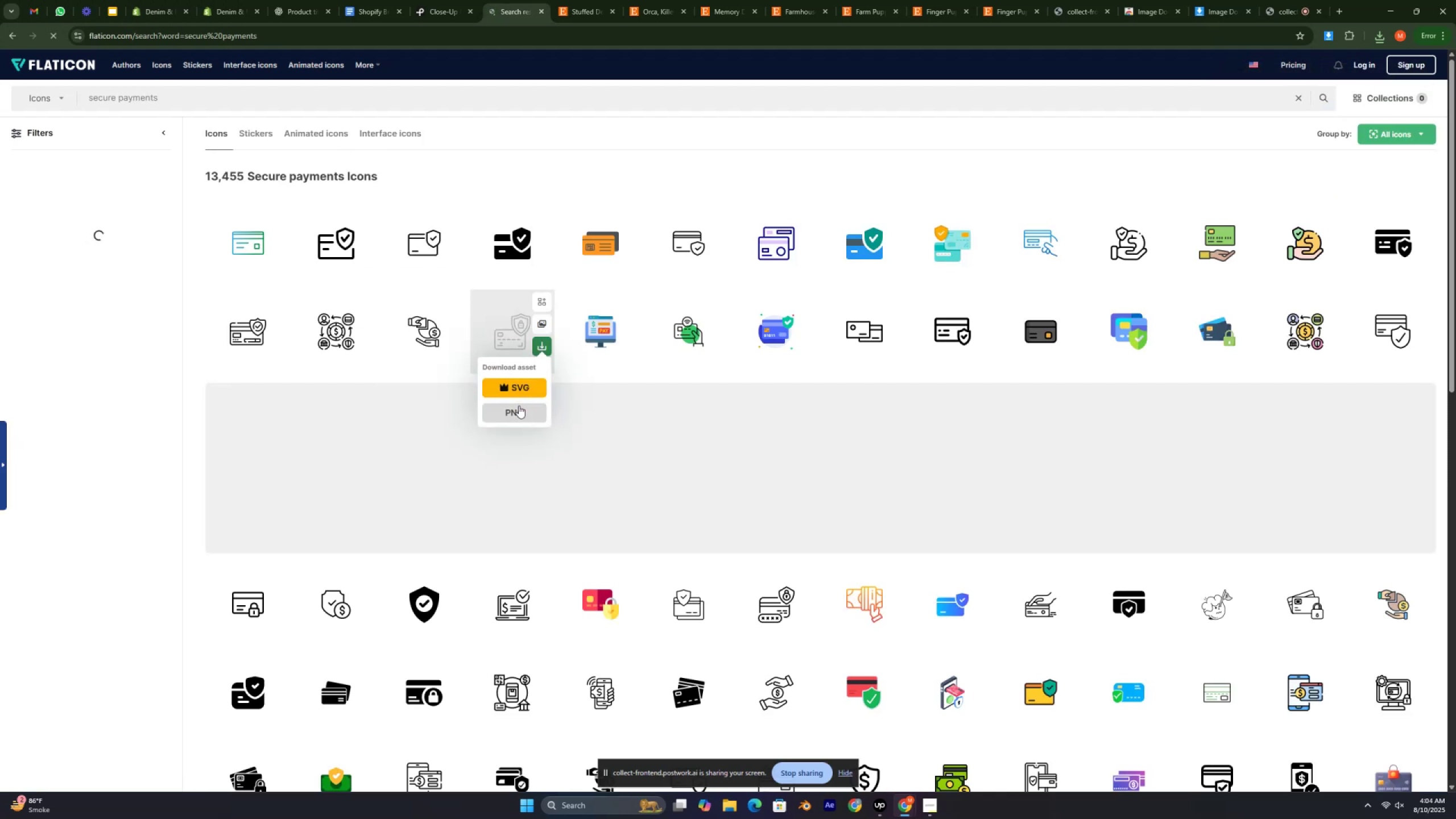 
left_click([519, 411])
 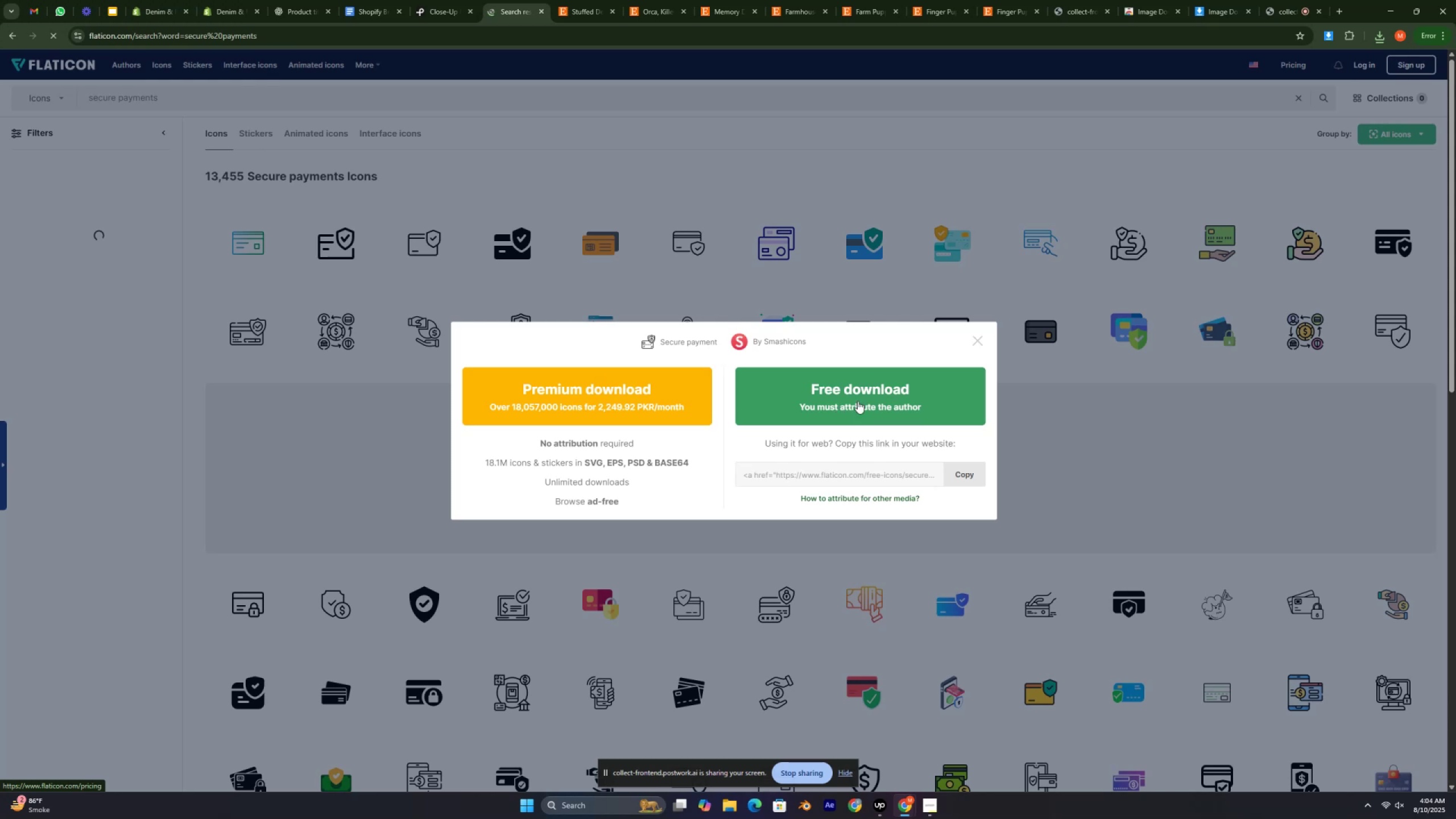 
left_click([894, 391])
 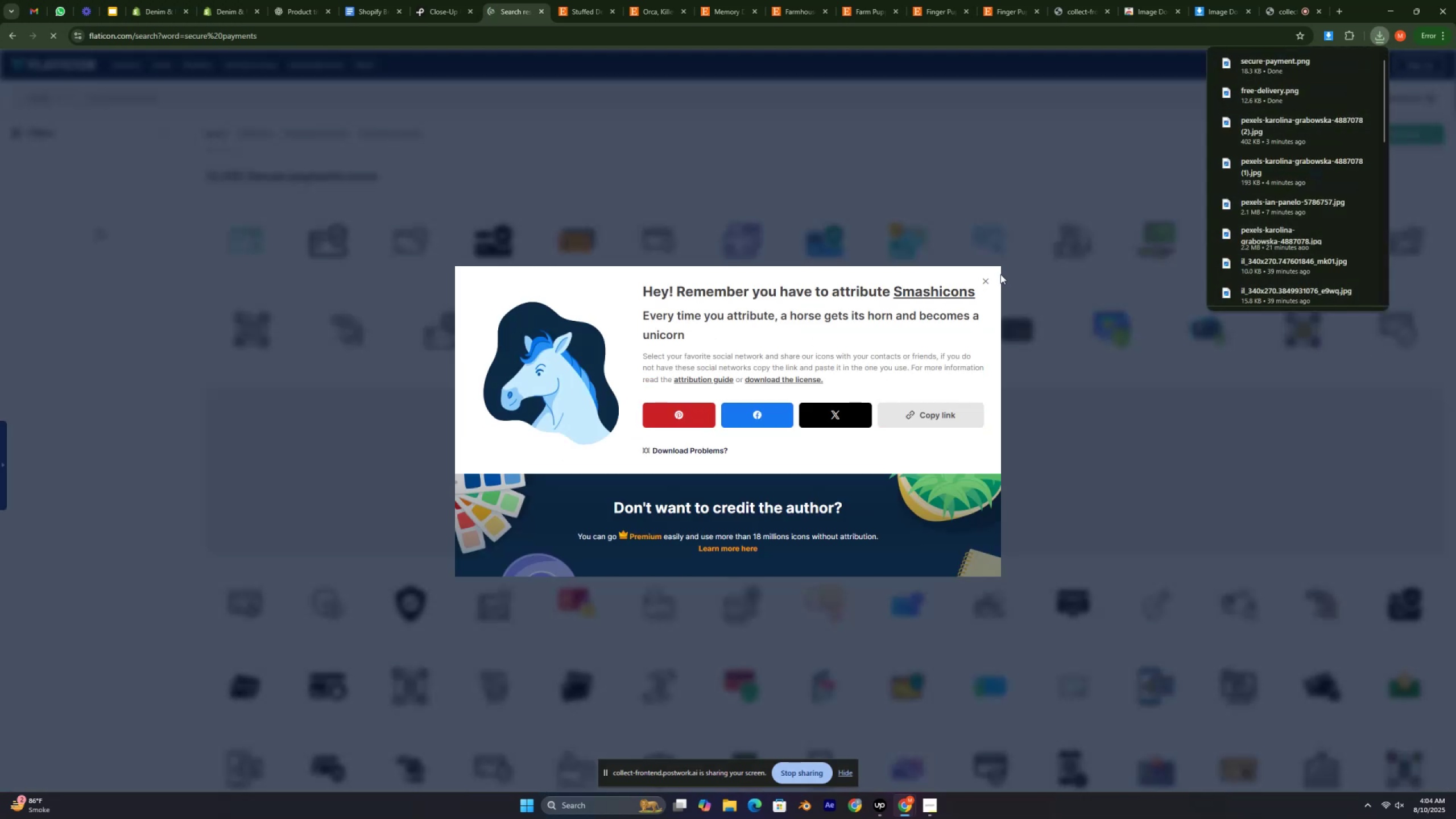 
left_click([986, 281])
 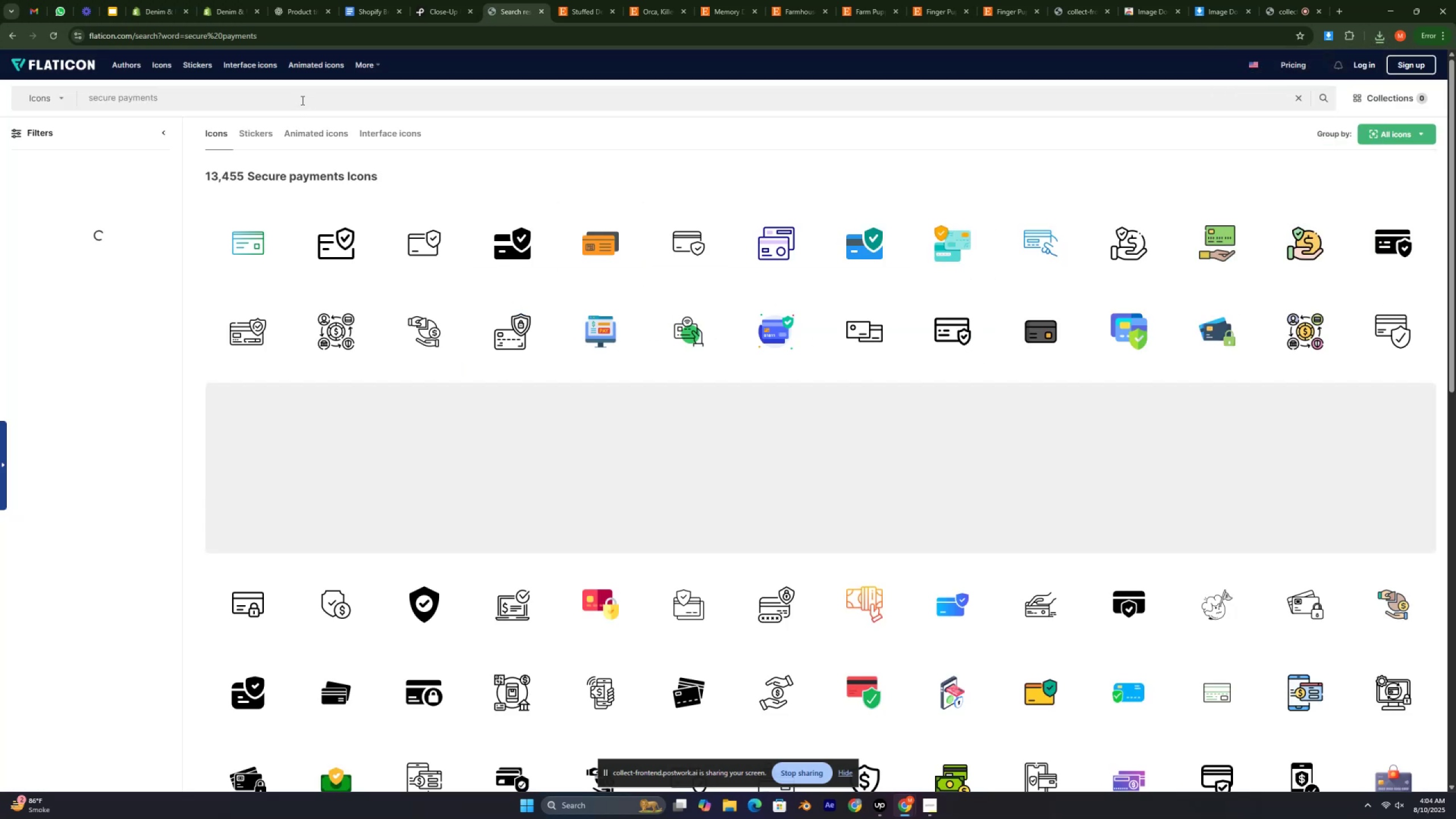 
double_click([300, 98])
 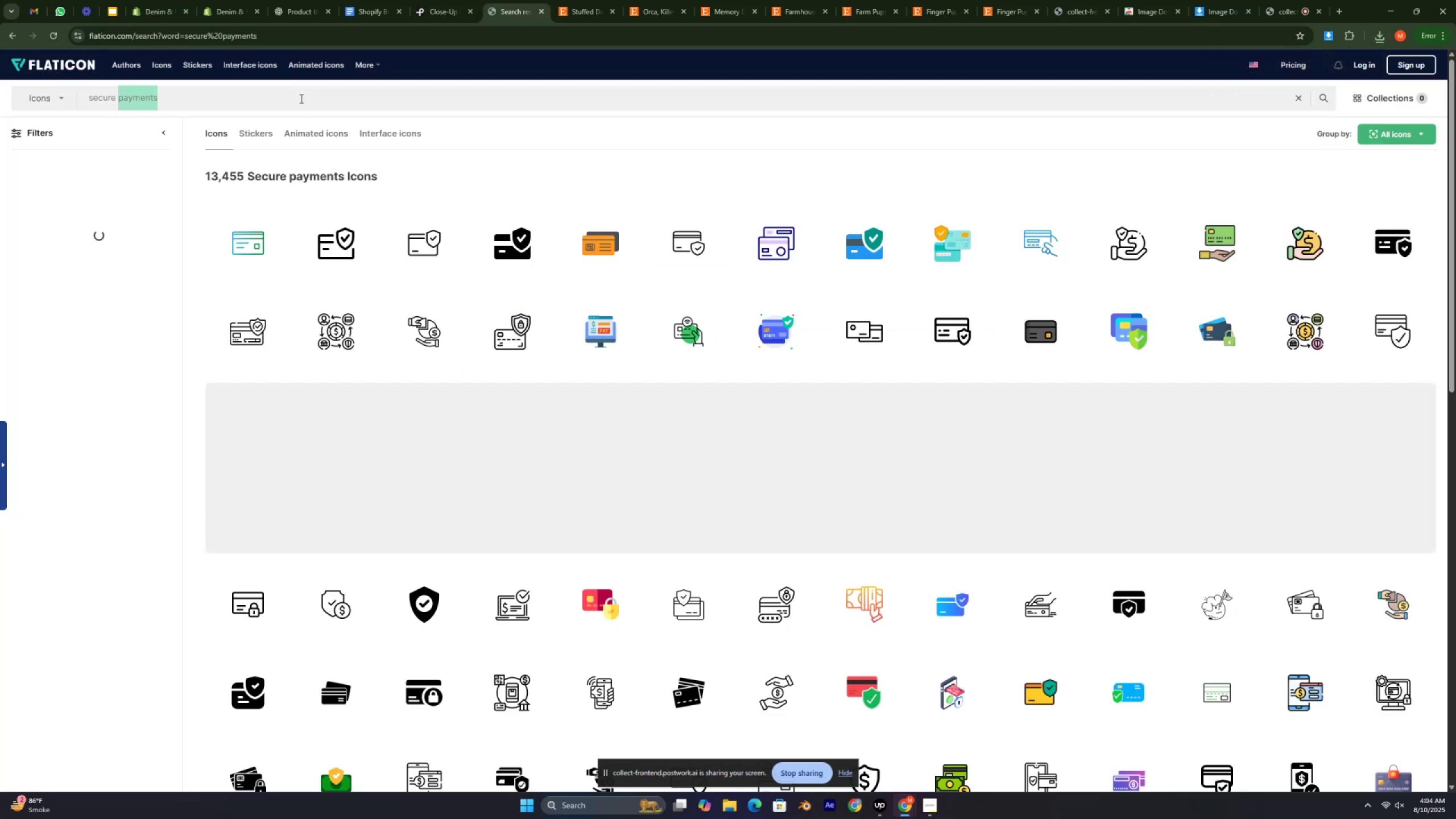 
triple_click([300, 98])
 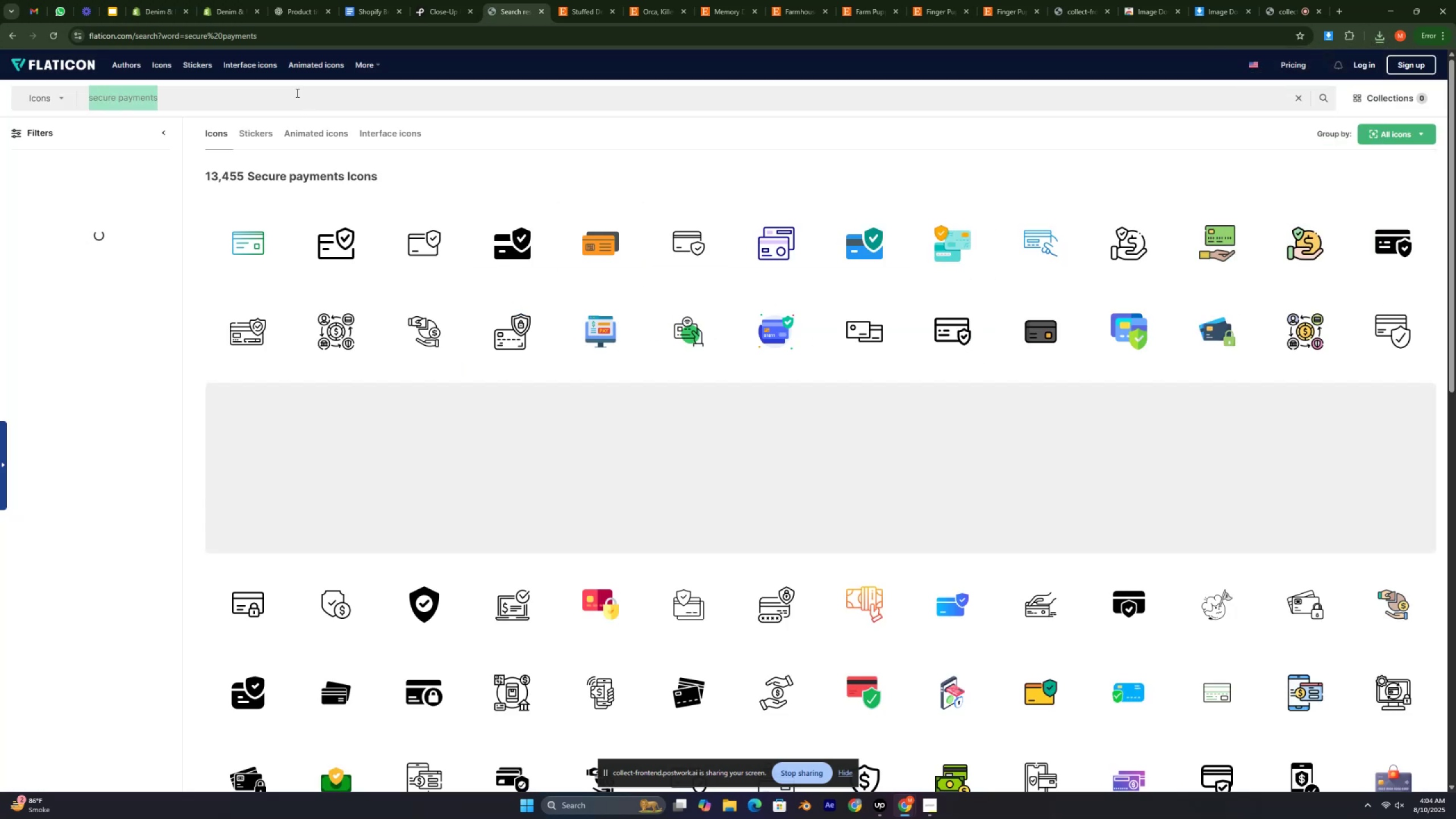 
type(customer )
 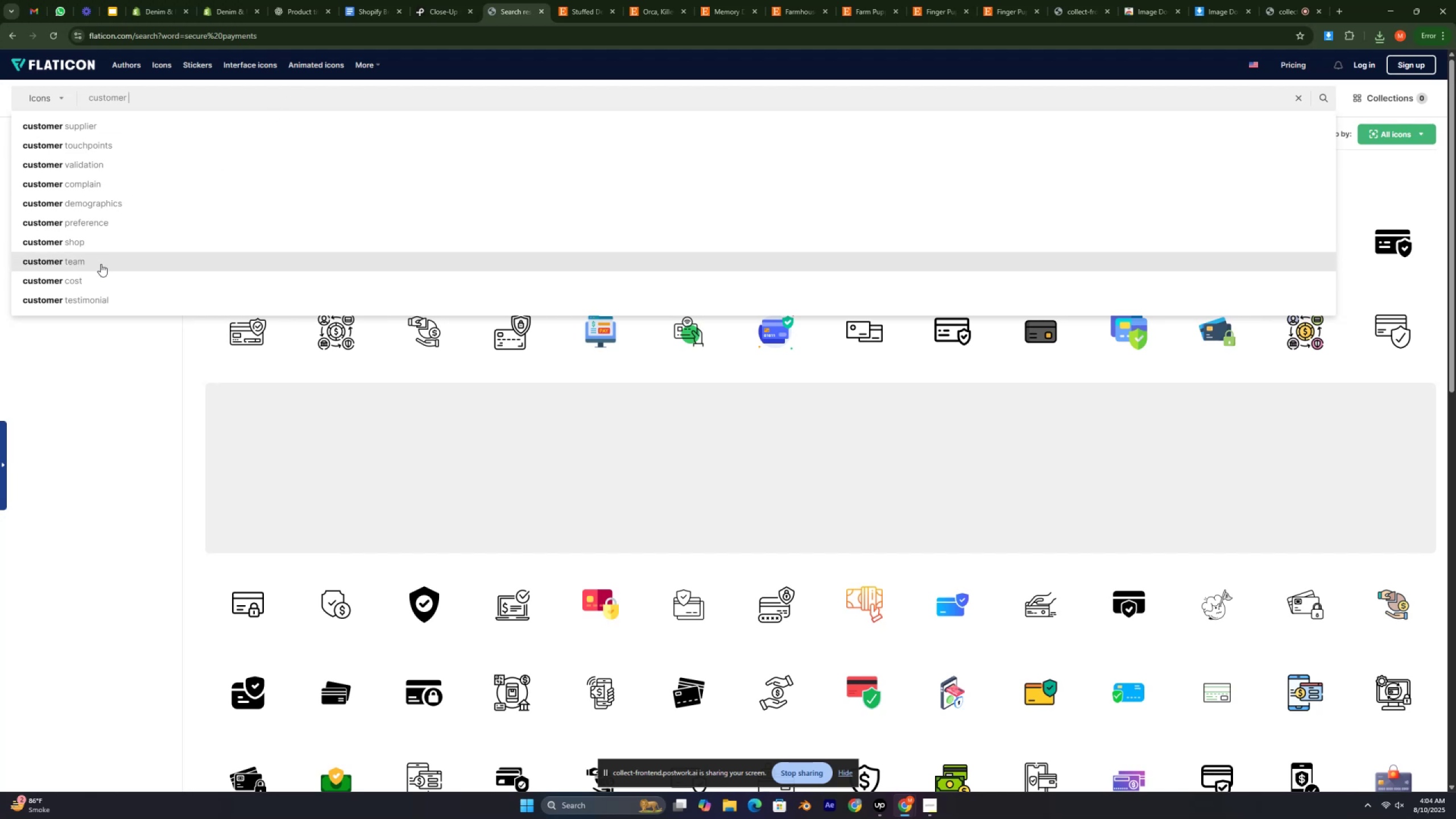 
wait(7.93)
 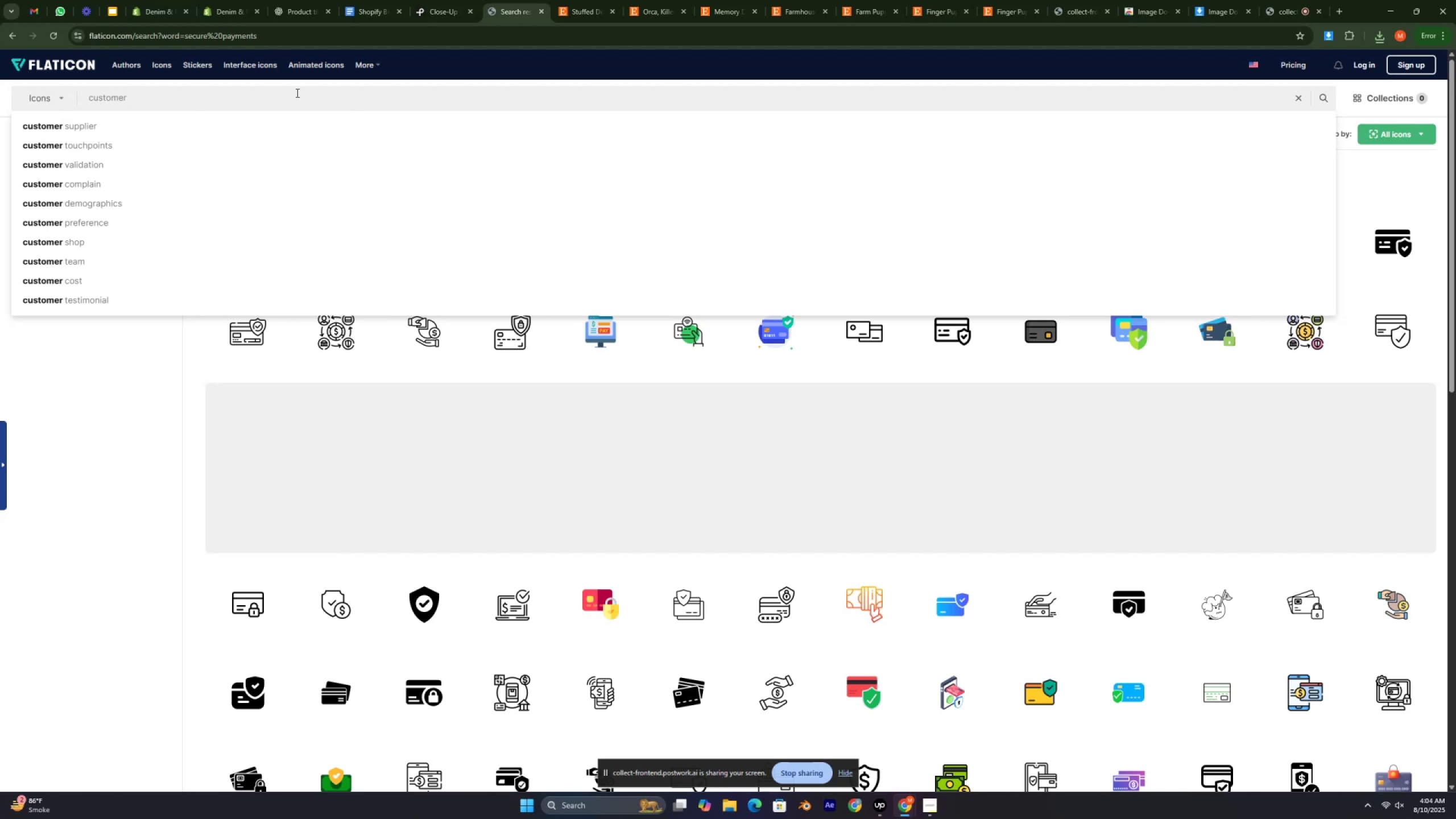 
type(support )
 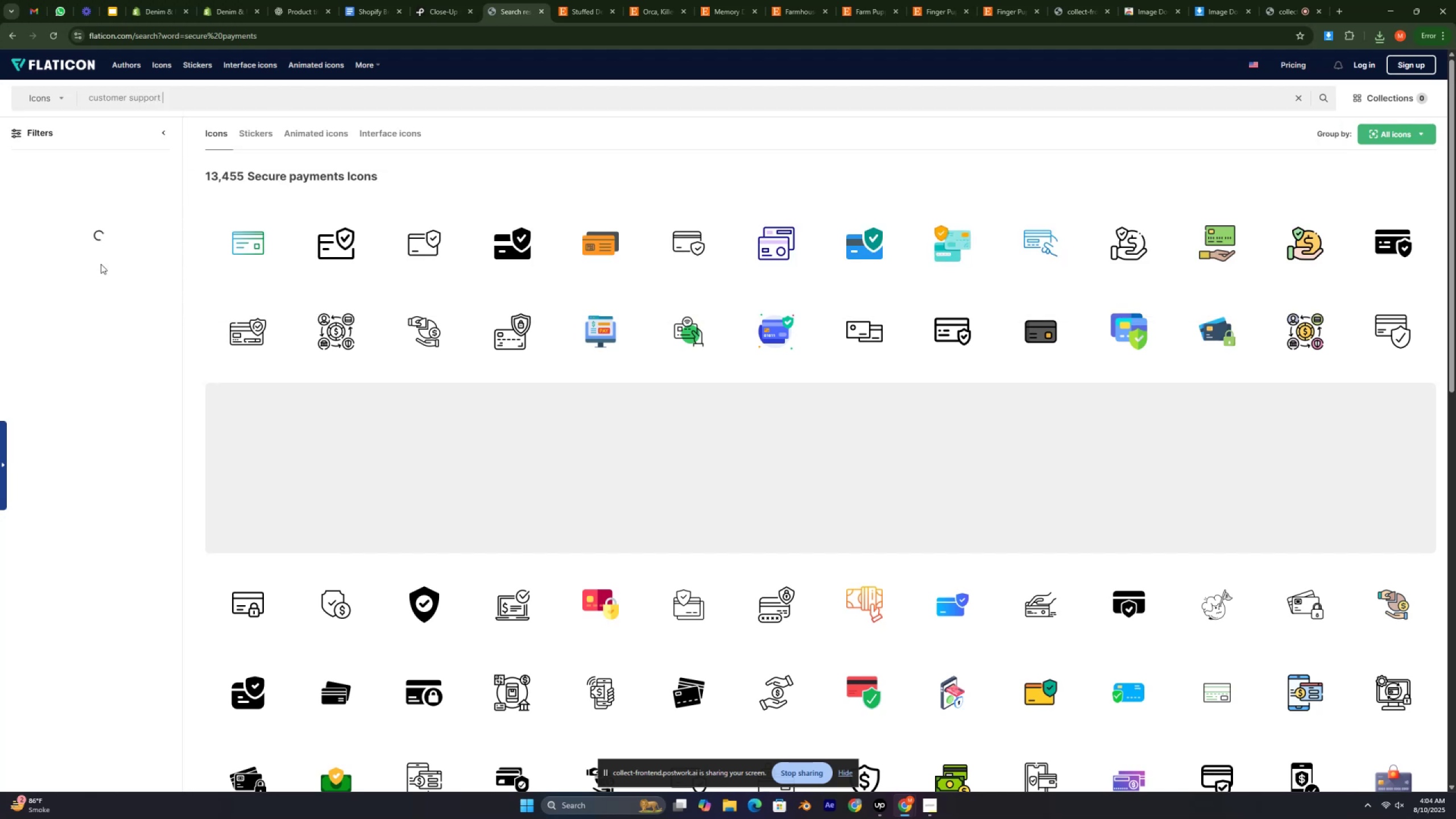 
key(Enter)
 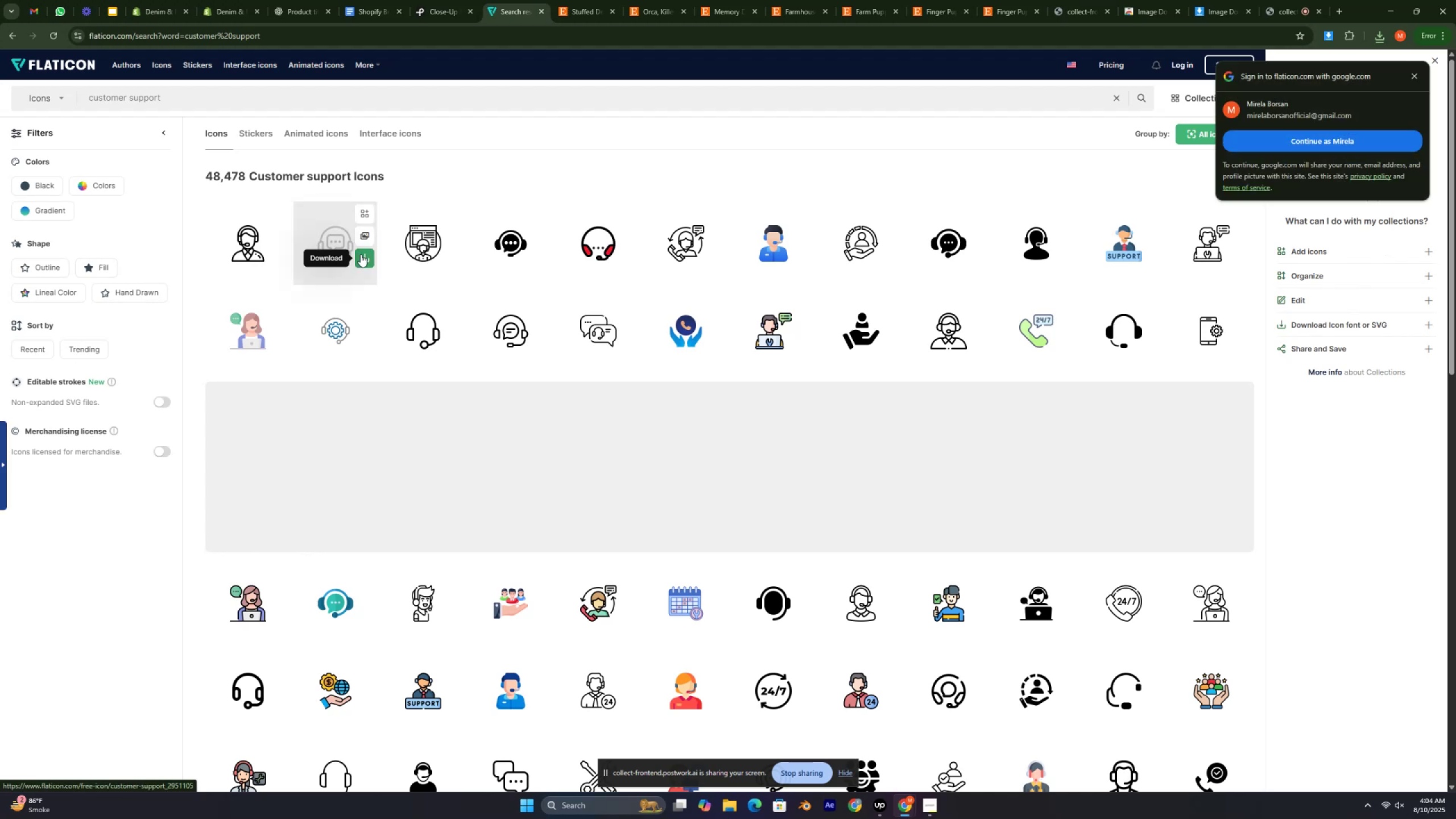 
left_click([363, 259])
 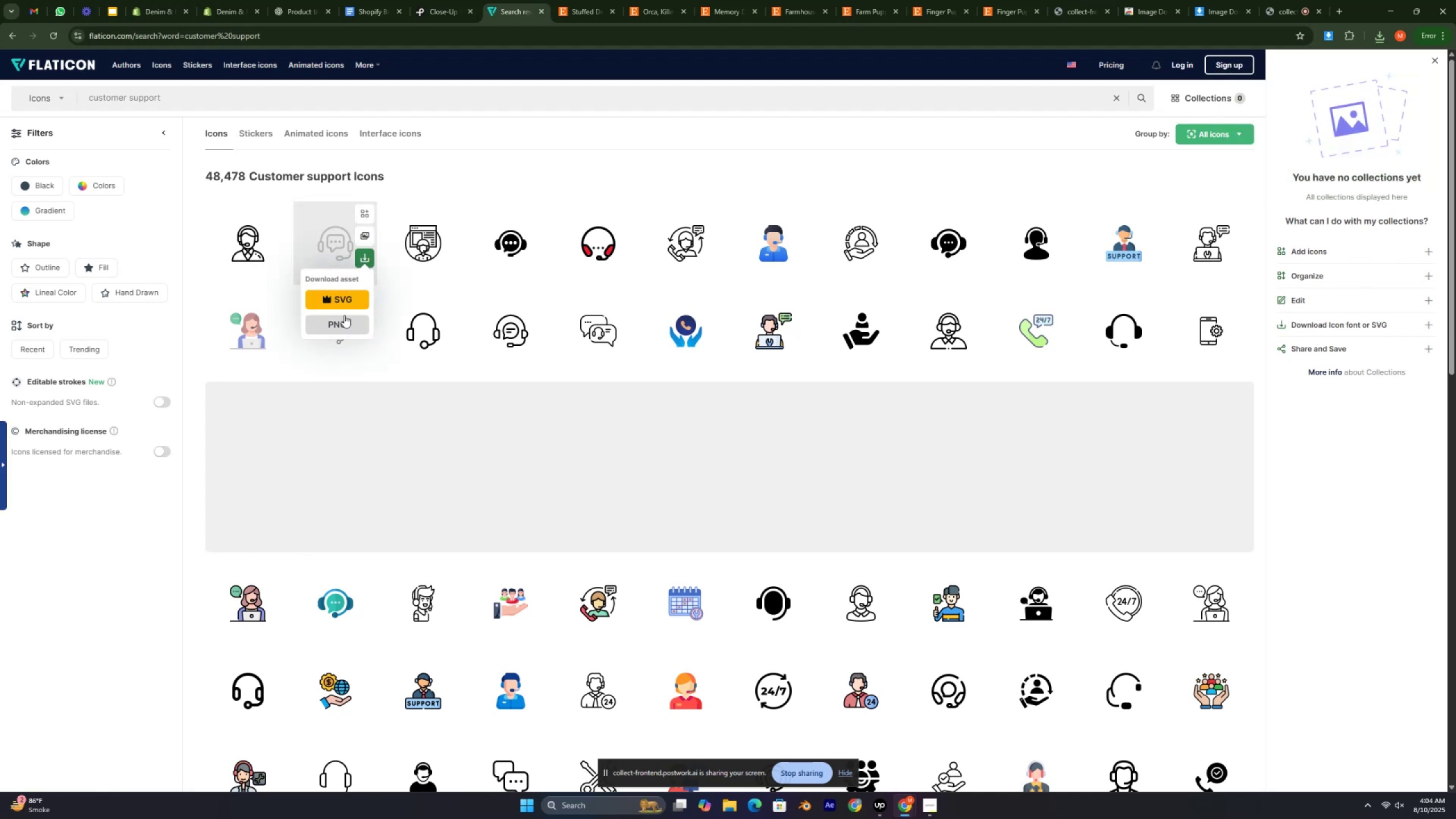 
left_click([344, 320])
 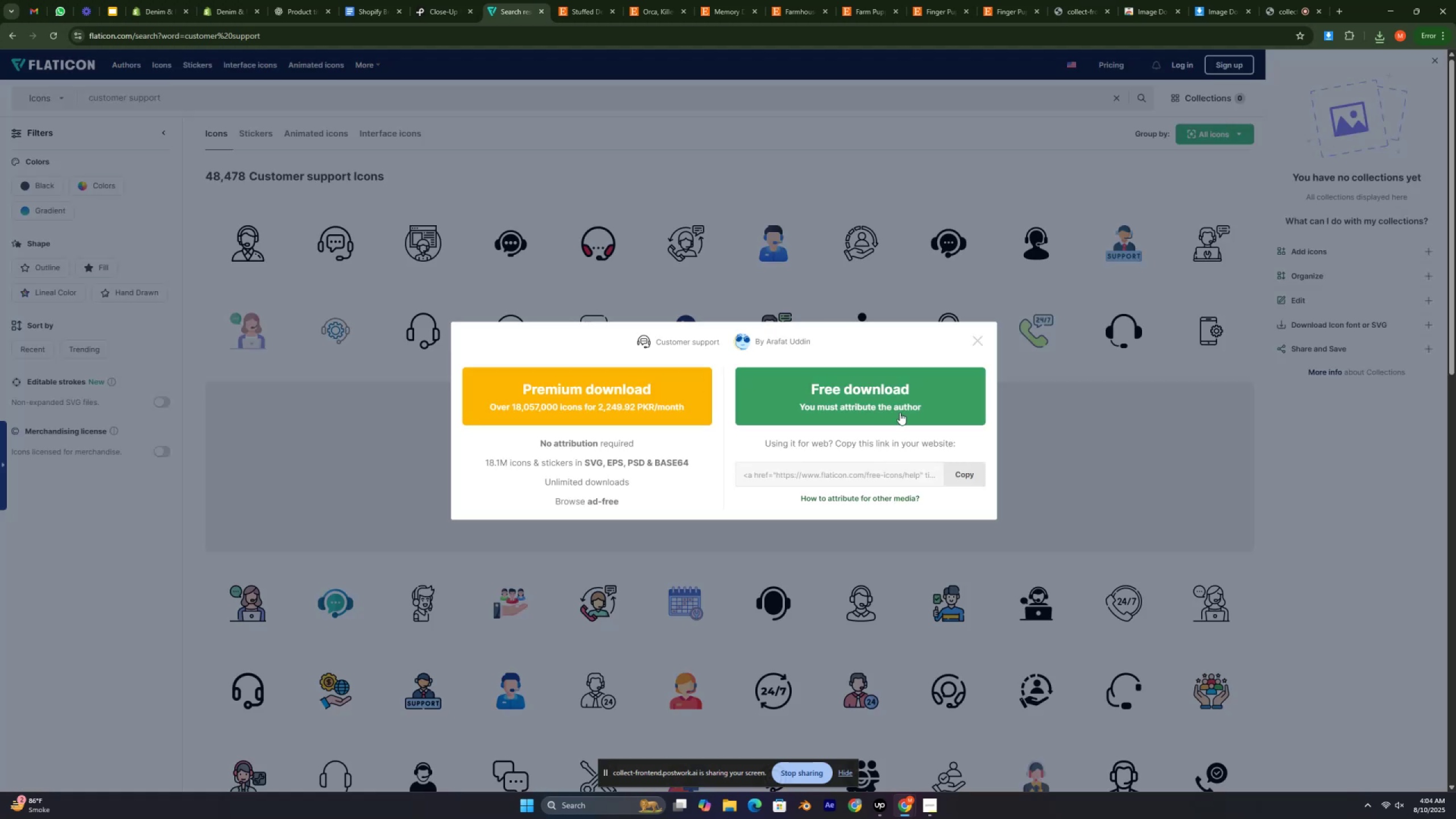 
left_click([900, 412])
 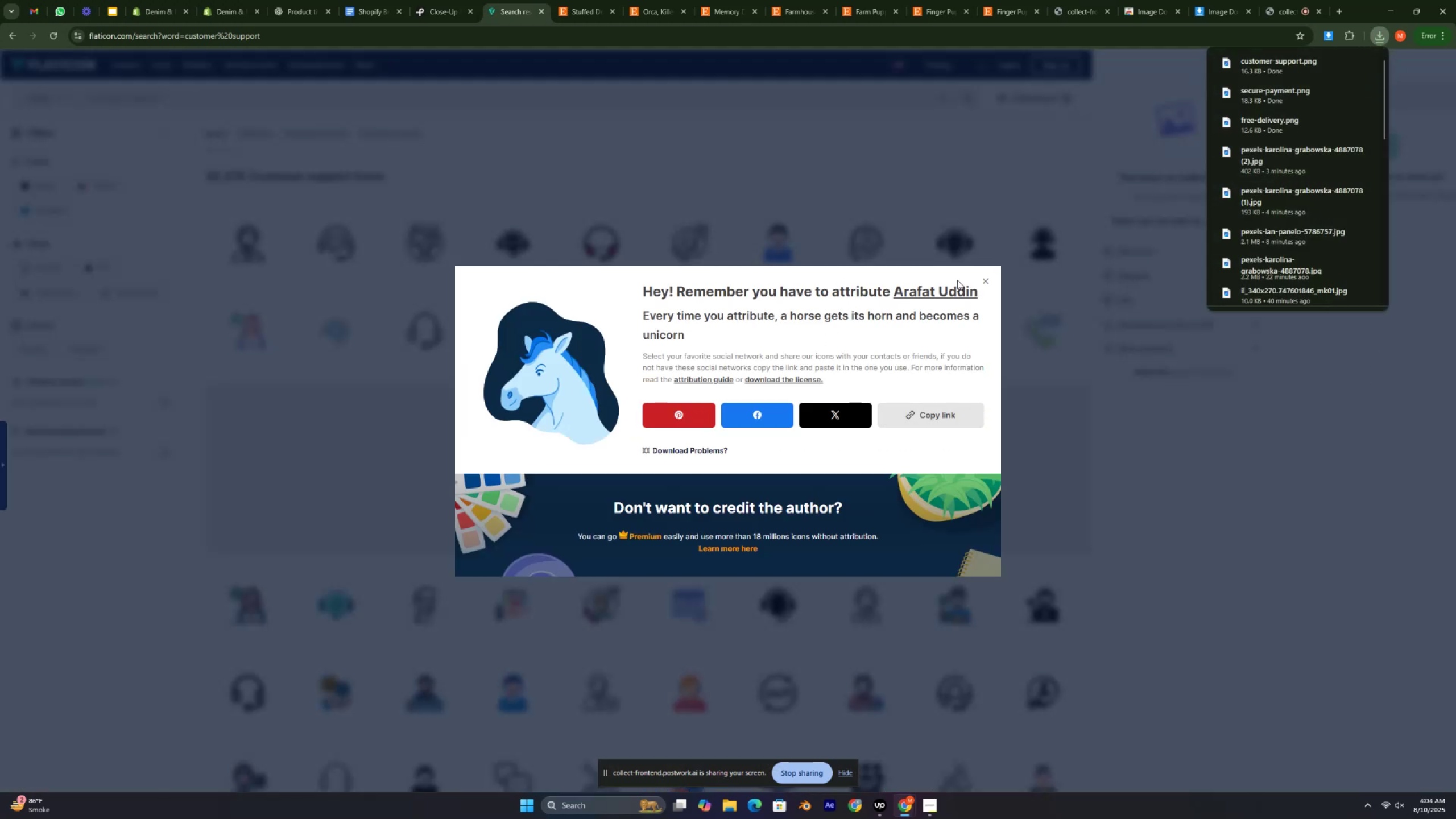 
left_click([983, 281])
 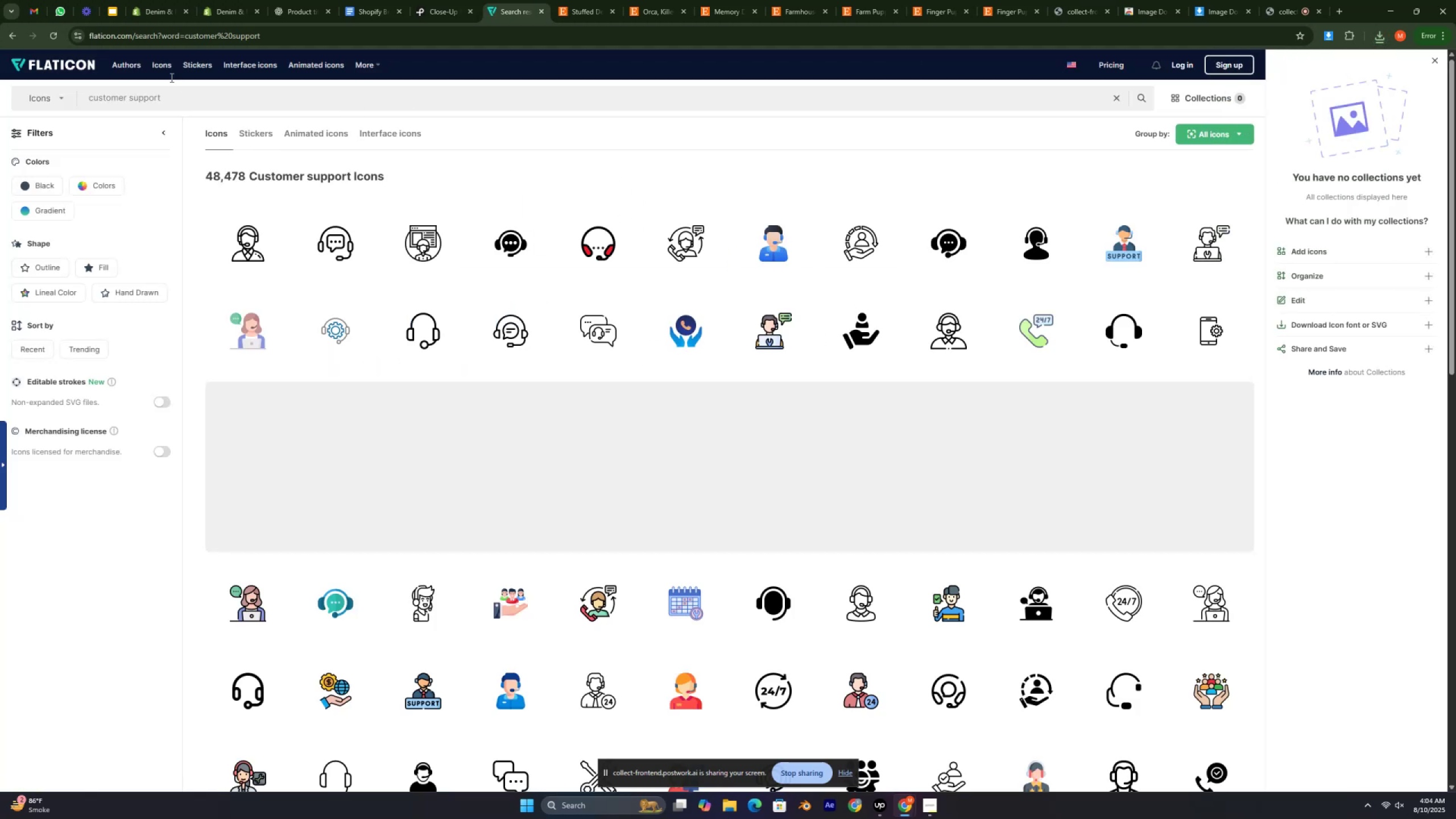 
left_click([201, 0])
 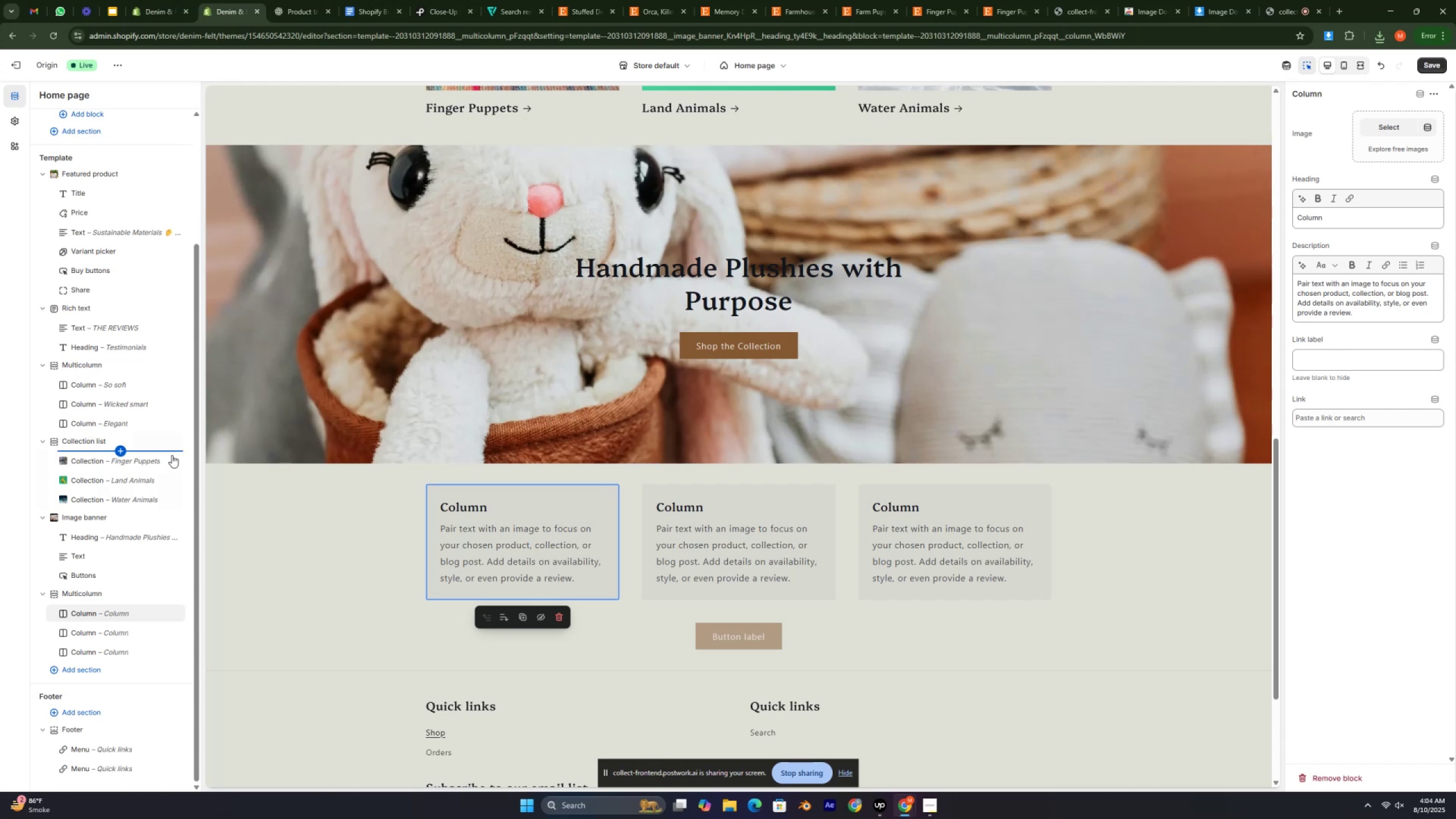 
mouse_move([500, 561])
 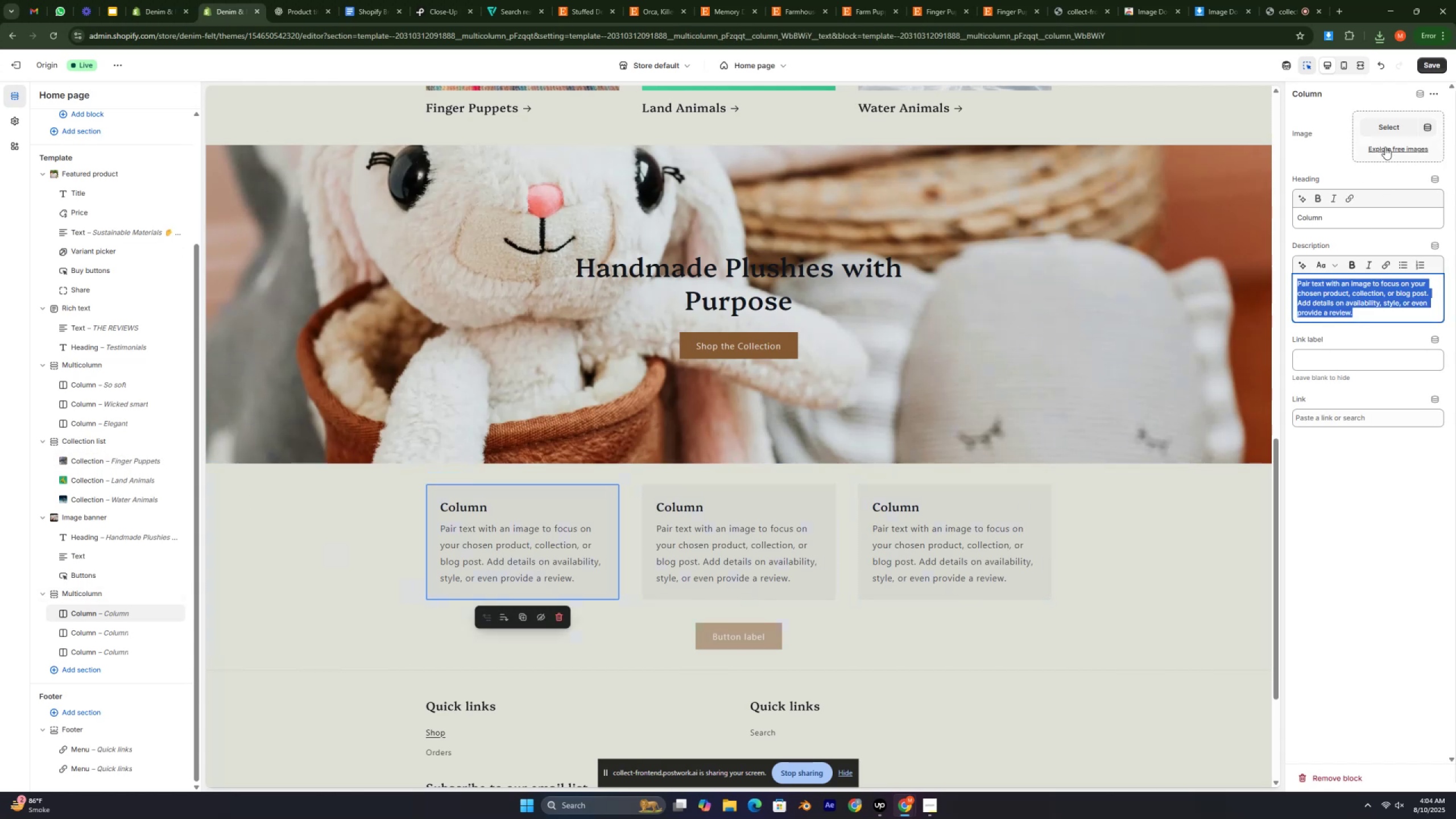 
left_click([1388, 126])
 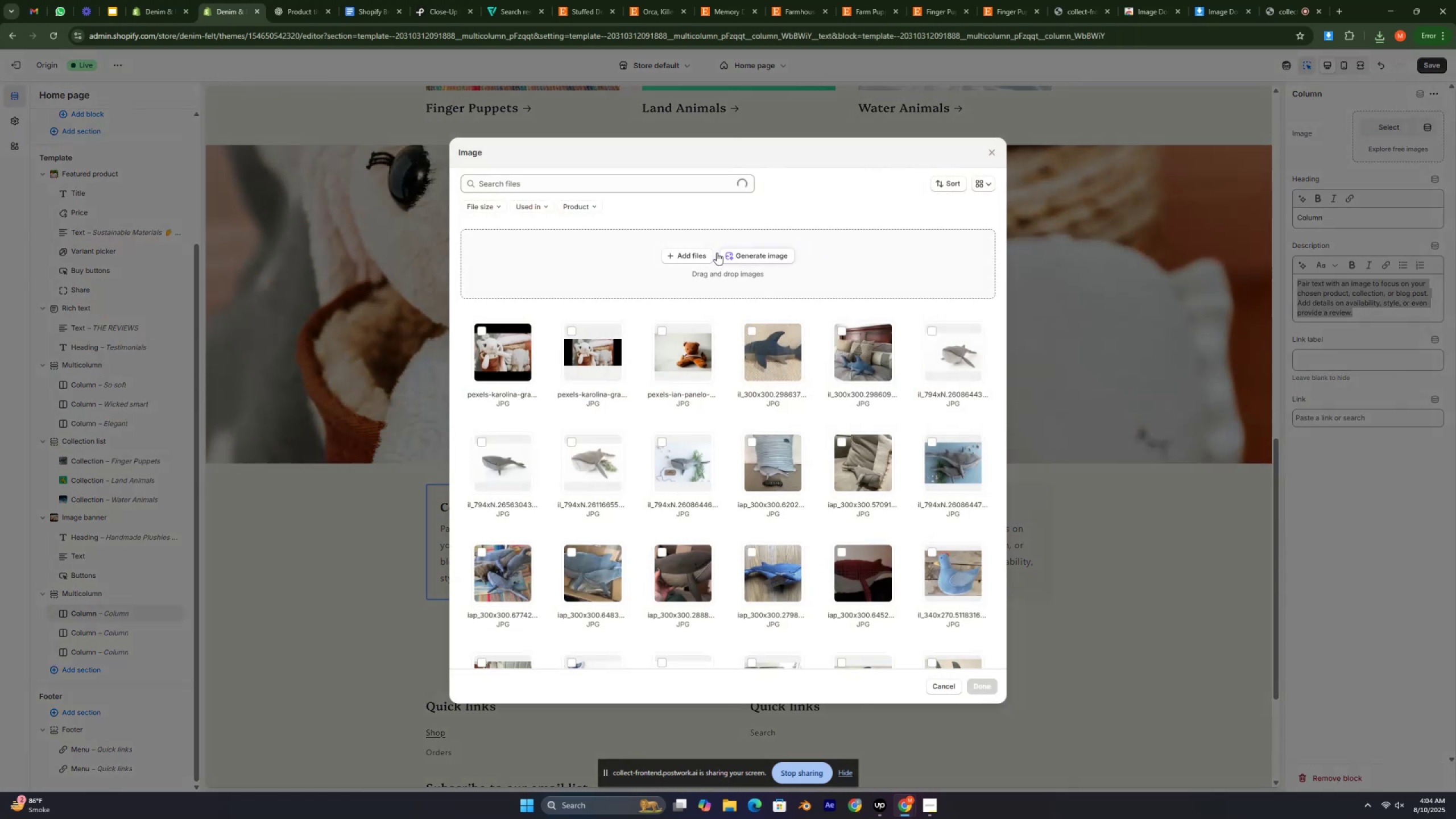 
left_click([680, 259])
 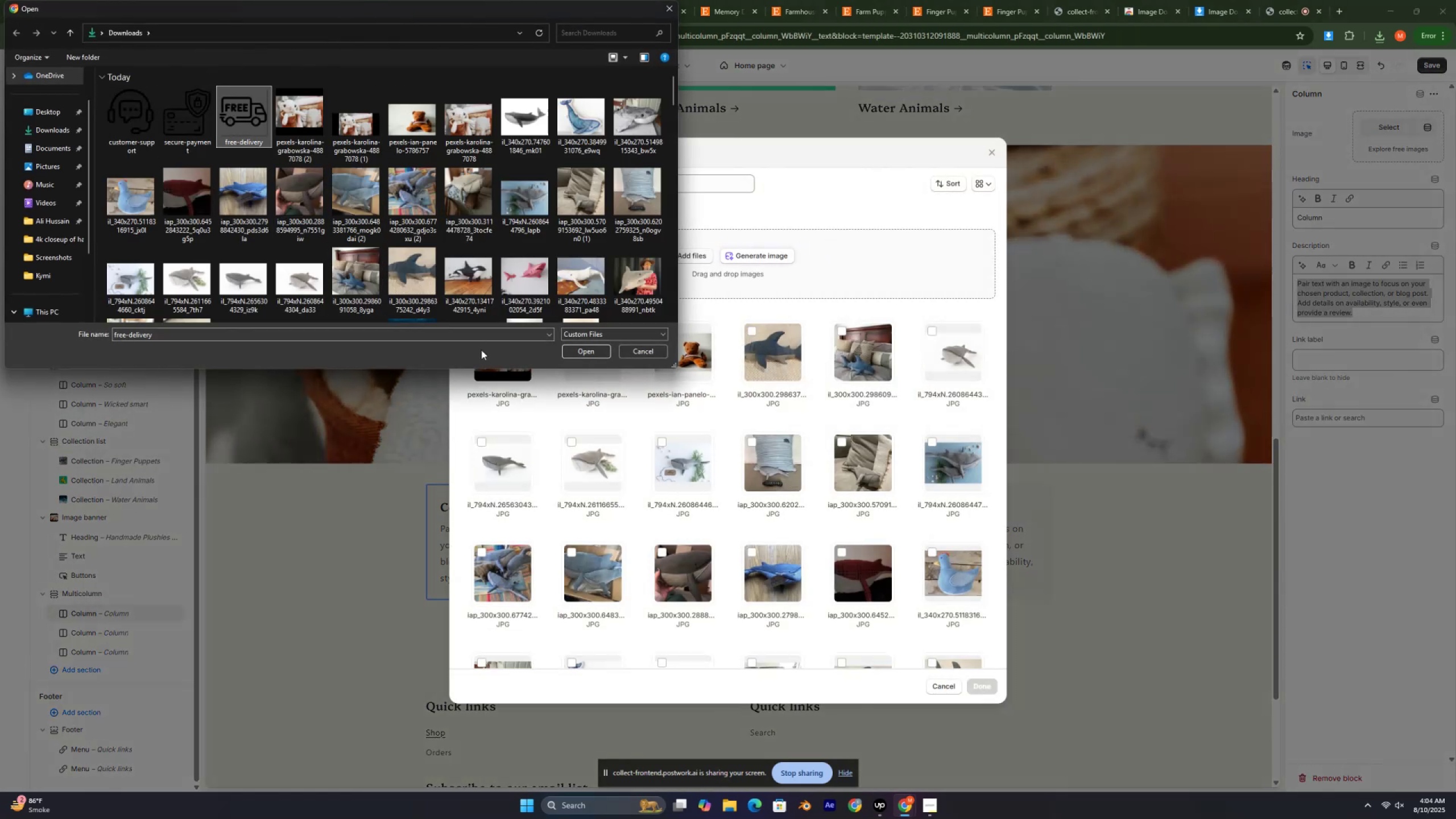 
left_click([593, 352])
 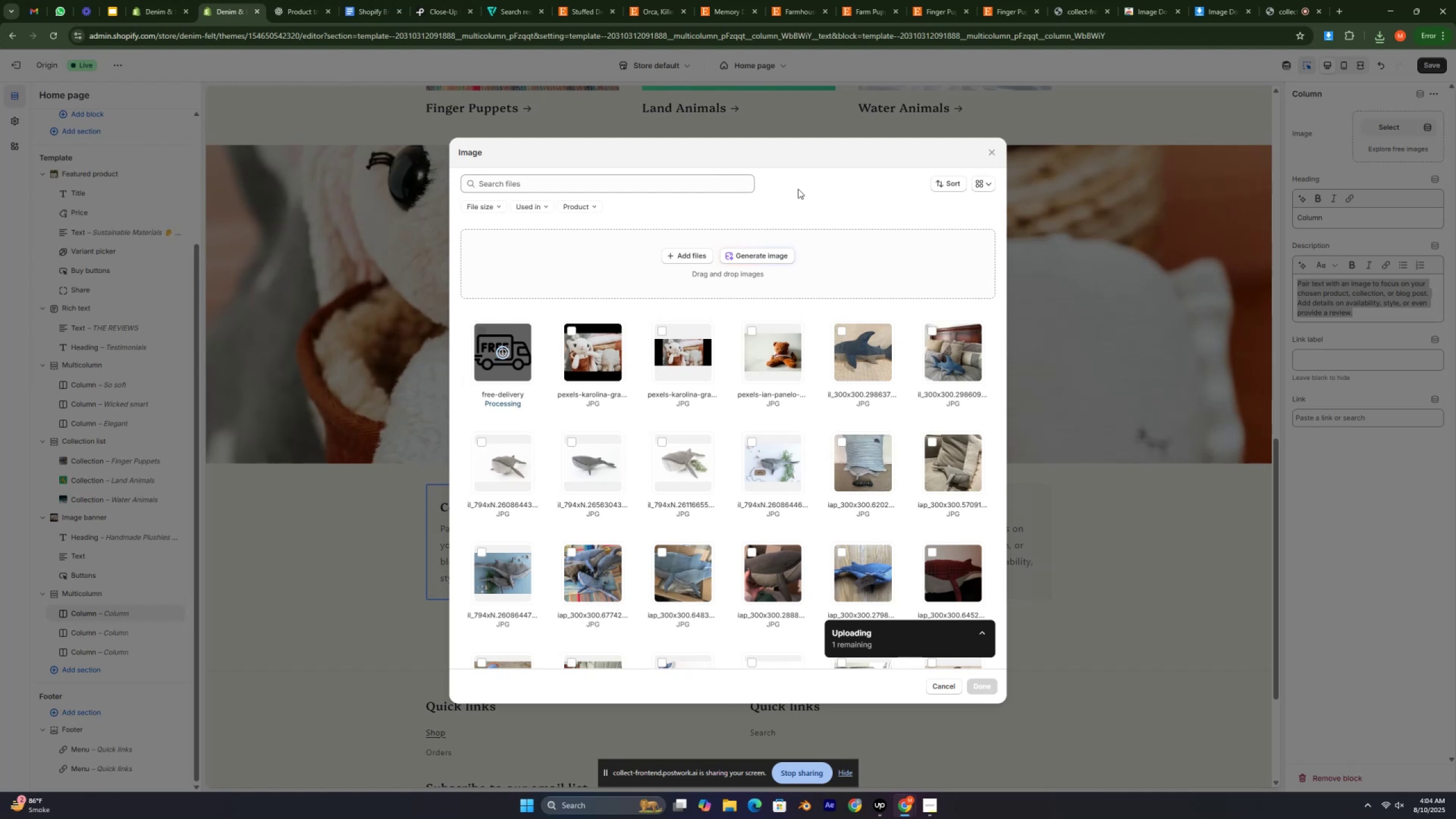 
left_click([798, 189])
 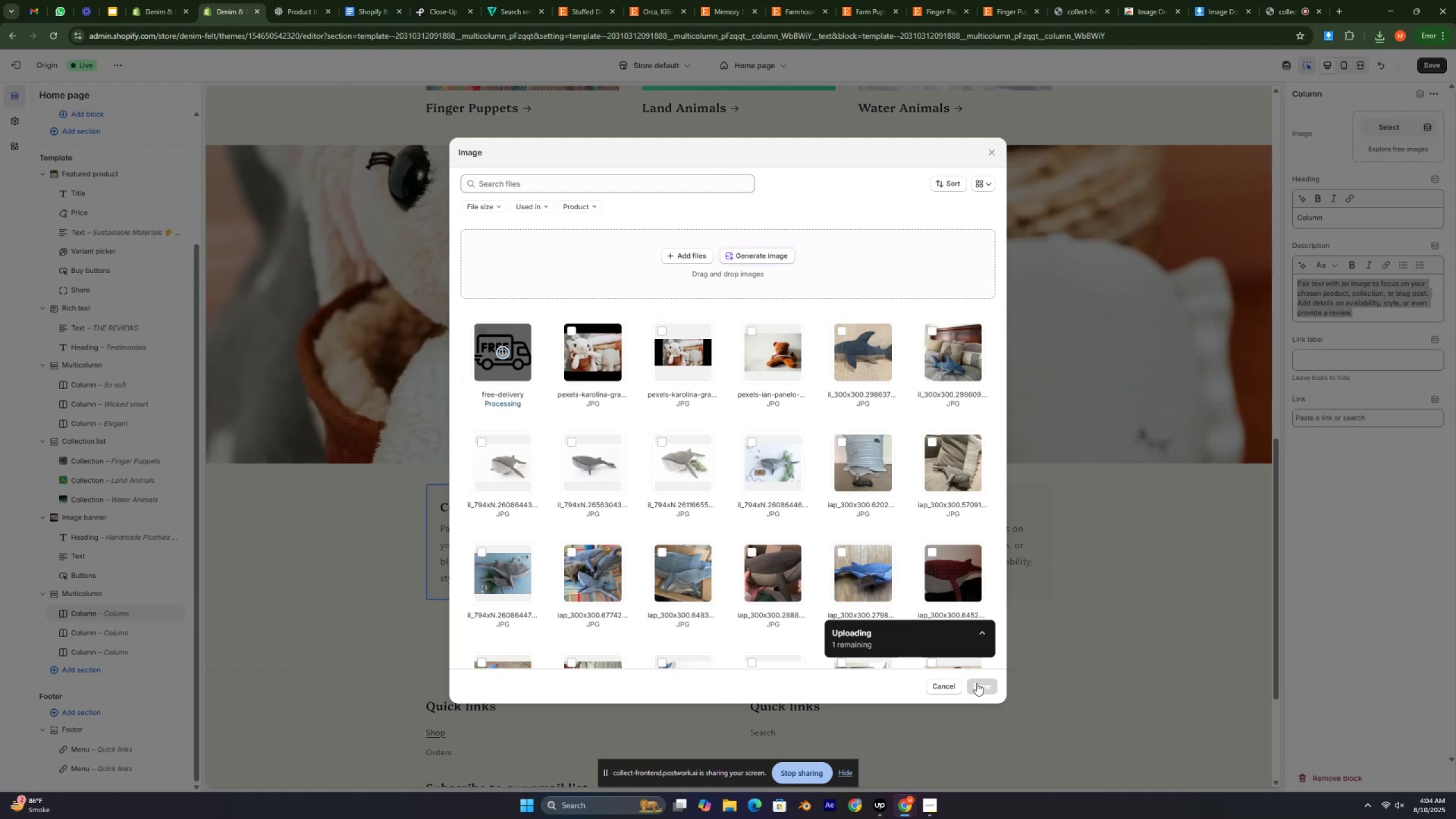 
left_click([979, 682])
 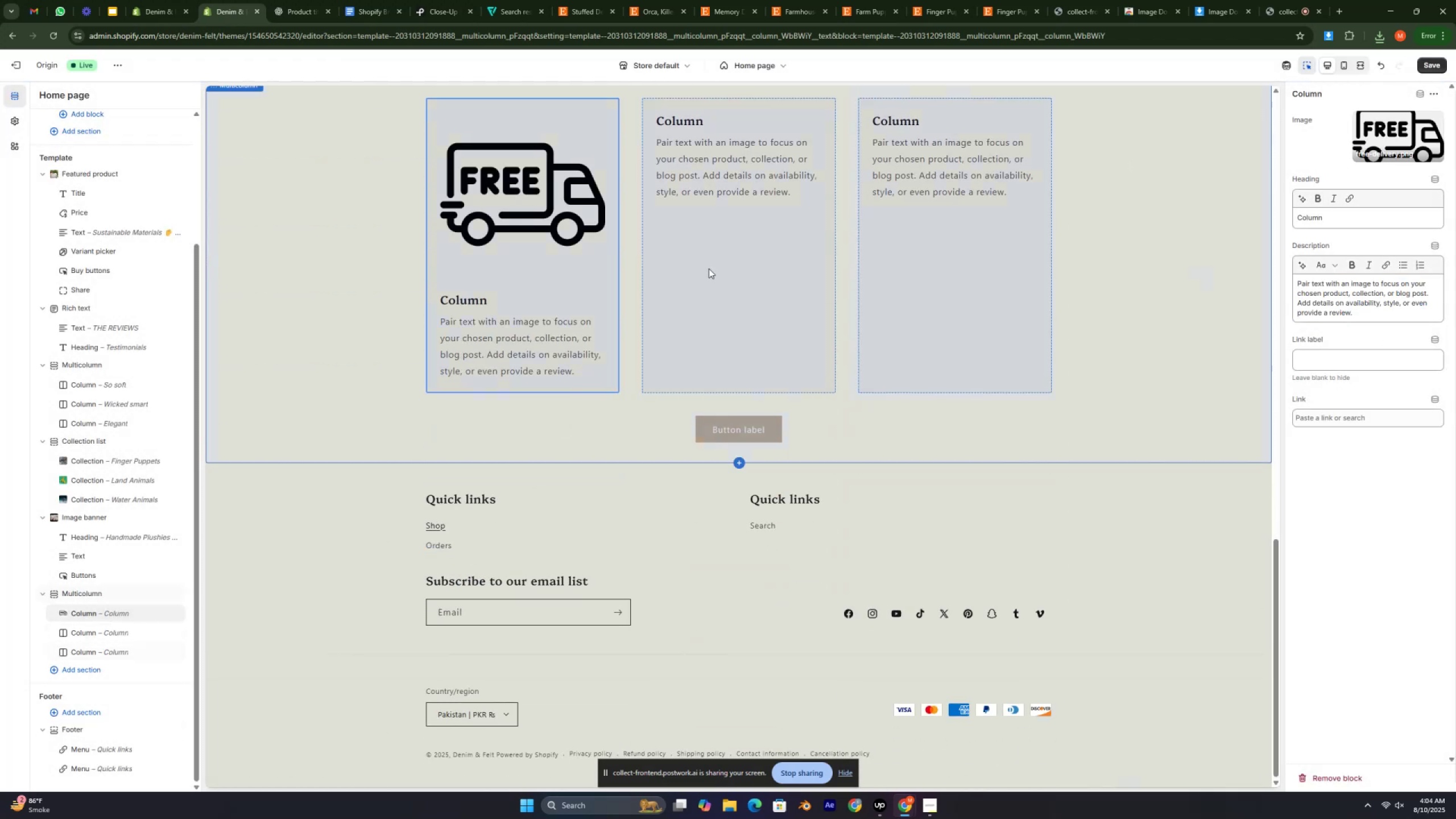 
wait(5.38)
 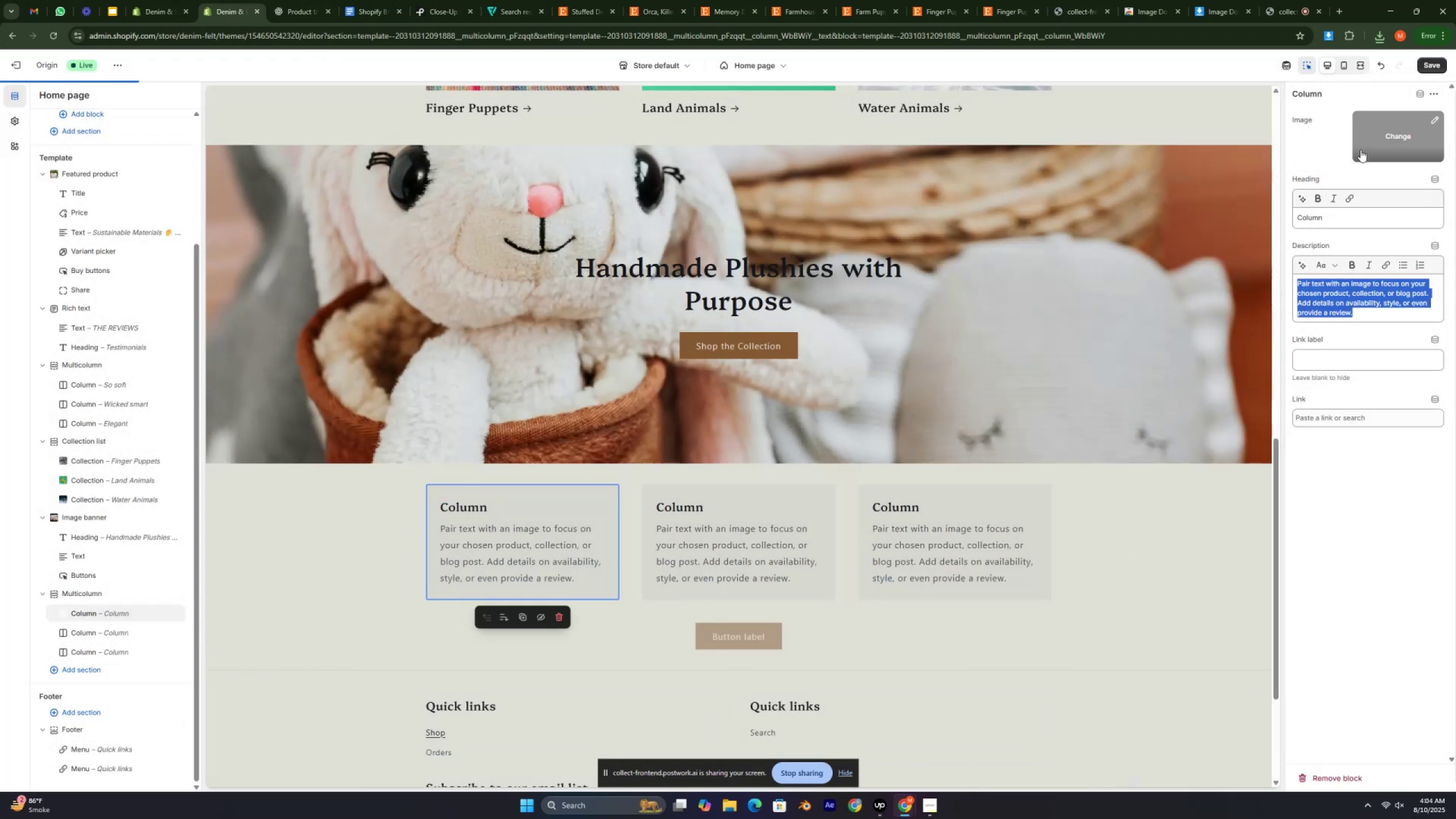 
left_click([94, 635])
 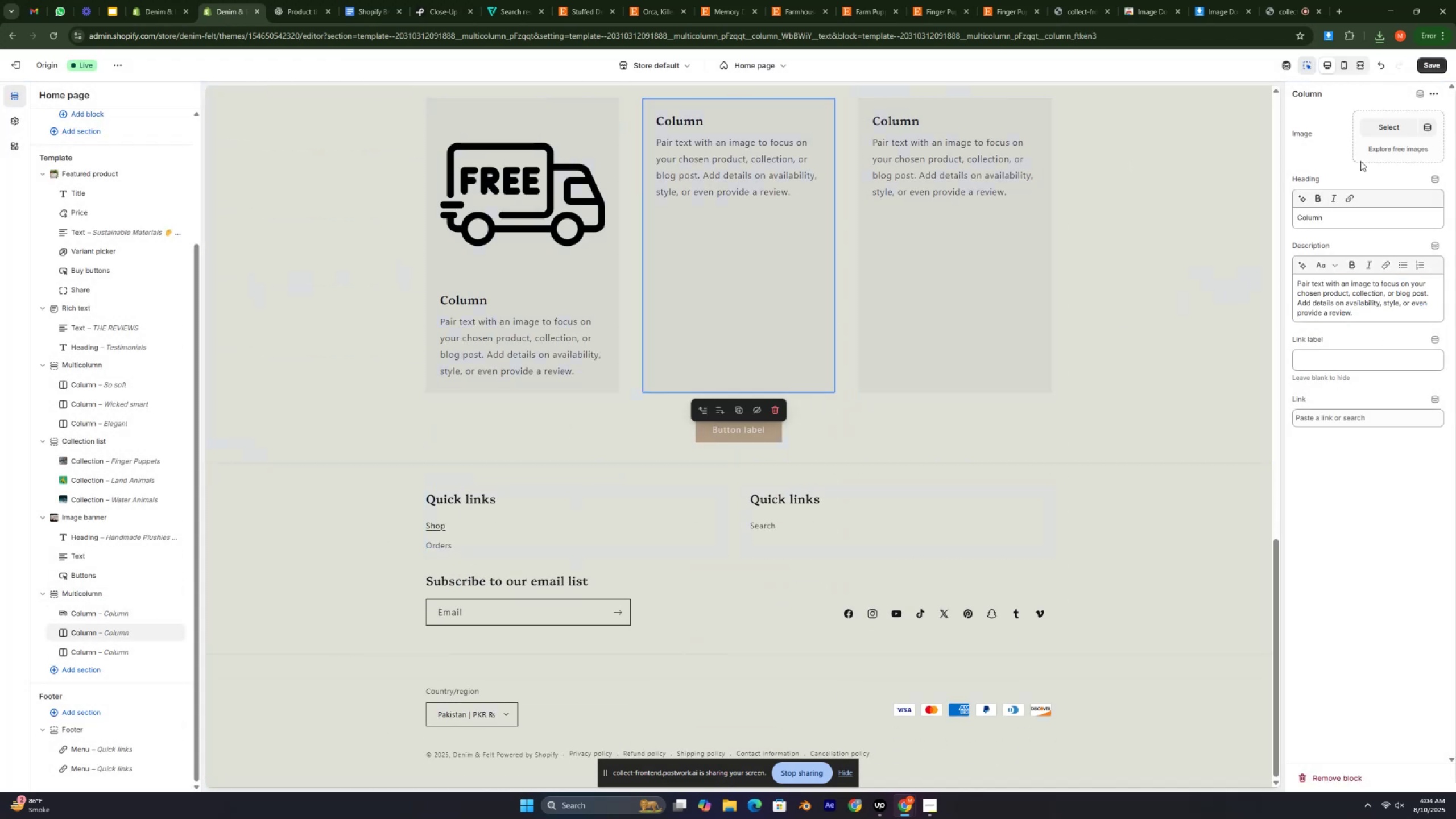 
left_click([1402, 117])
 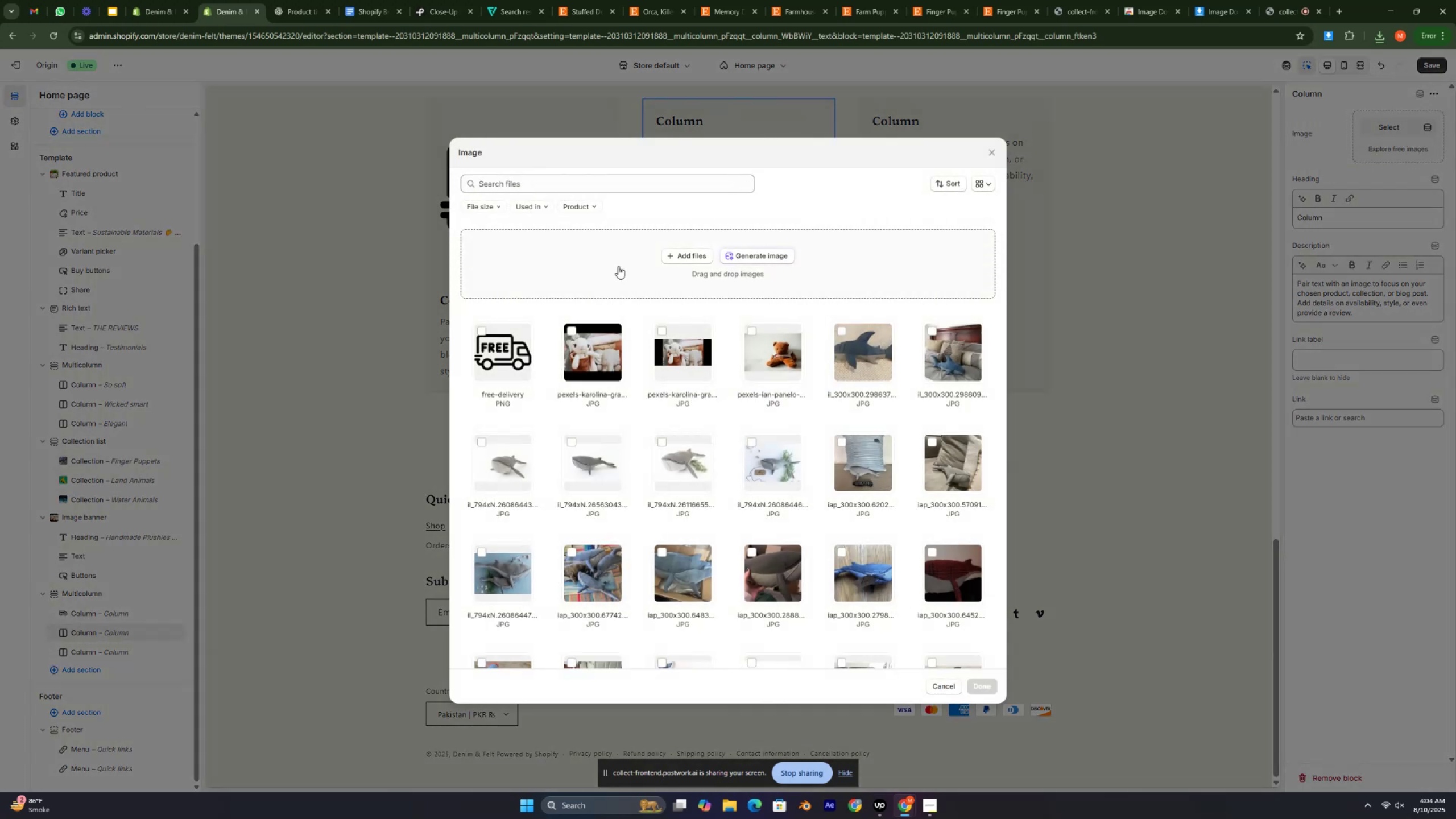 
left_click([669, 247])
 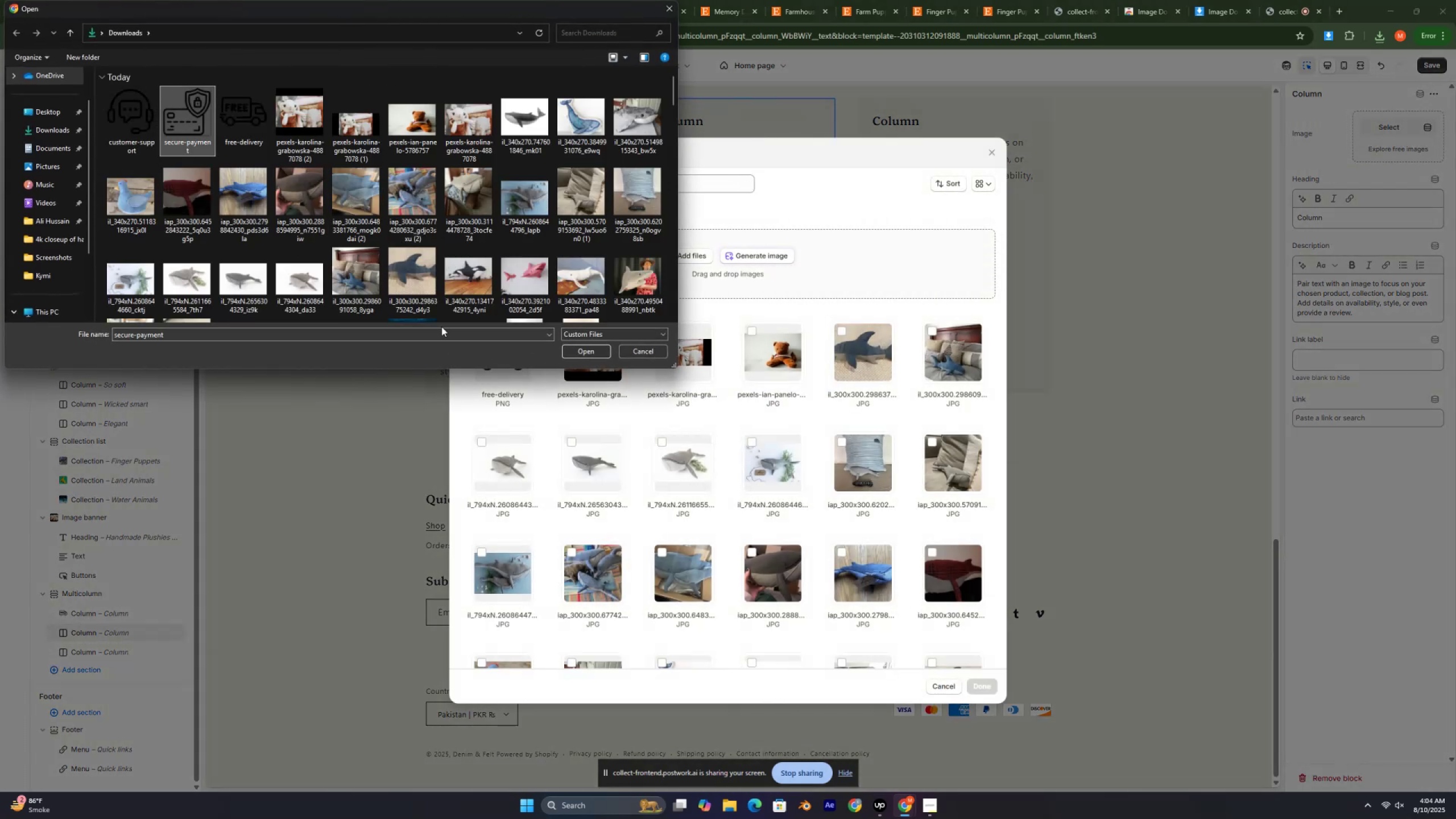 
left_click([599, 351])
 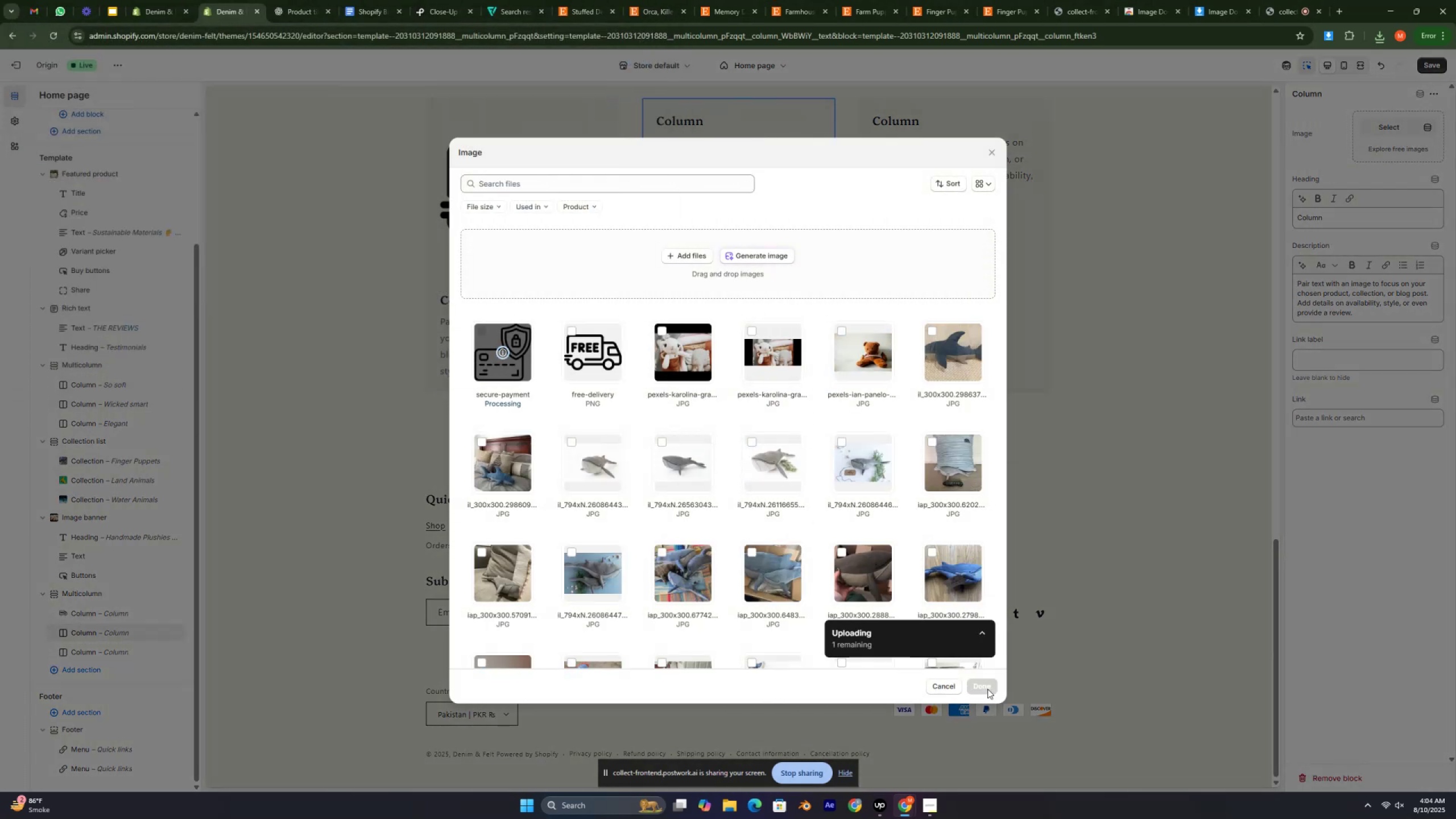 
left_click([985, 688])
 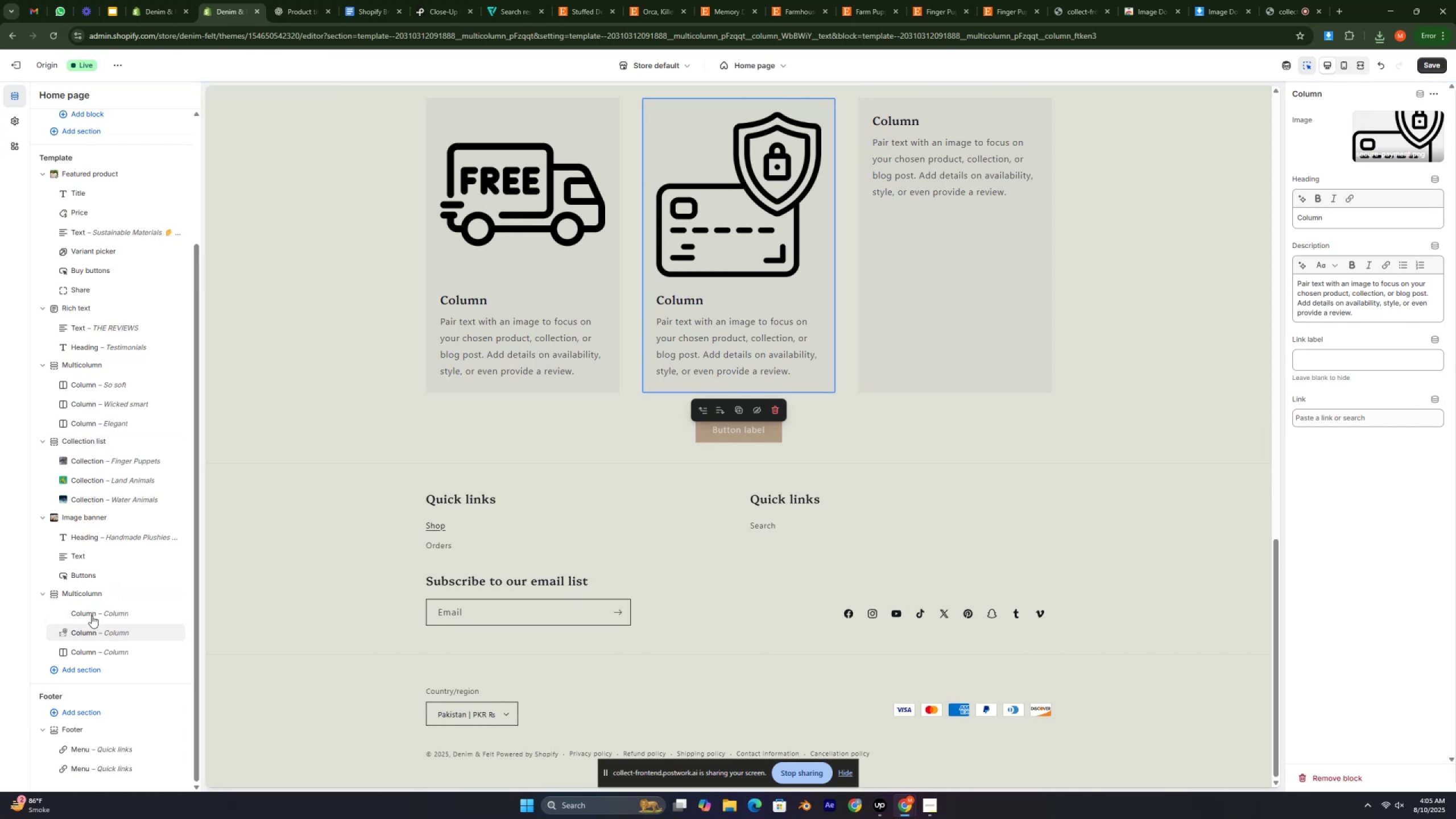 
left_click([91, 656])
 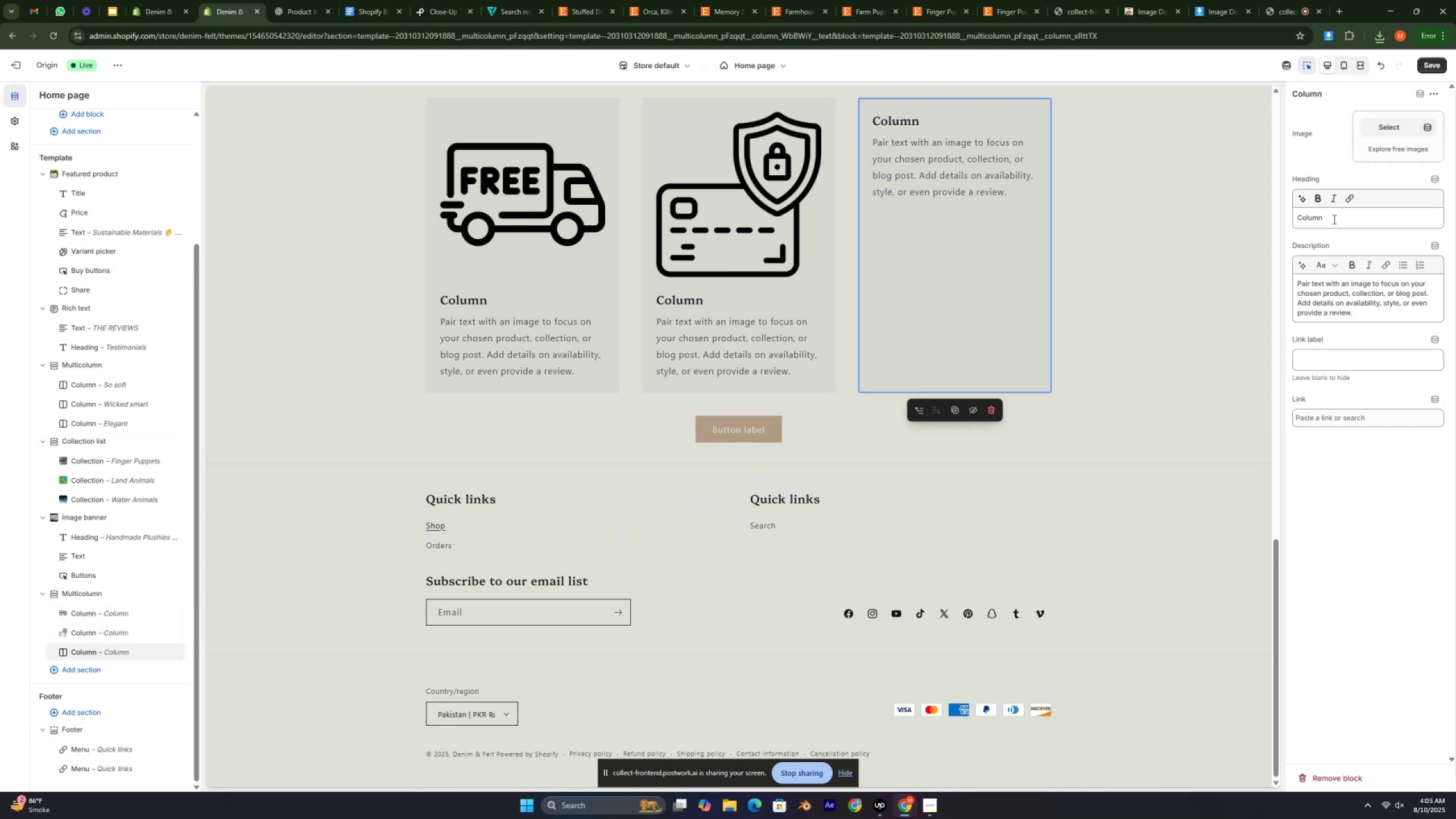 
left_click([1387, 127])
 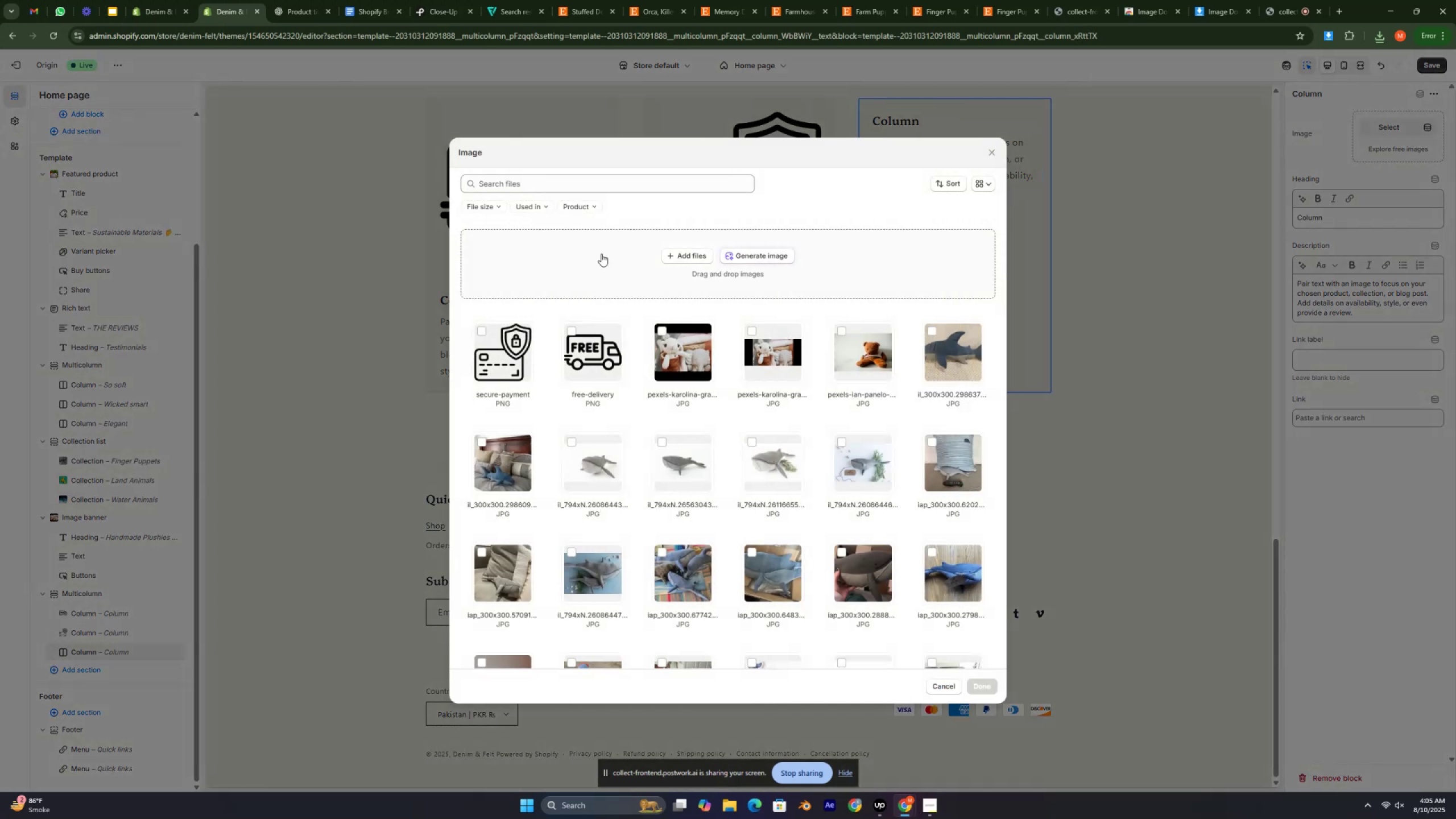 
left_click([658, 259])
 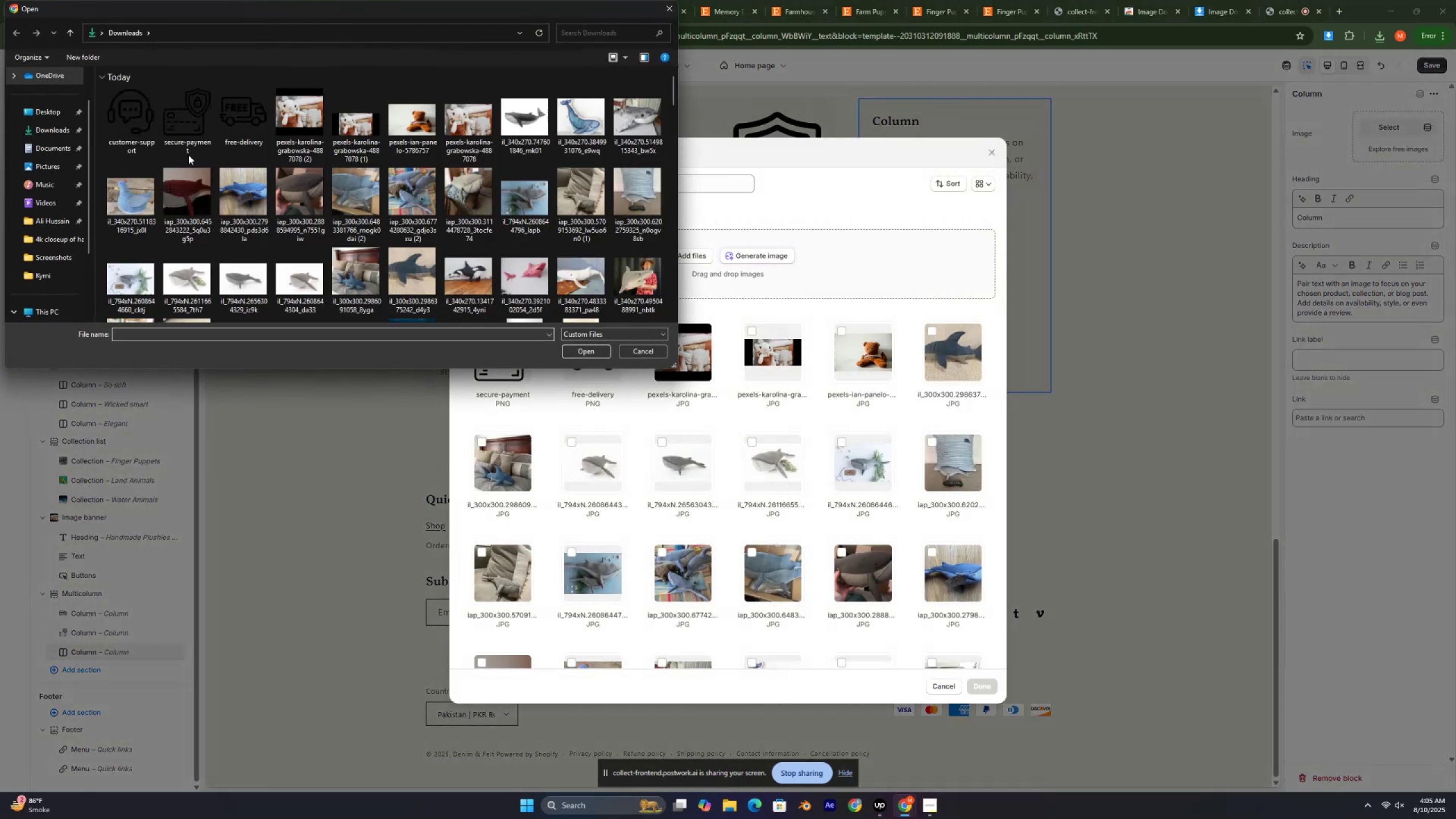 
left_click([141, 121])
 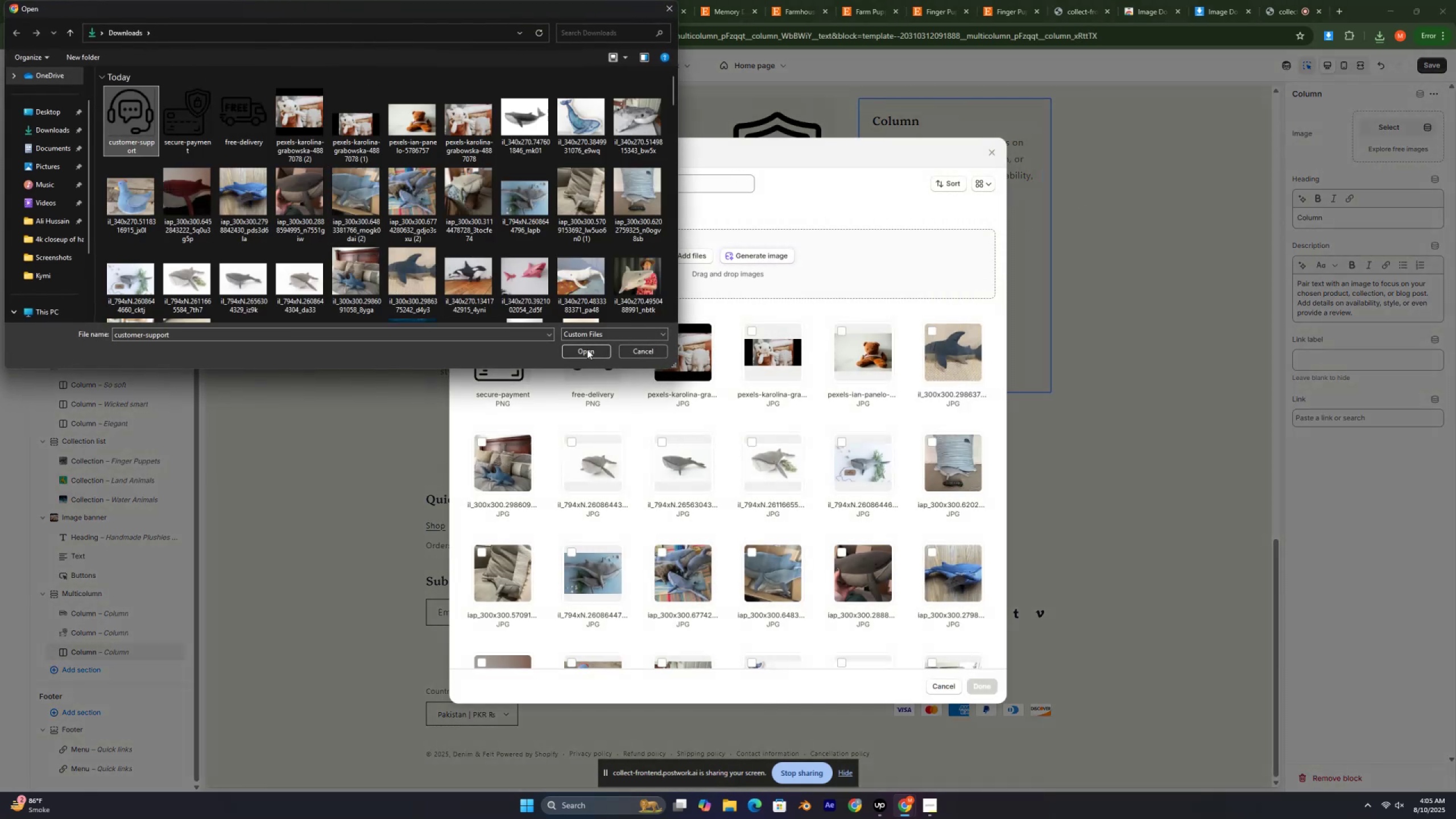 
left_click([595, 355])
 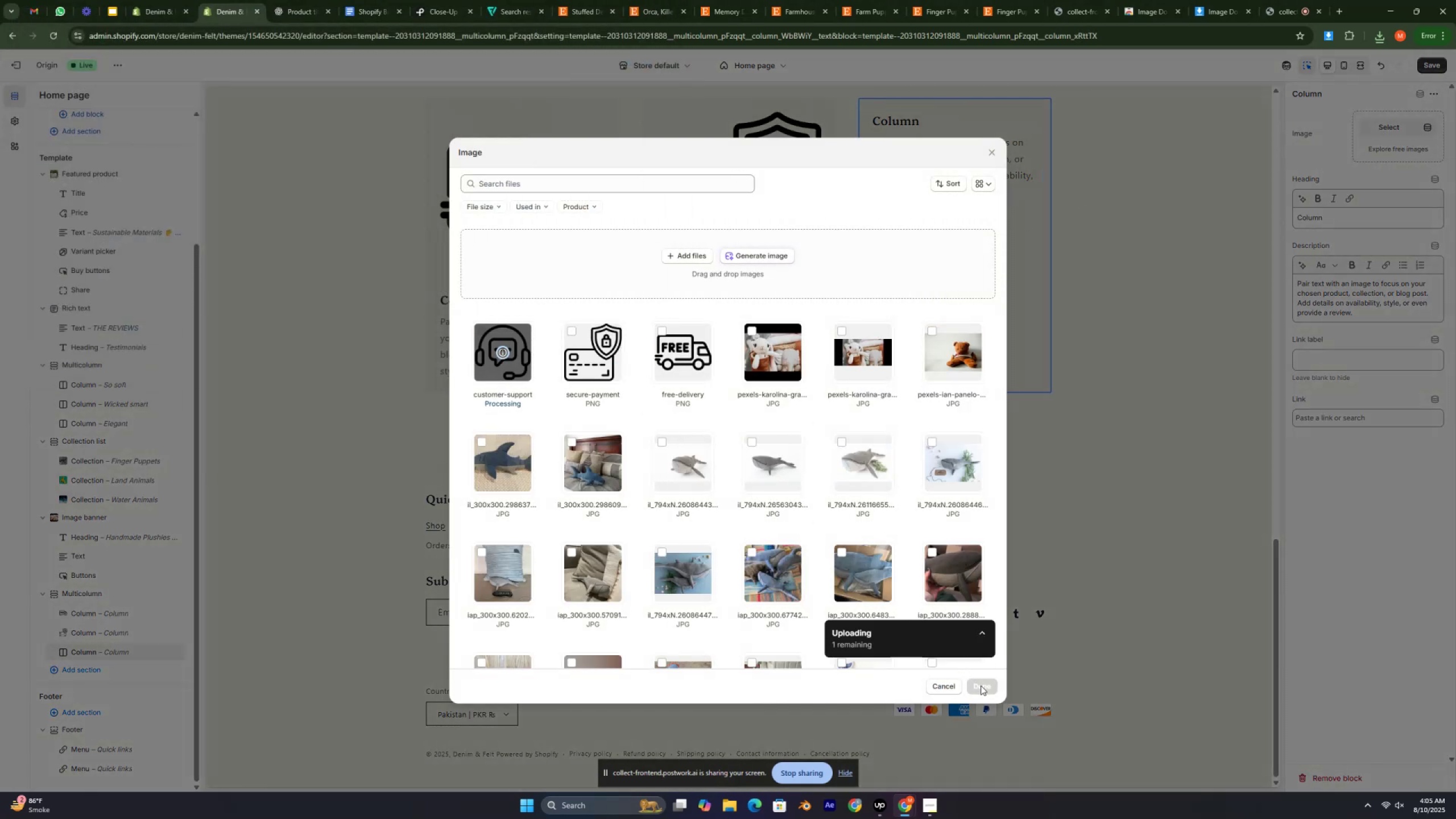 
left_click([981, 685])
 